 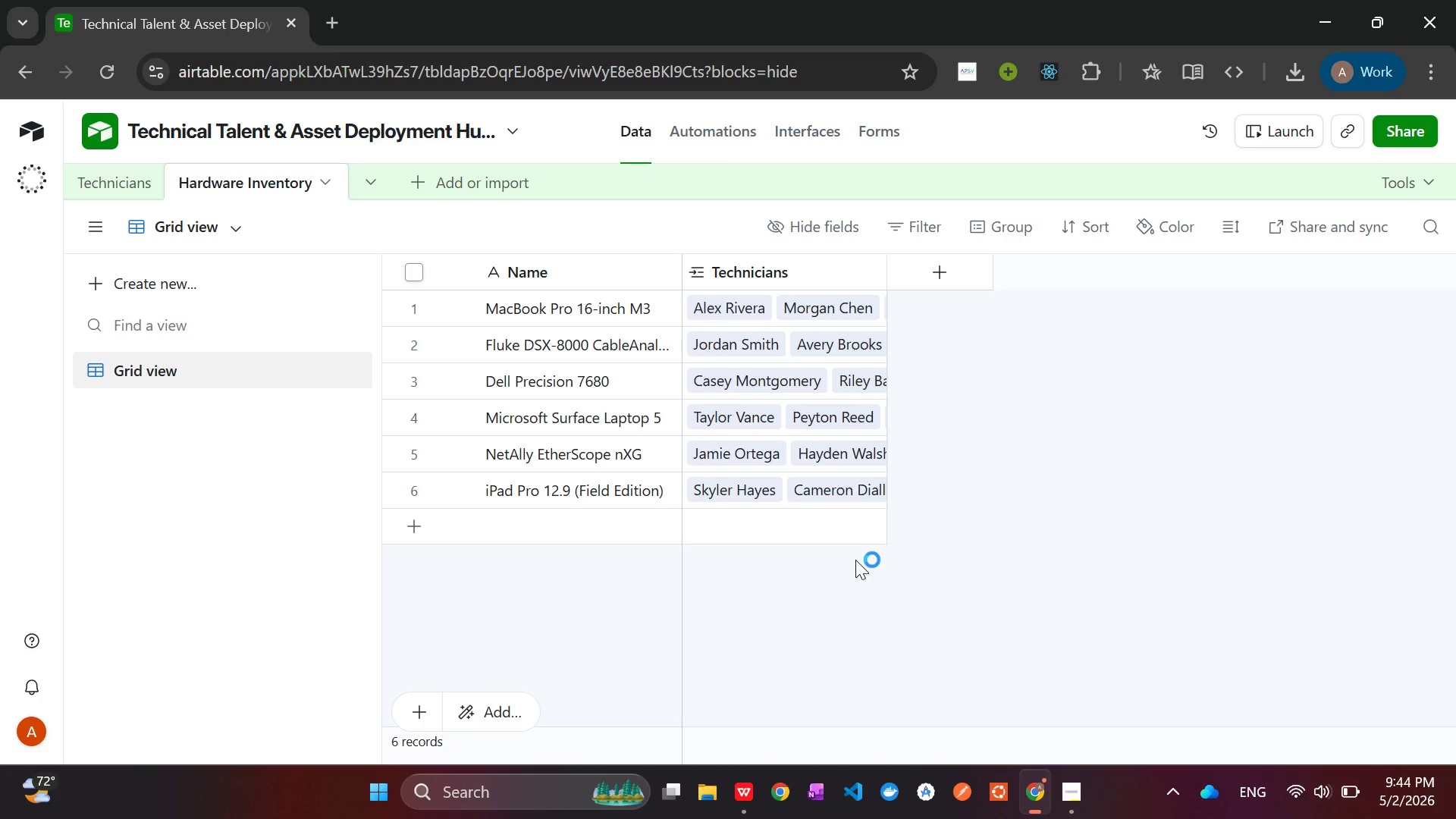 
right_click([570, 273])
 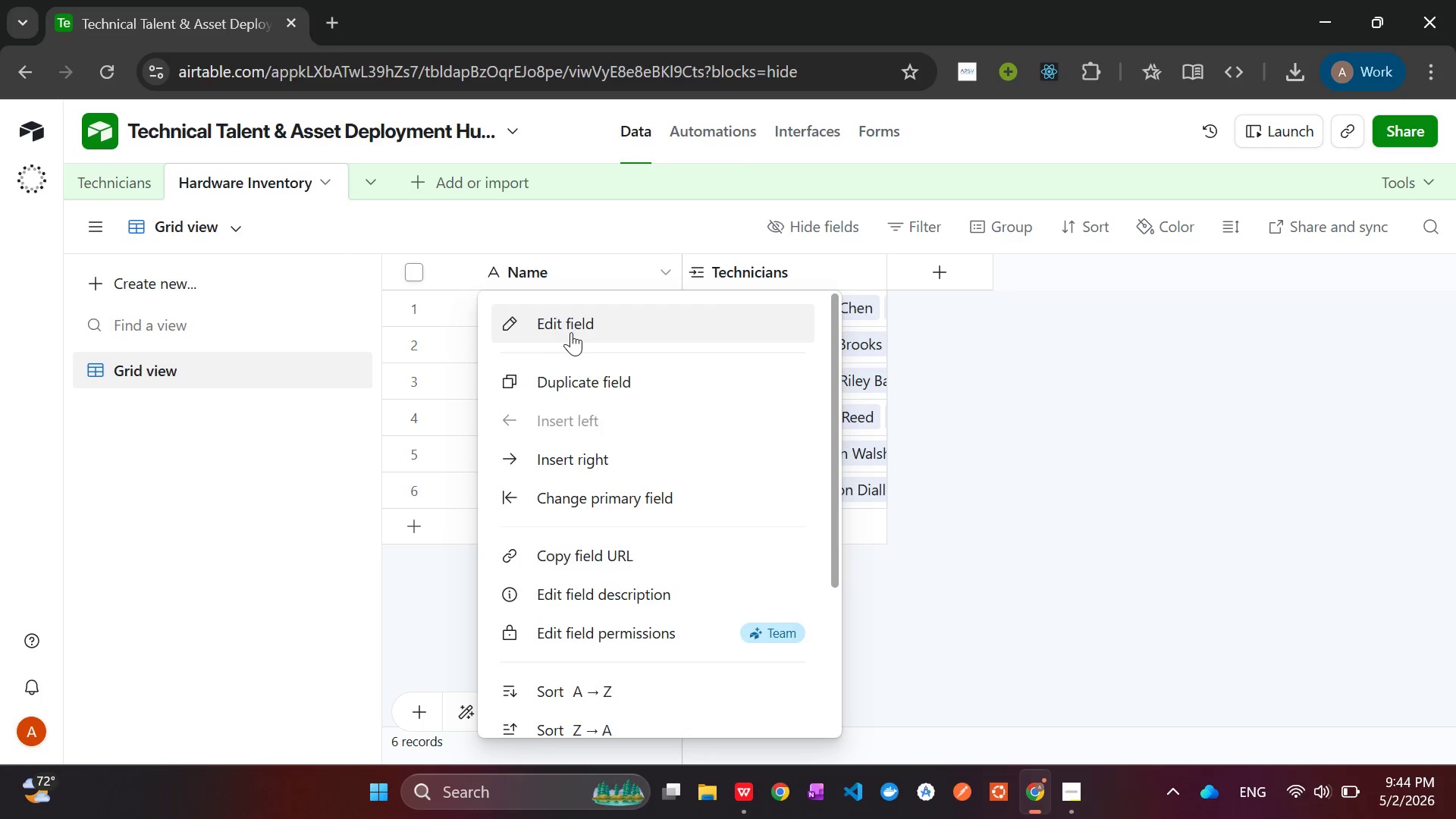 
left_click([571, 332])
 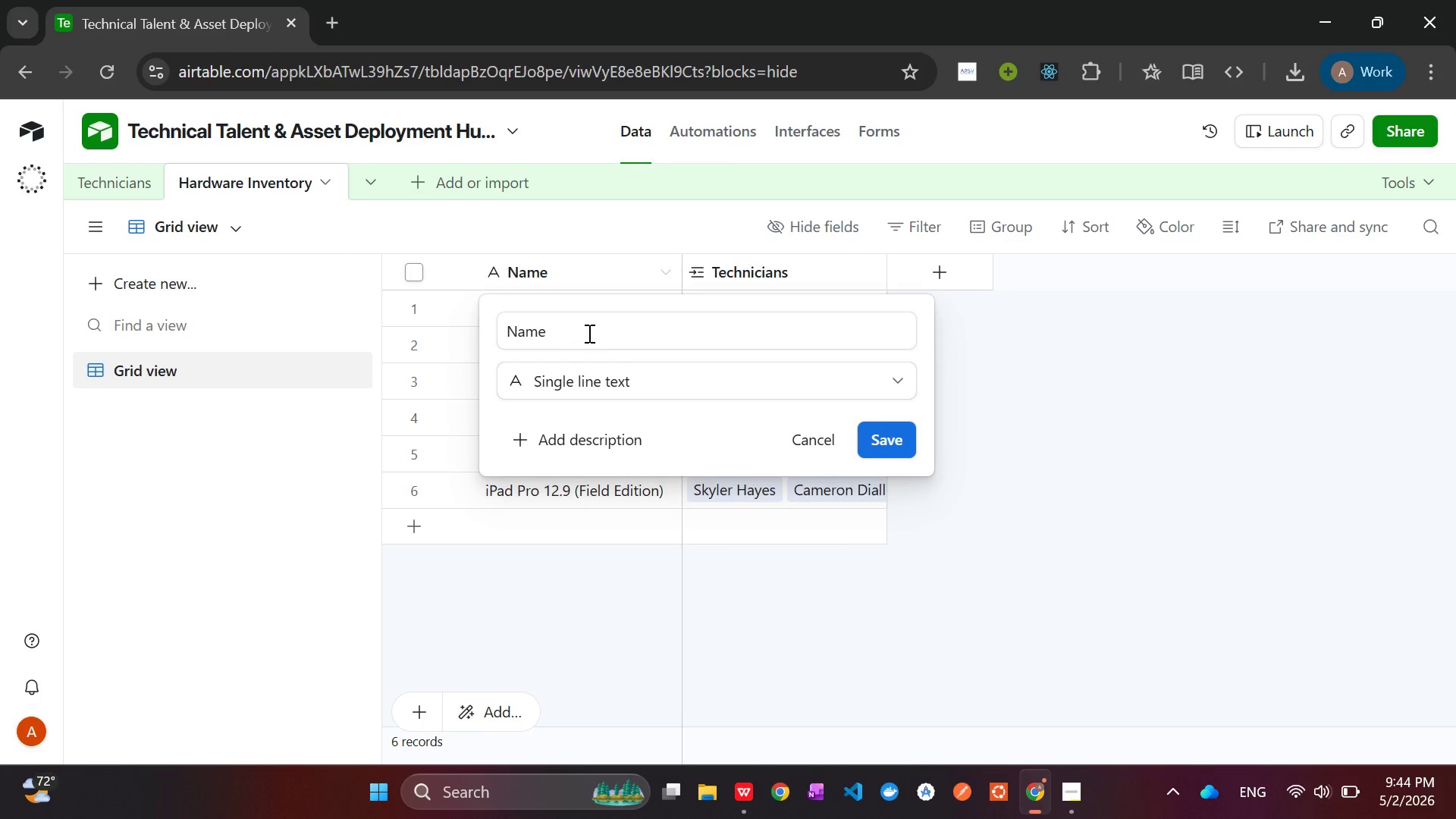 
left_click_drag(start_coordinate=[574, 333], to_coordinate=[499, 332])
 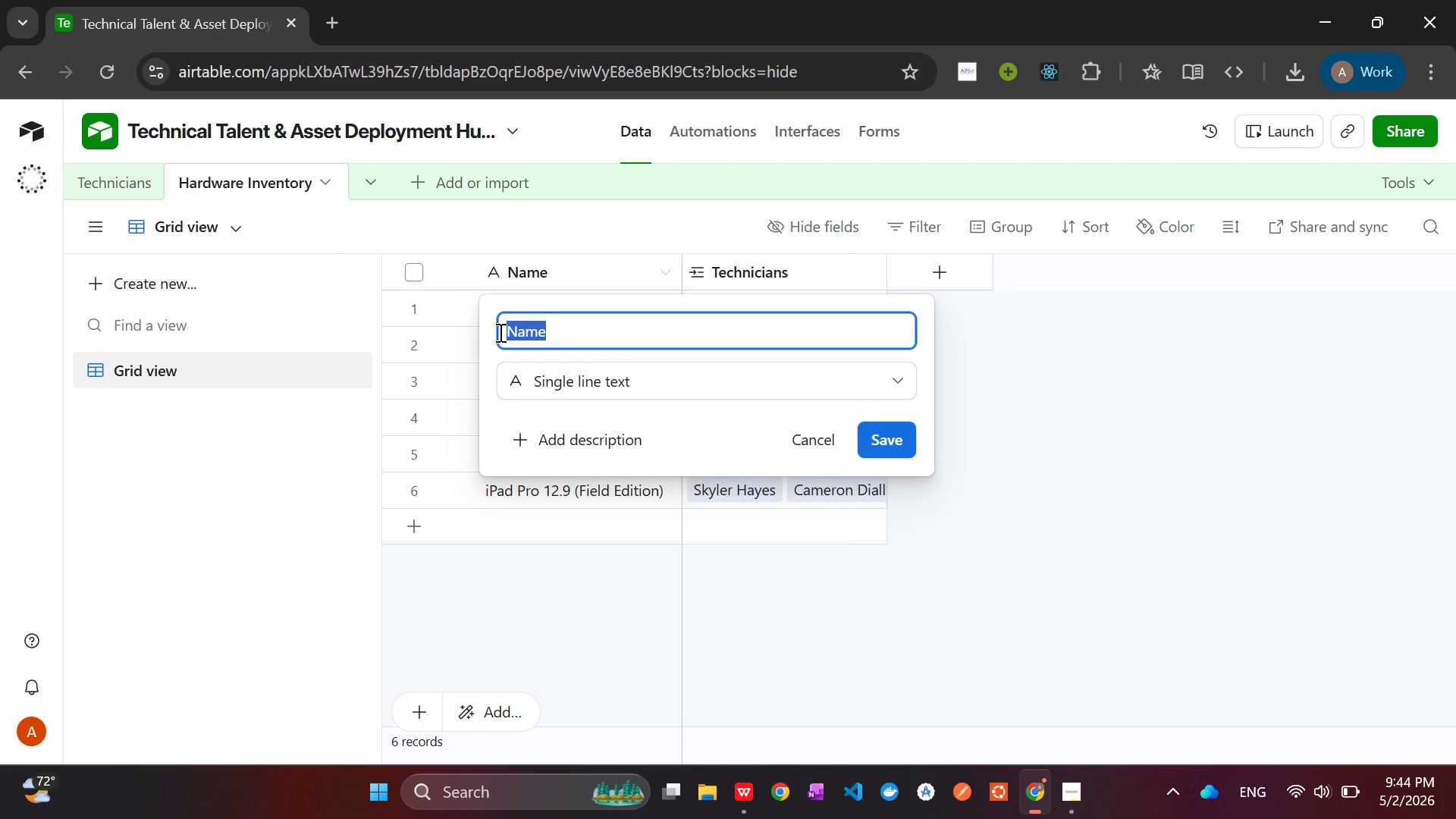 
key(Backspace)
type(Serial Numer)
key(Backspace)
key(Backspace)
key(Backspace)
type(mber)
 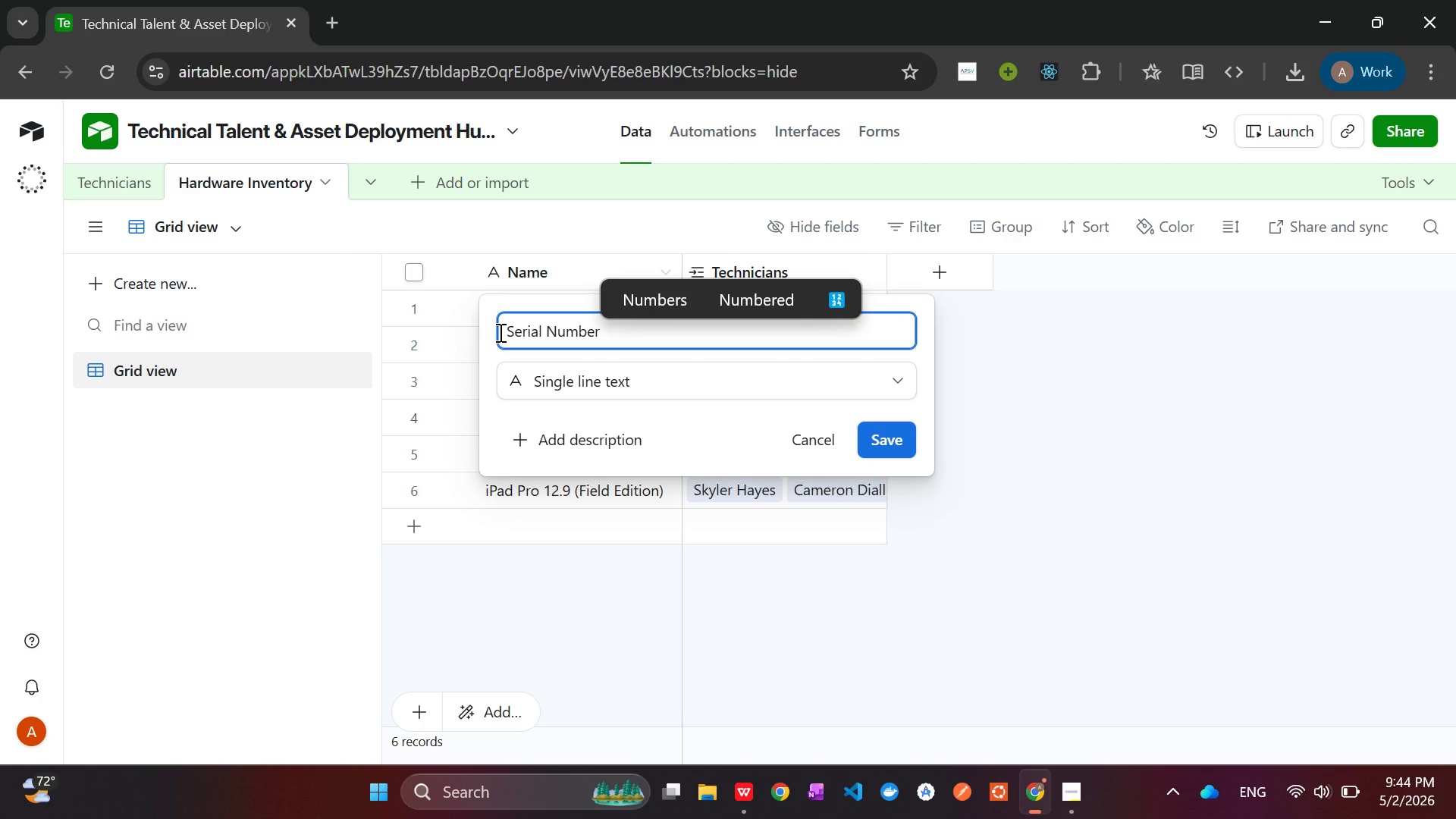 
wait(10.08)
 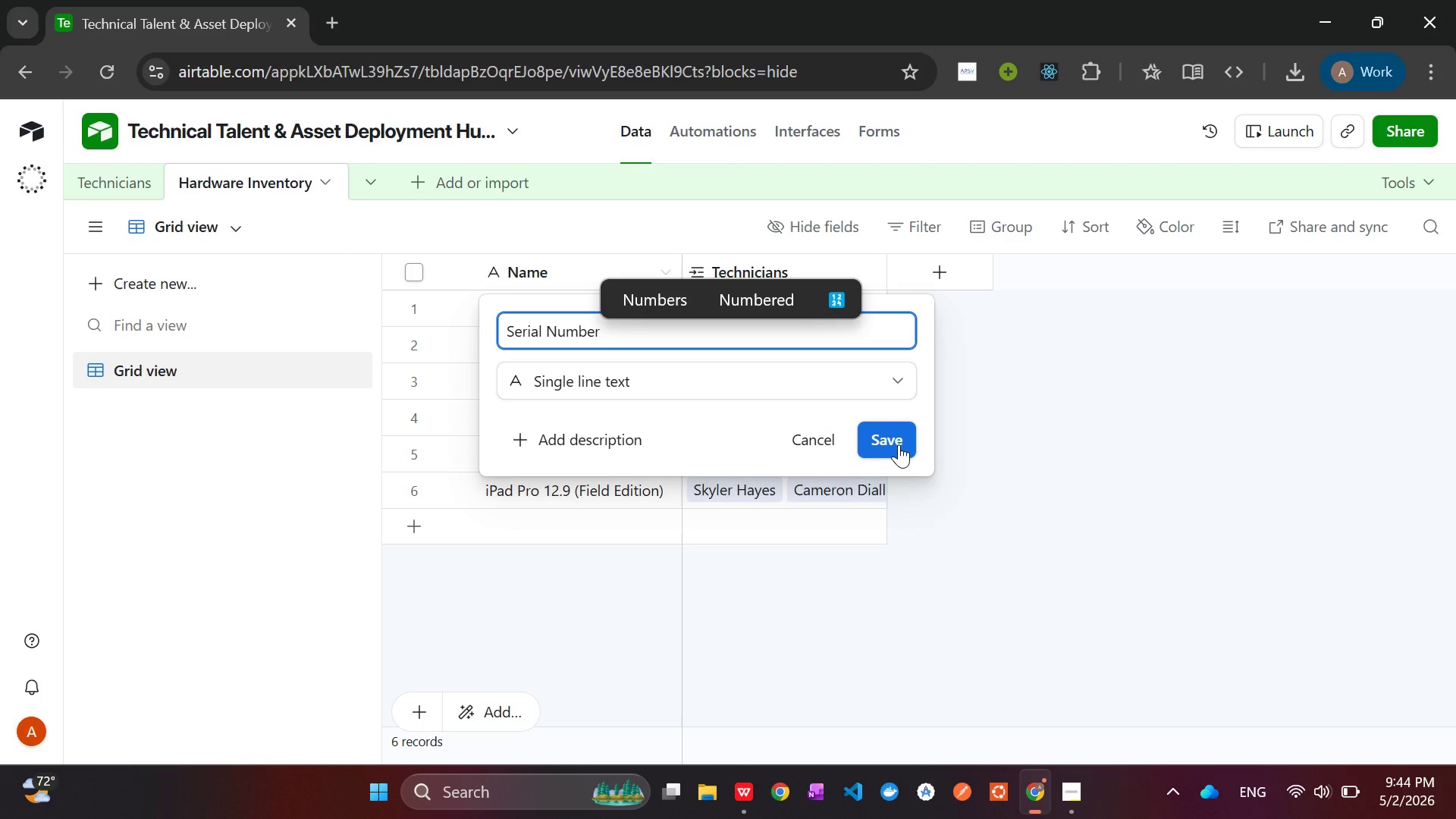 
left_click([895, 434])
 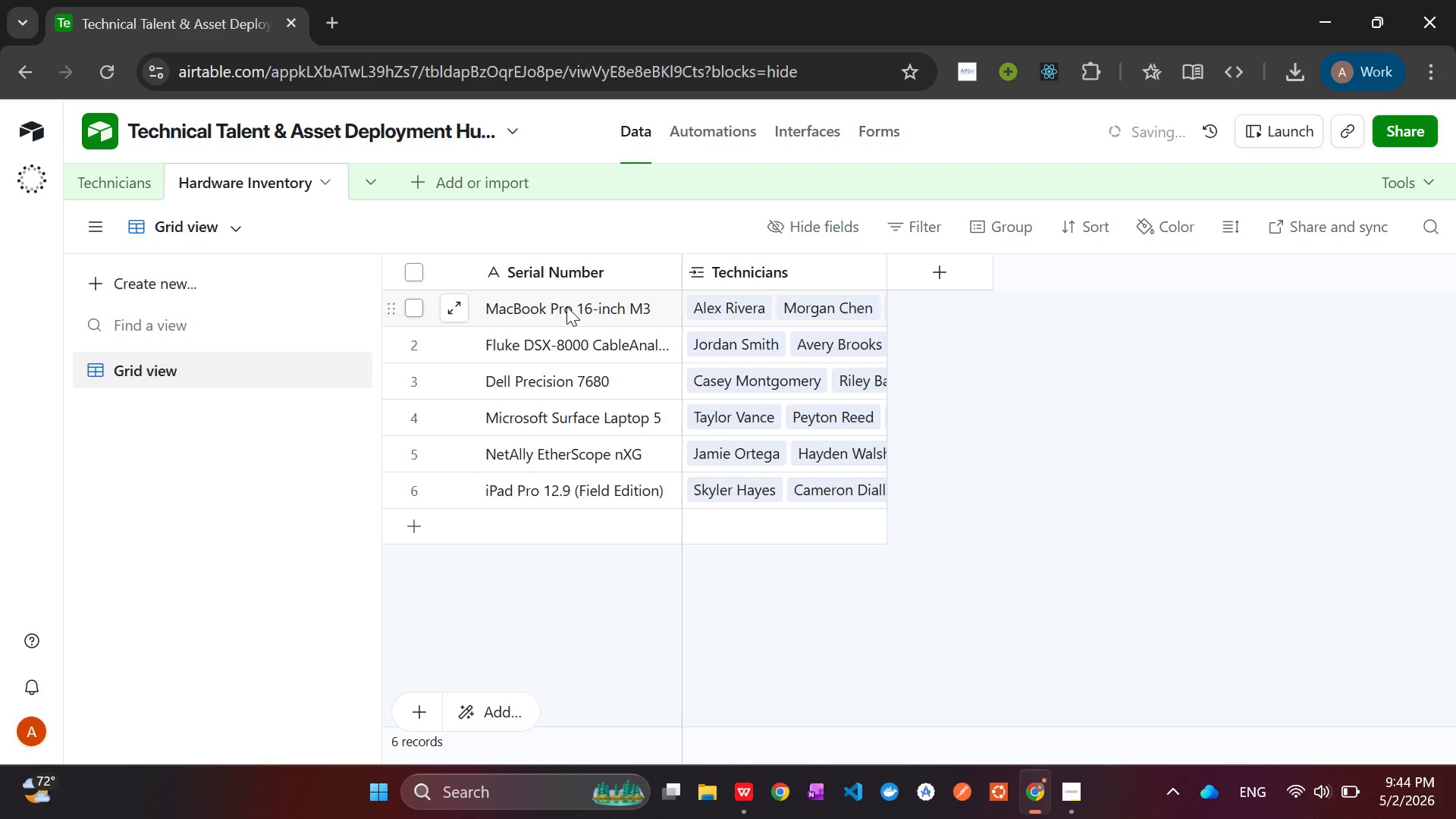 
double_click([566, 306])
 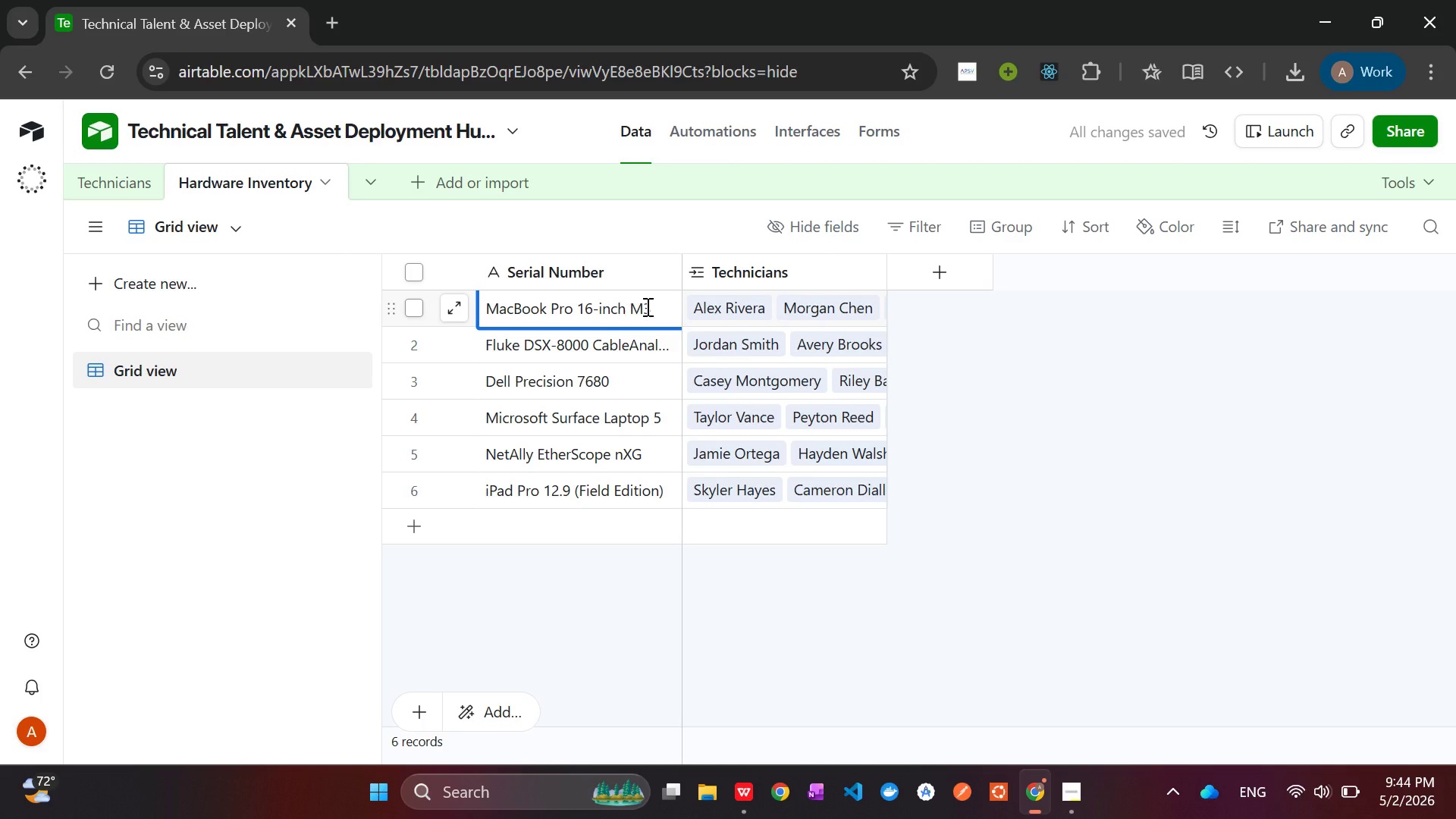 
left_click_drag(start_coordinate=[657, 304], to_coordinate=[484, 300])
 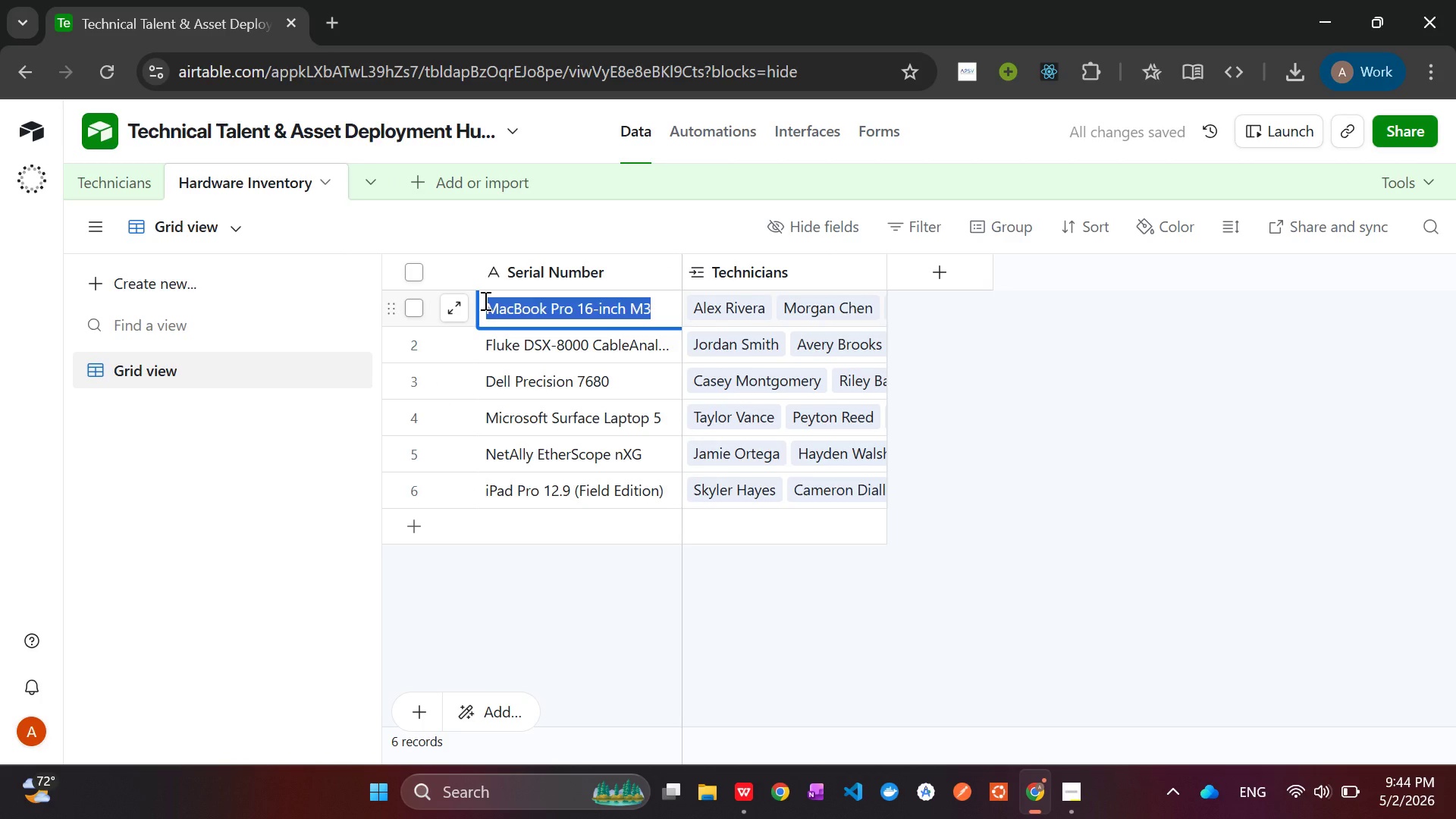 
hold_key(key=ControlLeft, duration=0.97)
 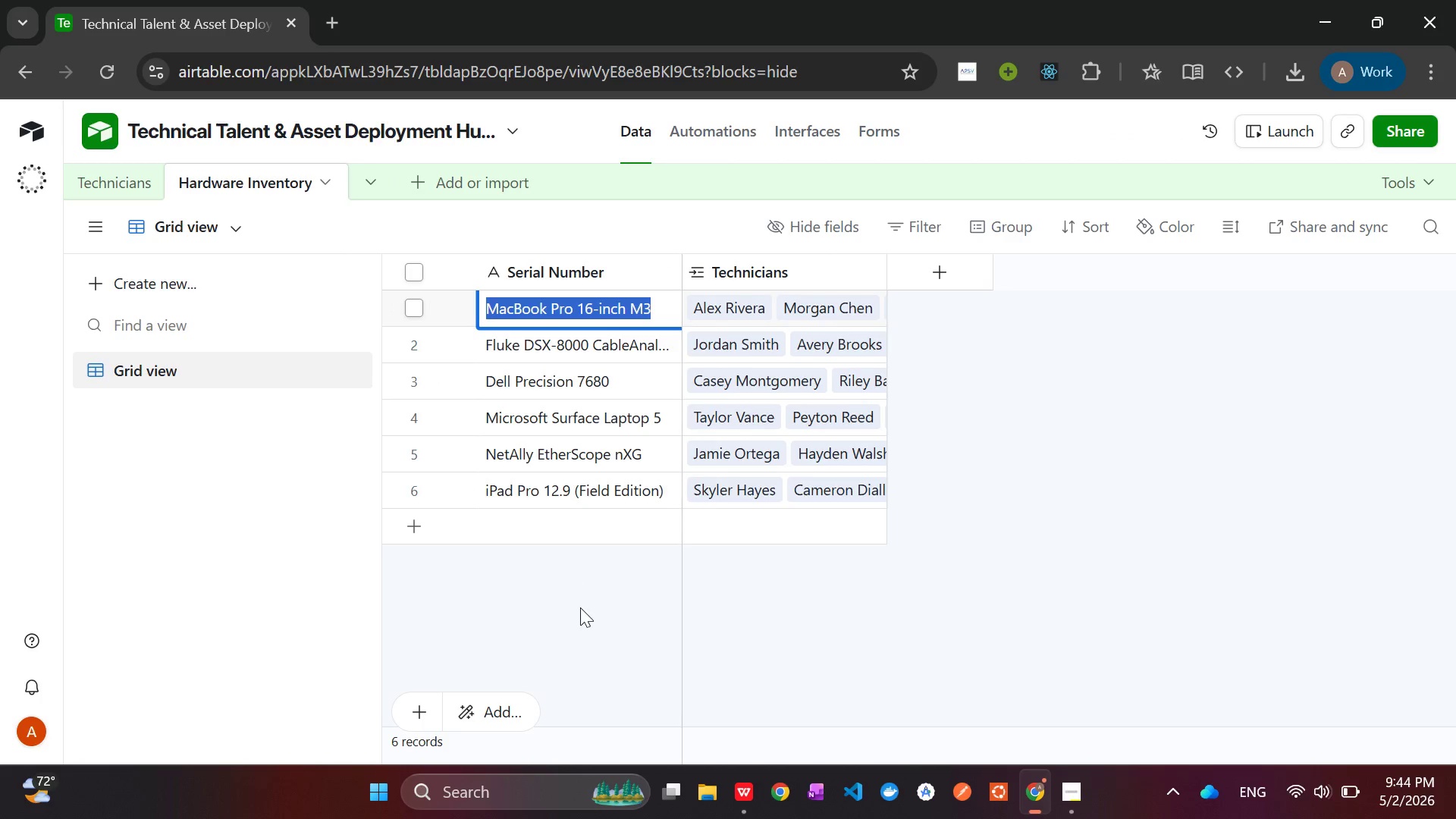 
left_click([580, 607])
 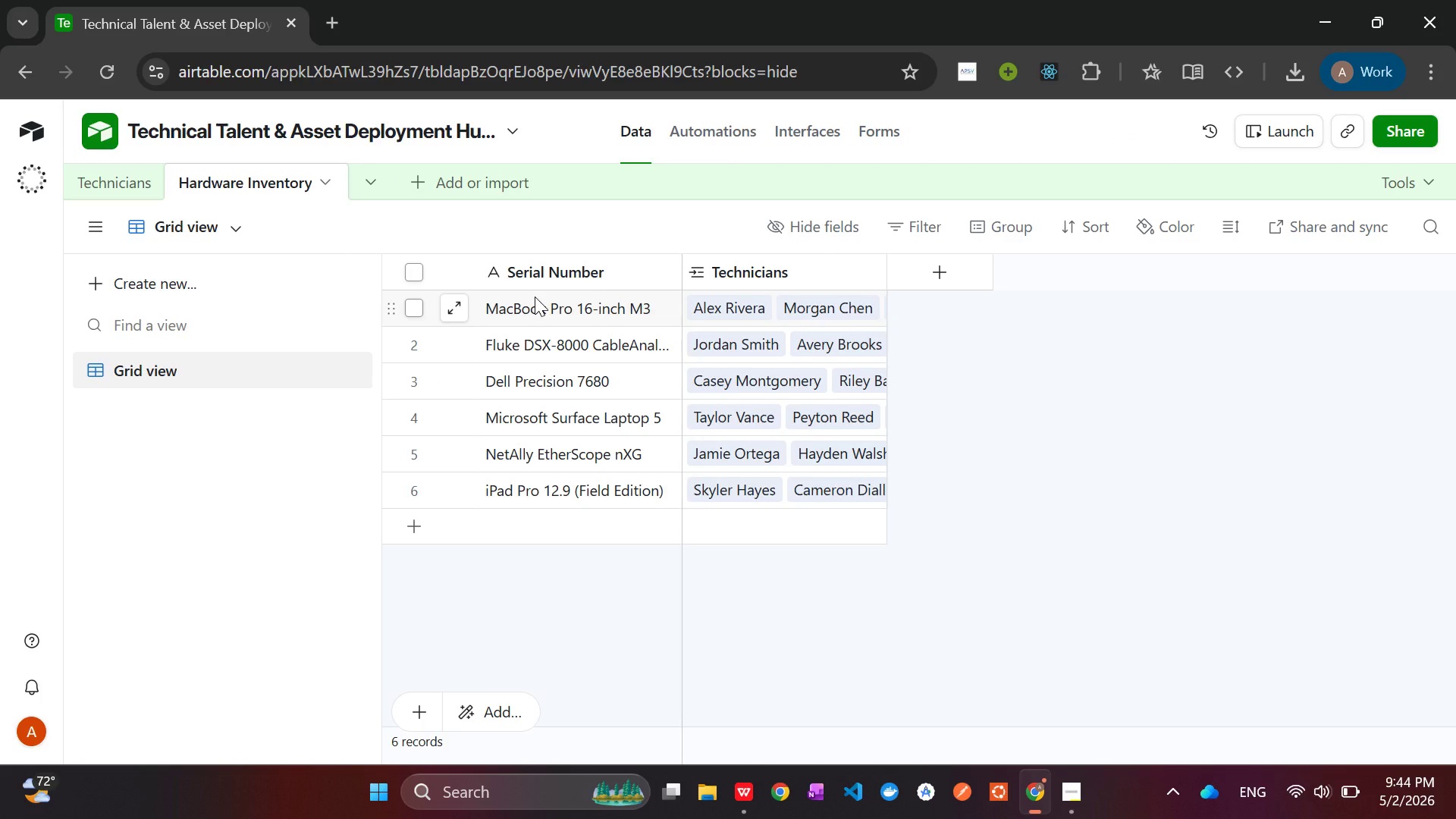 
left_click([535, 297])
 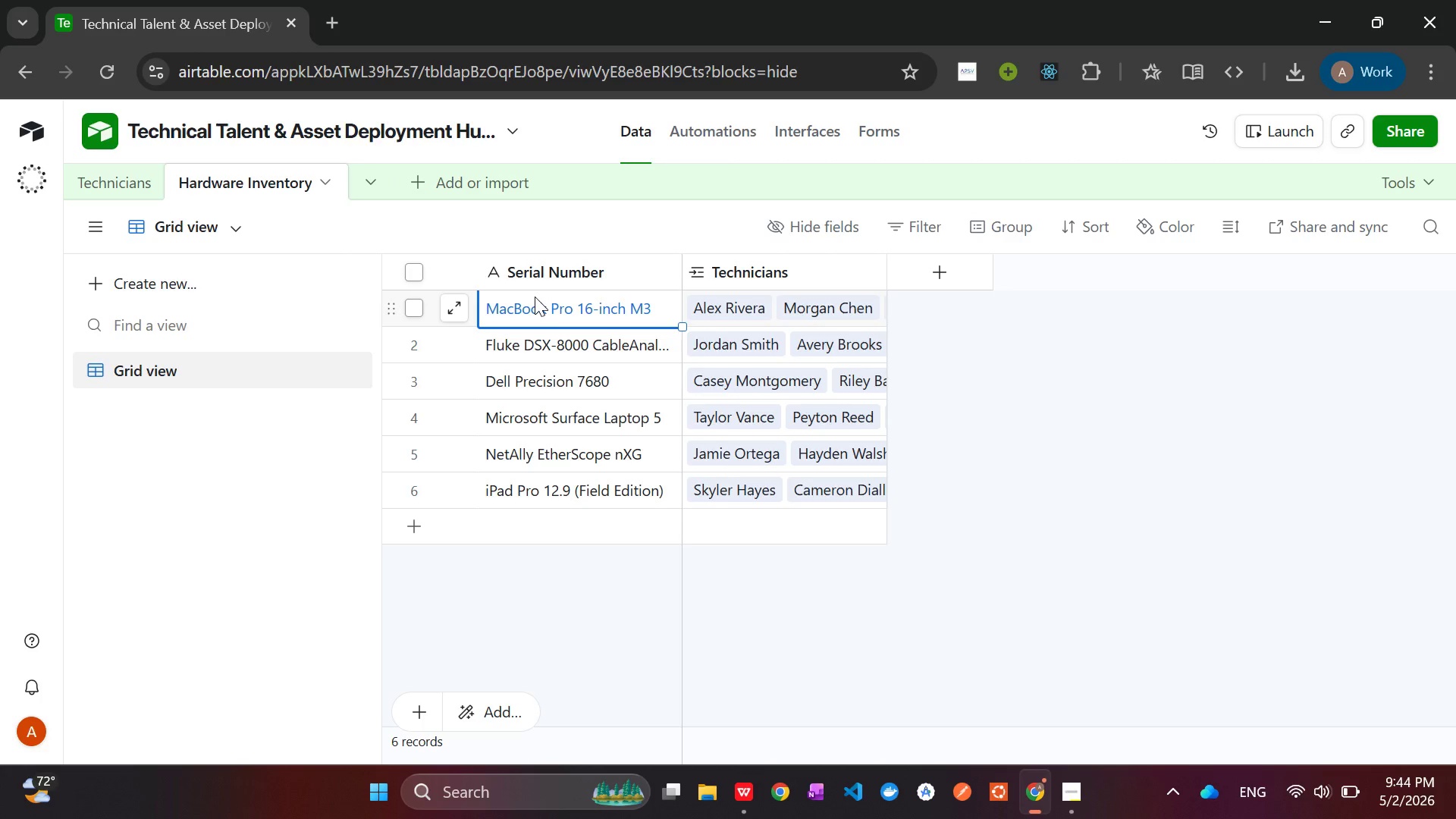 
key(Control+V)
 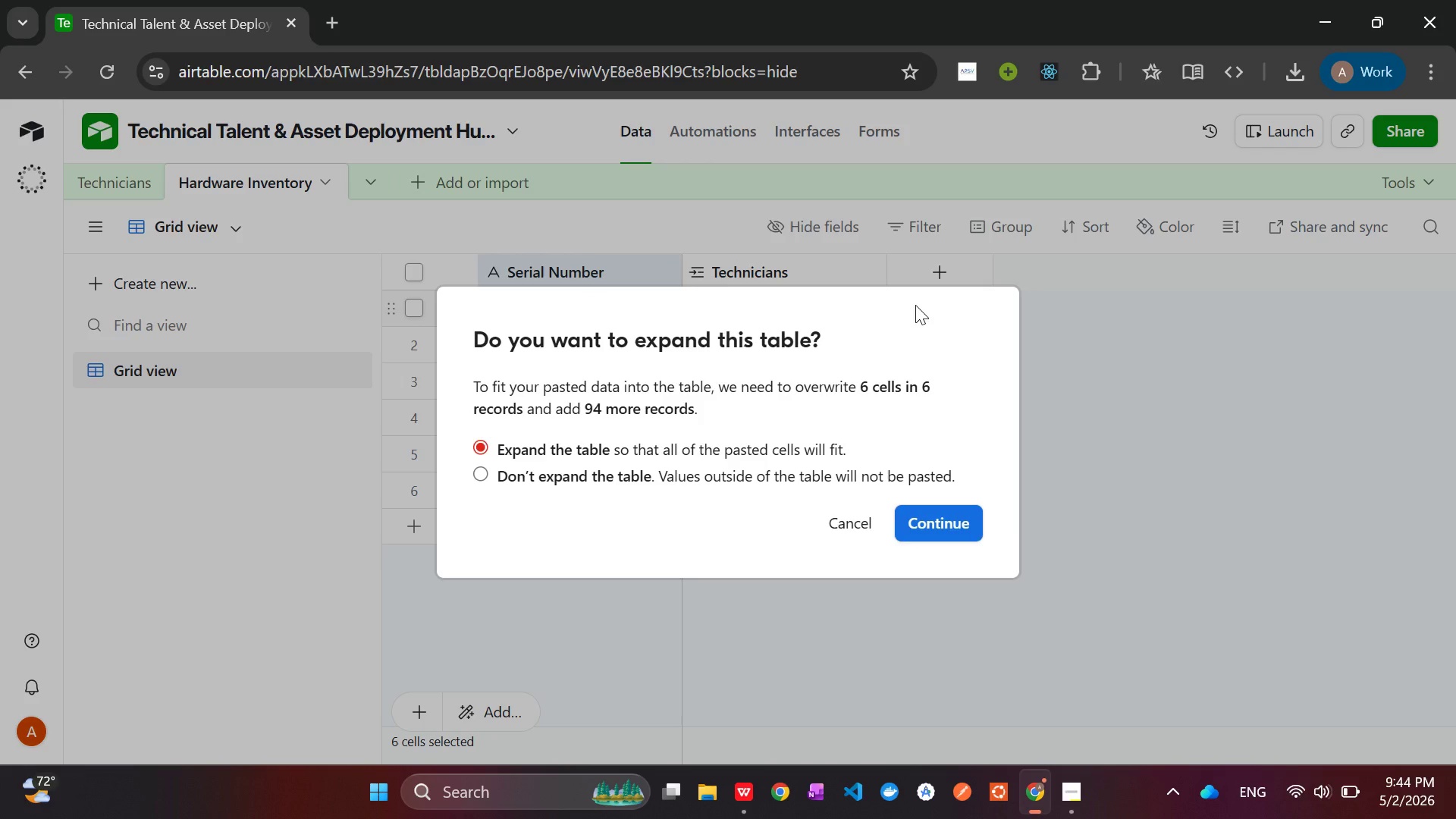 
wait(8.58)
 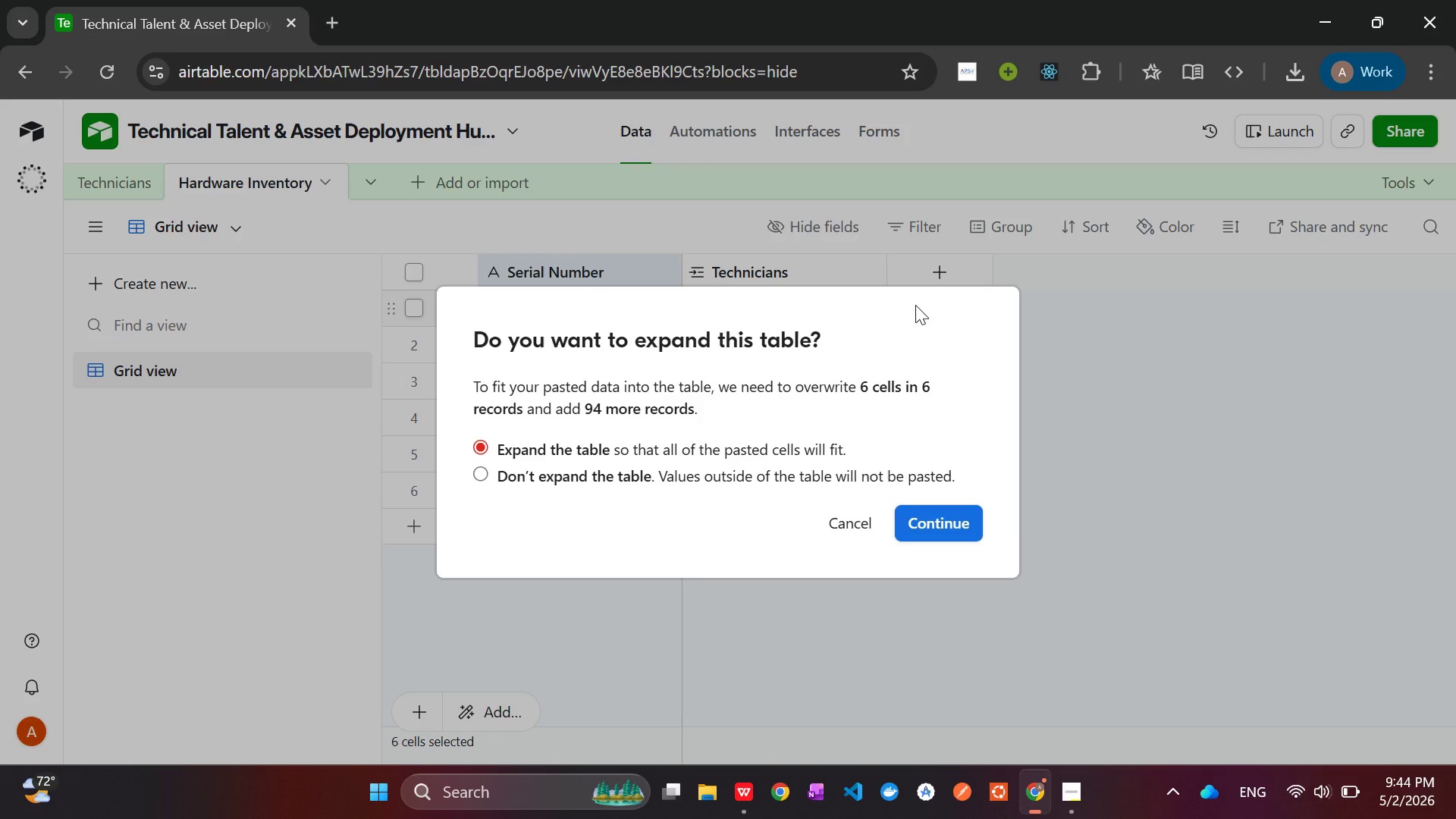 
left_click([951, 517])
 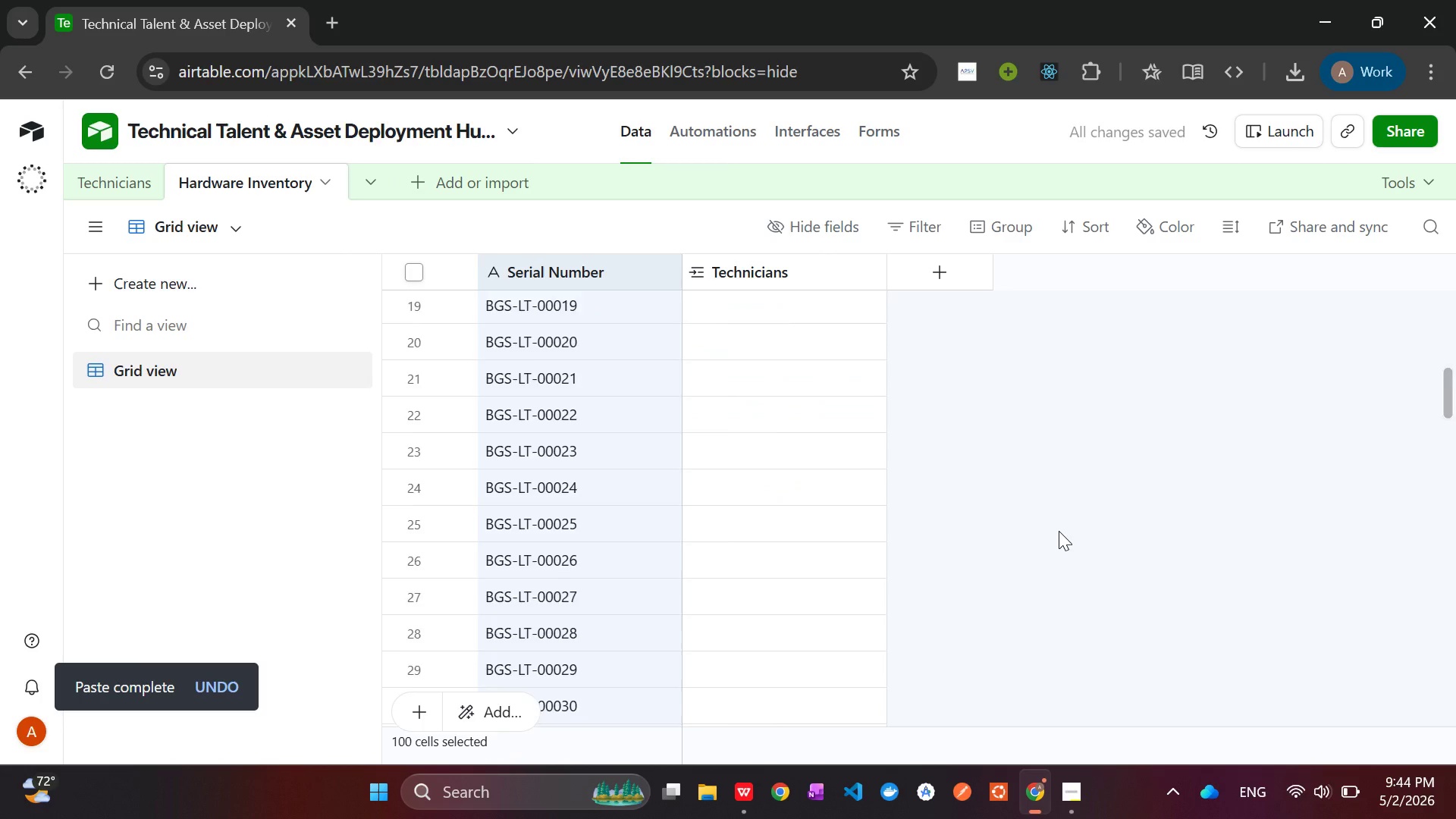 
wait(10.02)
 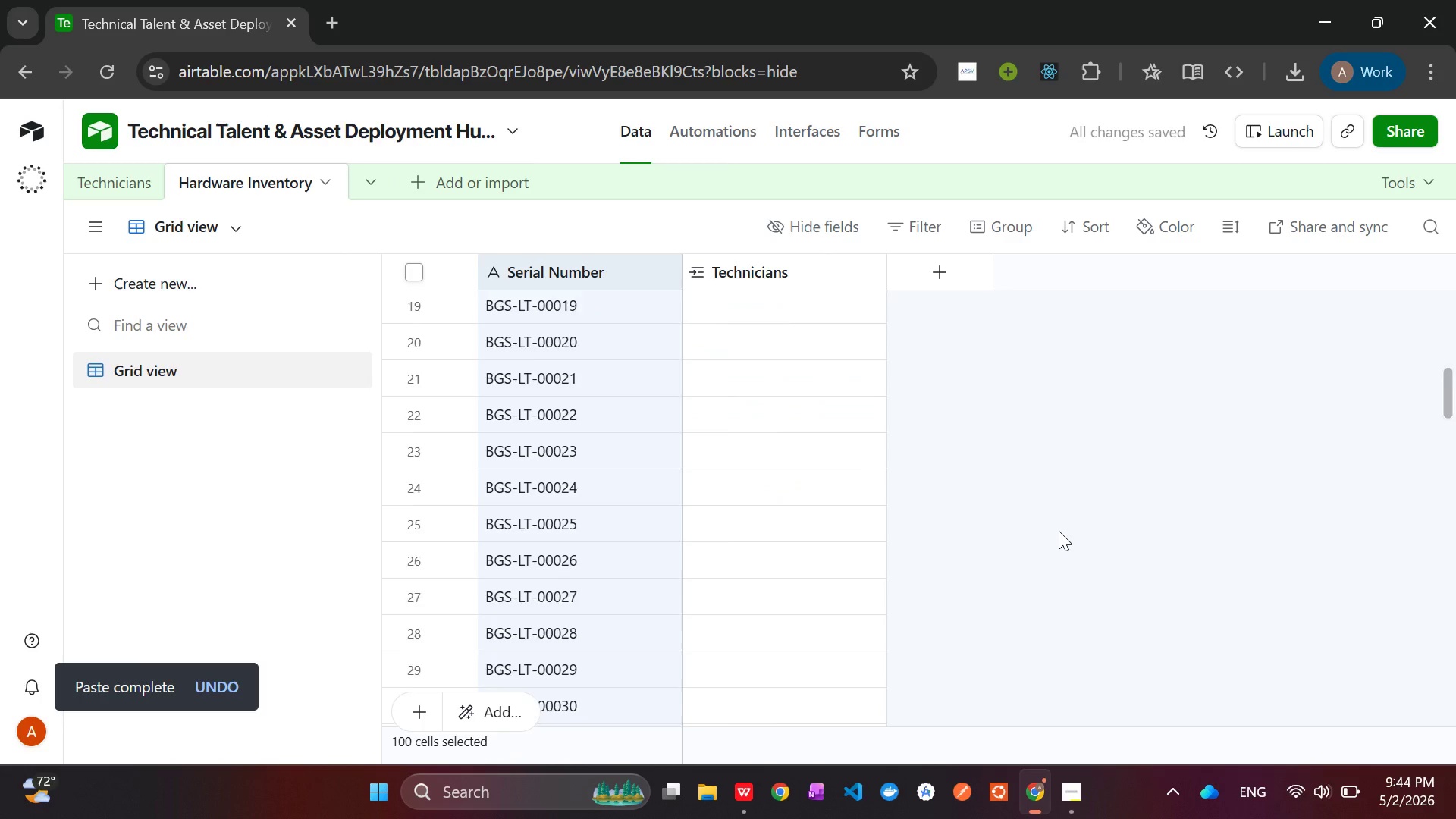 
left_click([940, 277])
 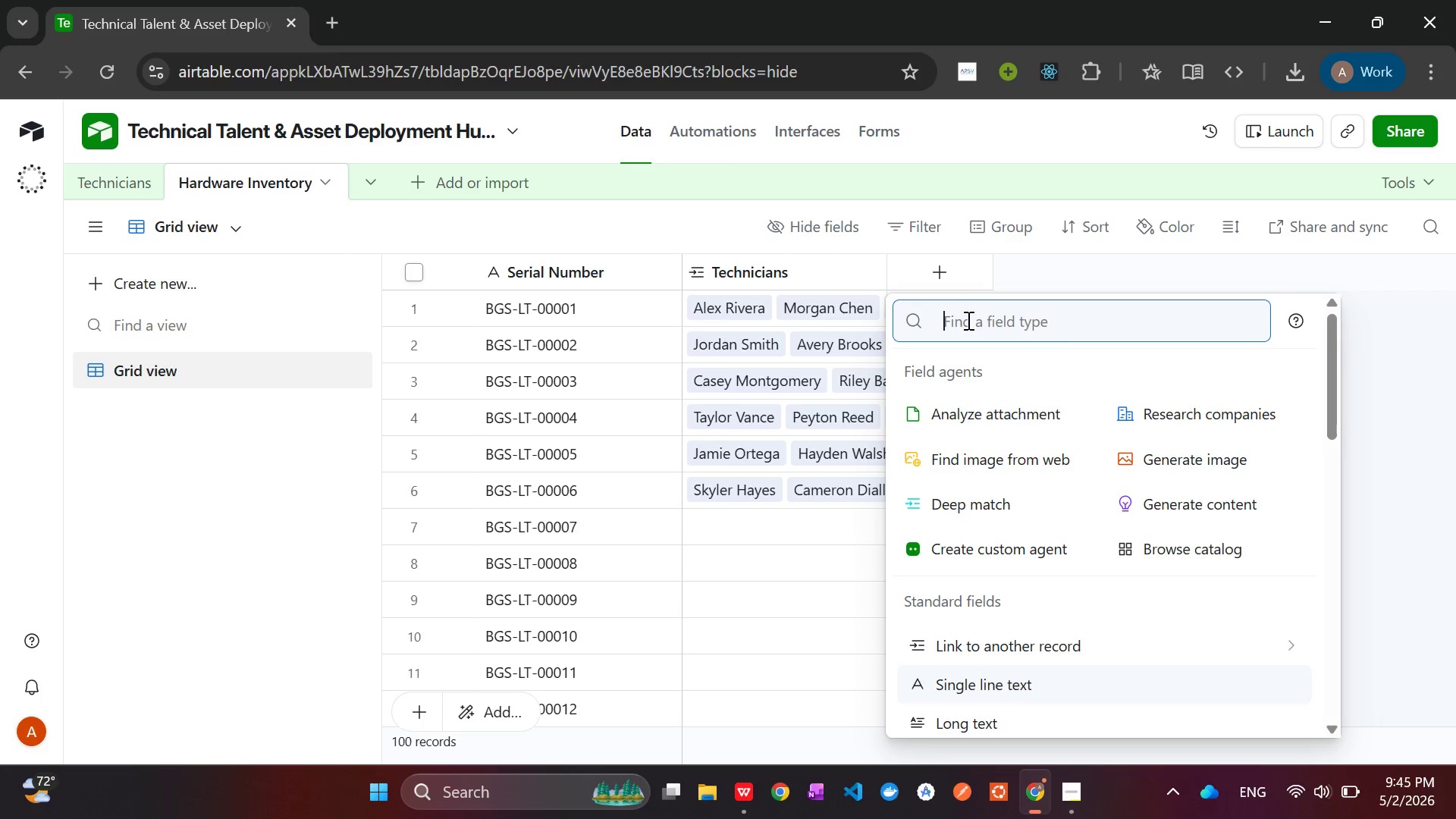 
left_click([967, 324])
 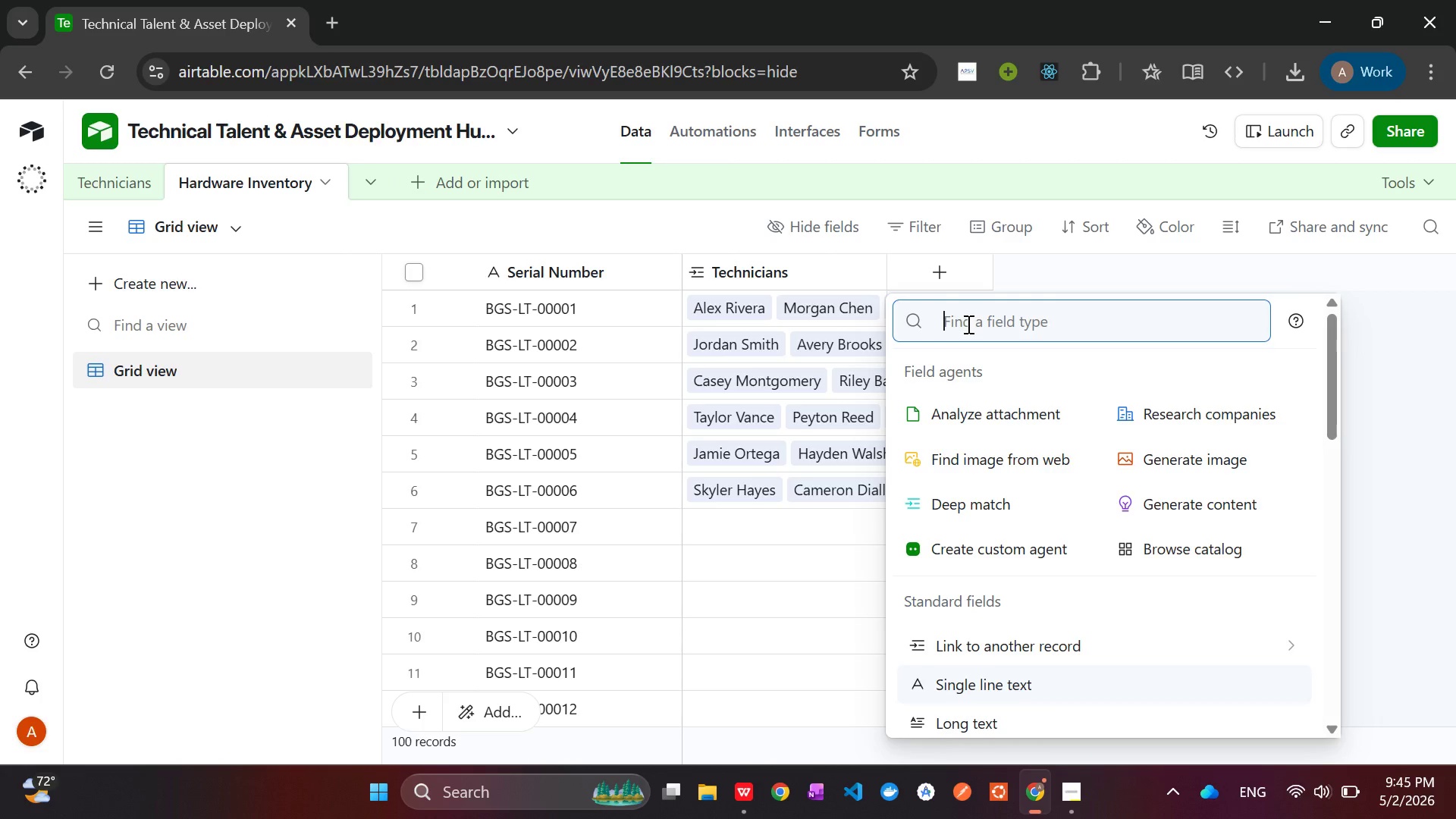 
type(Ass)
key(Backspace)
key(Backspace)
key(Backspace)
type(sing)
 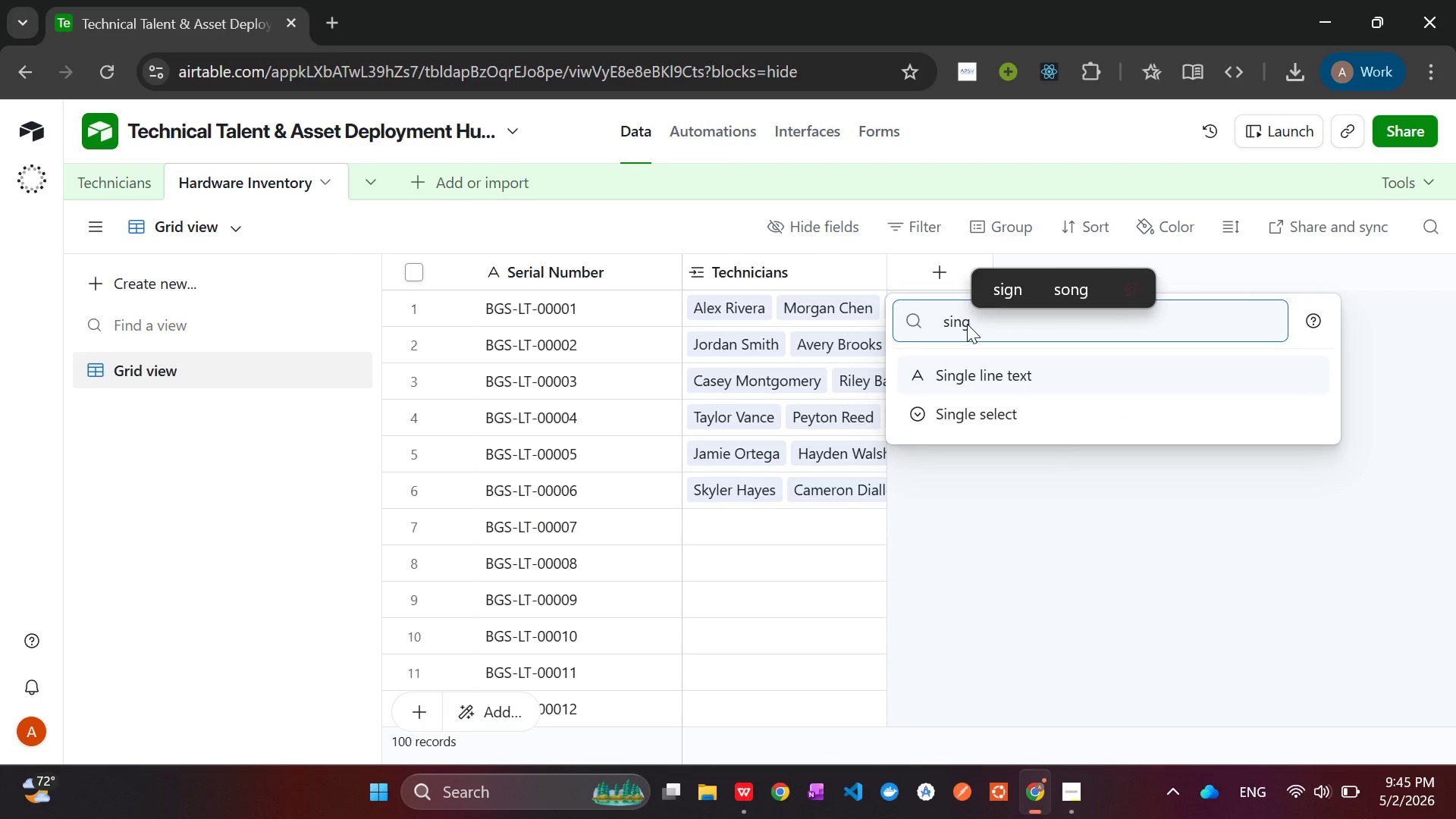 
key(ArrowDown)
 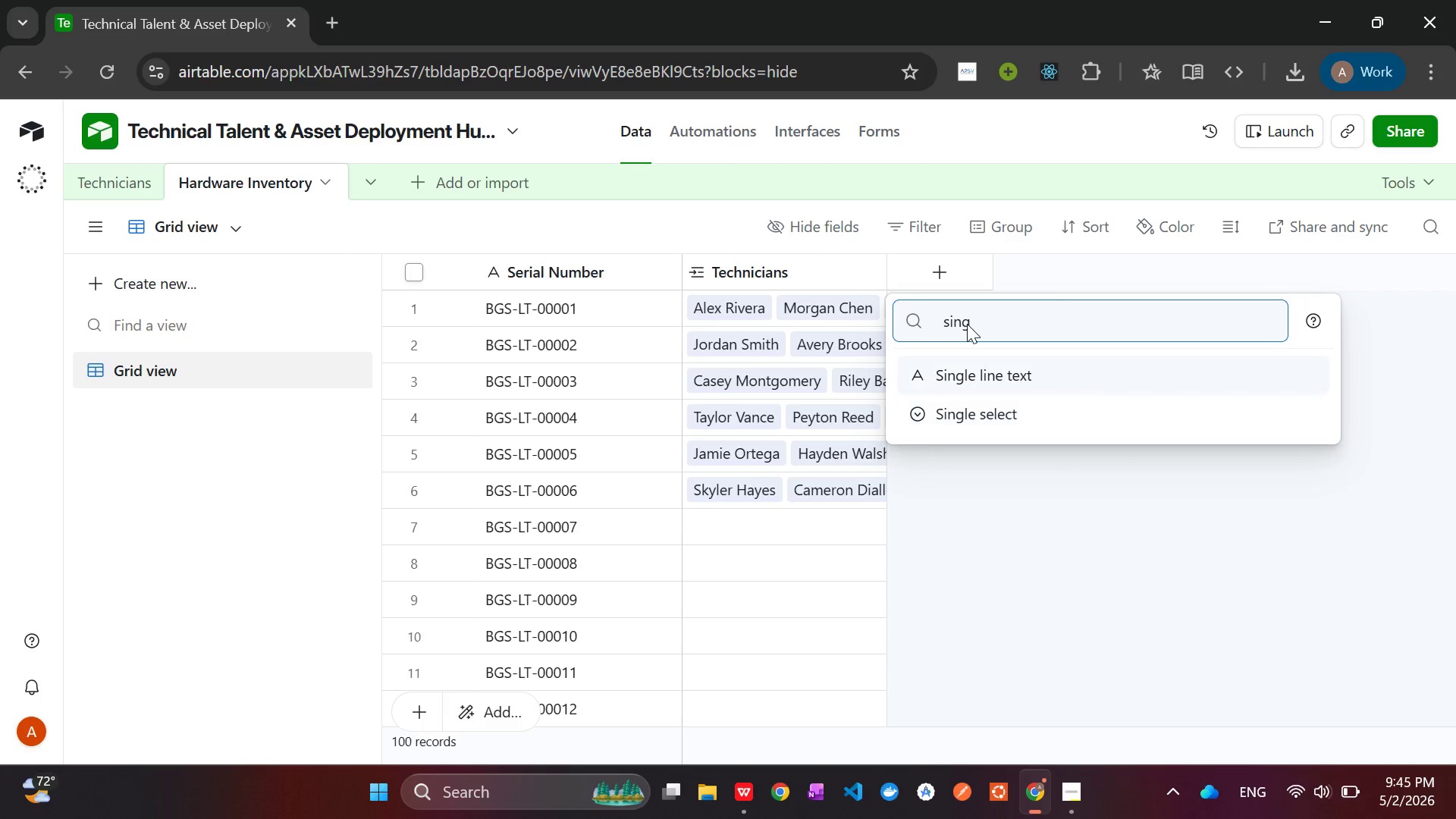 
key(ArrowDown)
 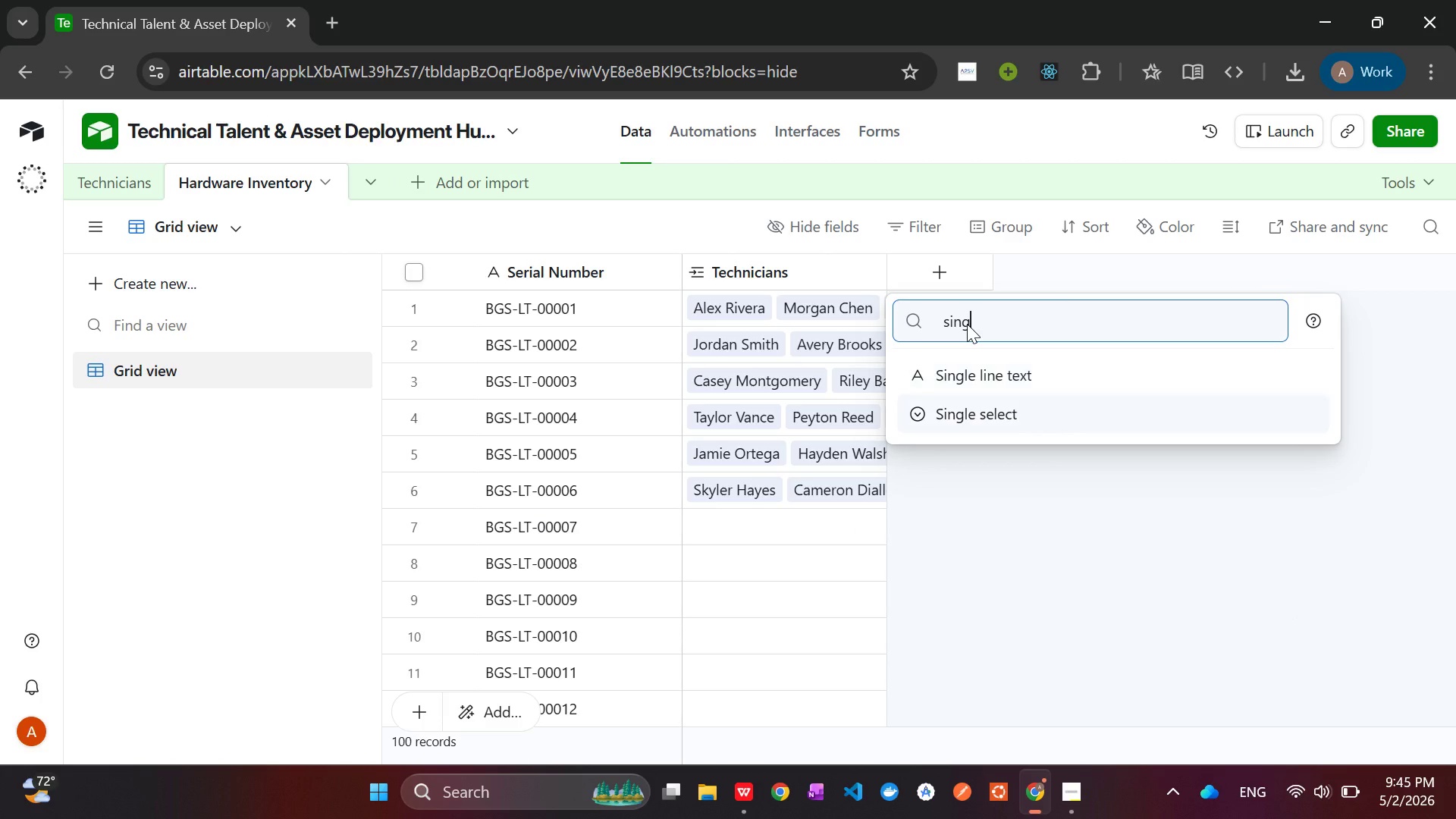 
key(ArrowDown)
 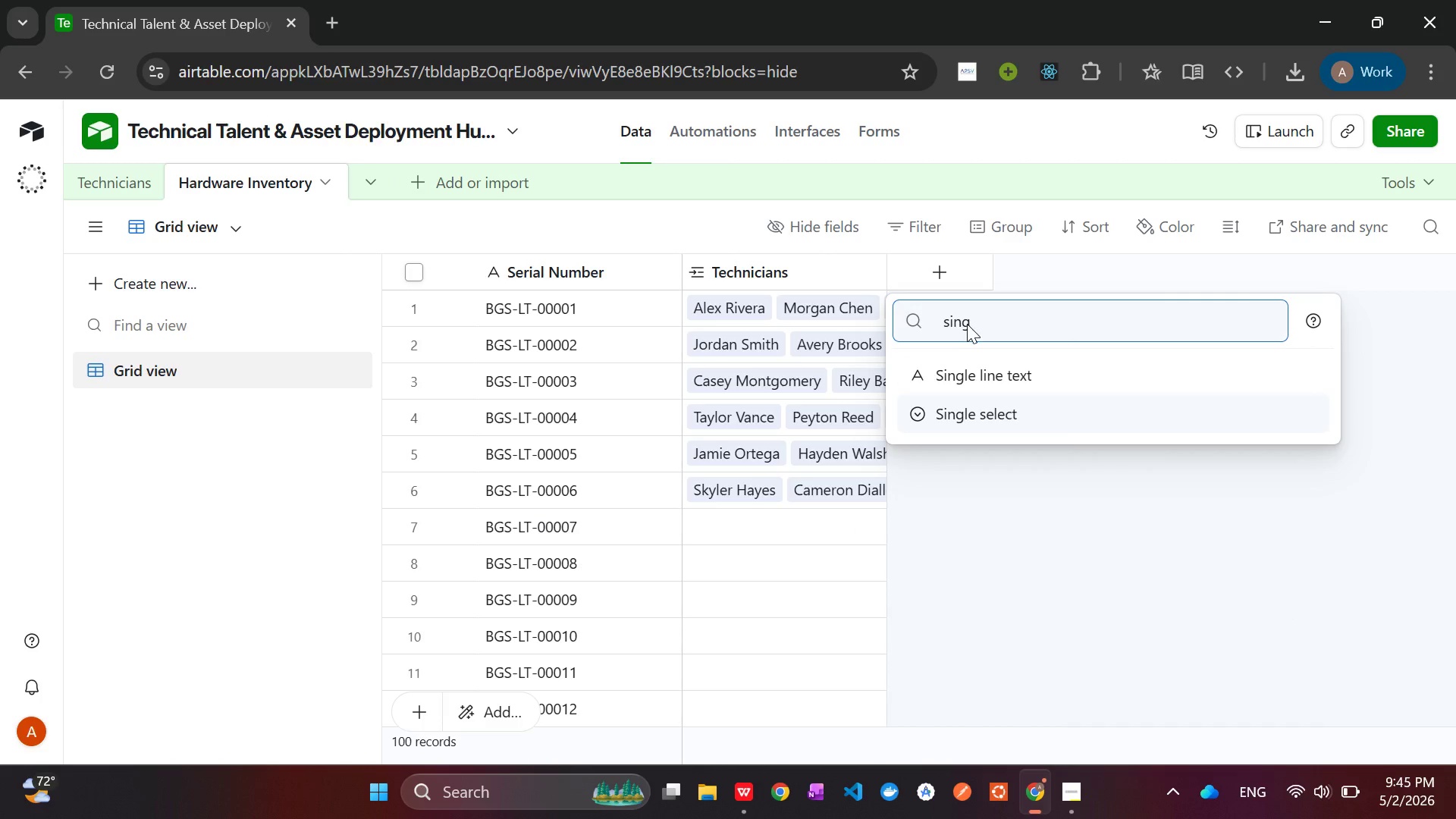 
key(Enter)
 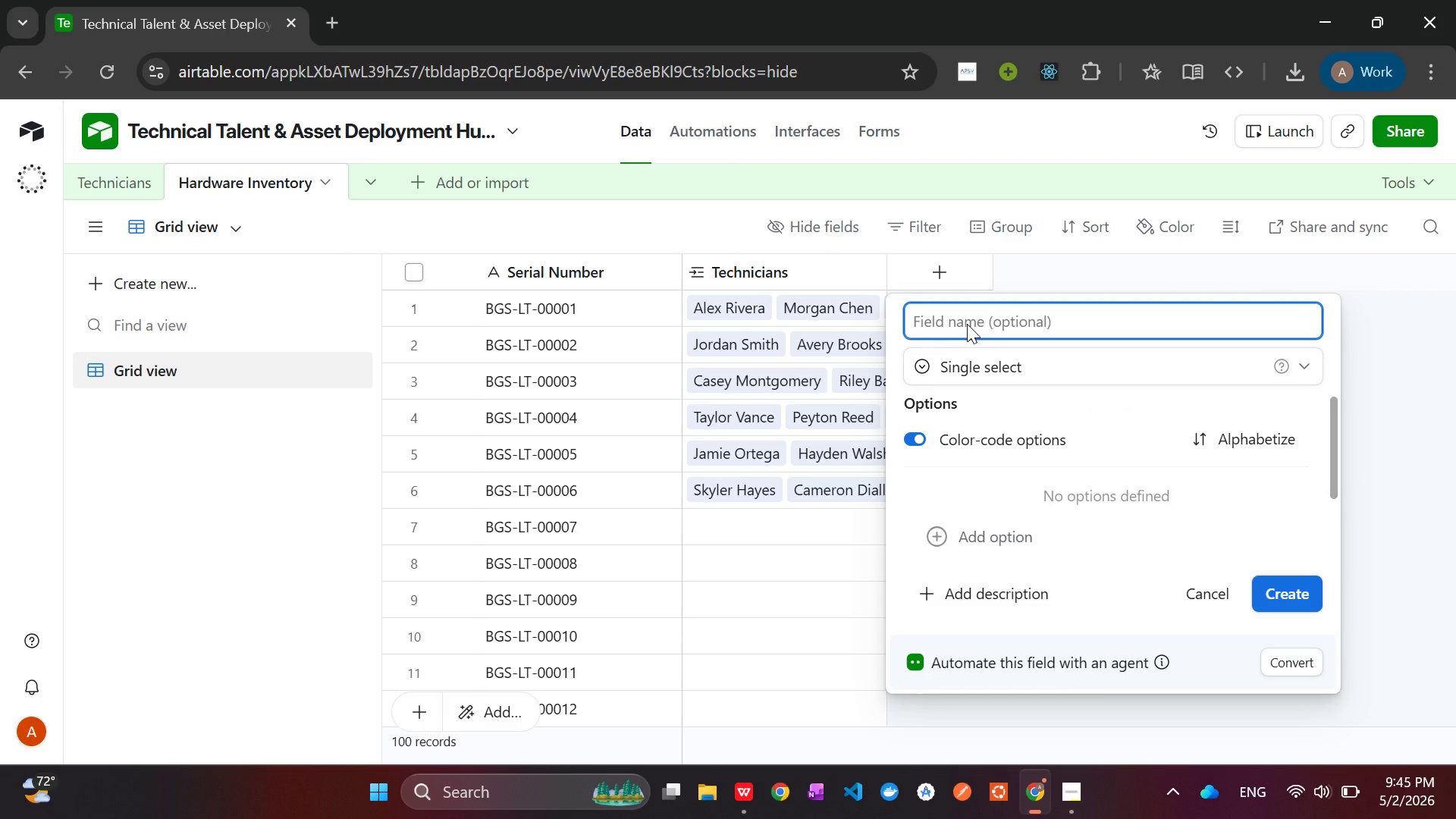 
type(Asset type)
 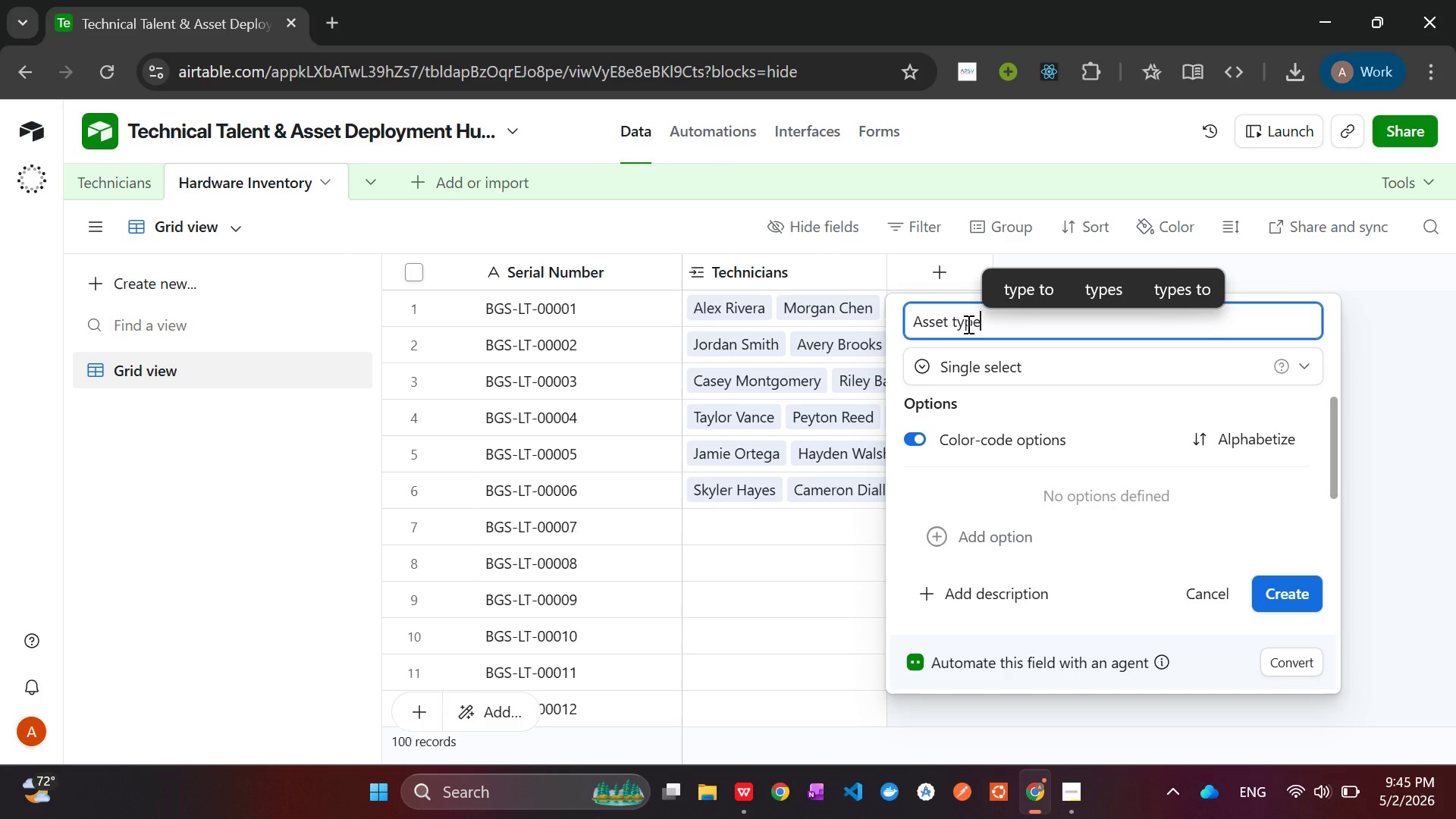 
key(Enter)
 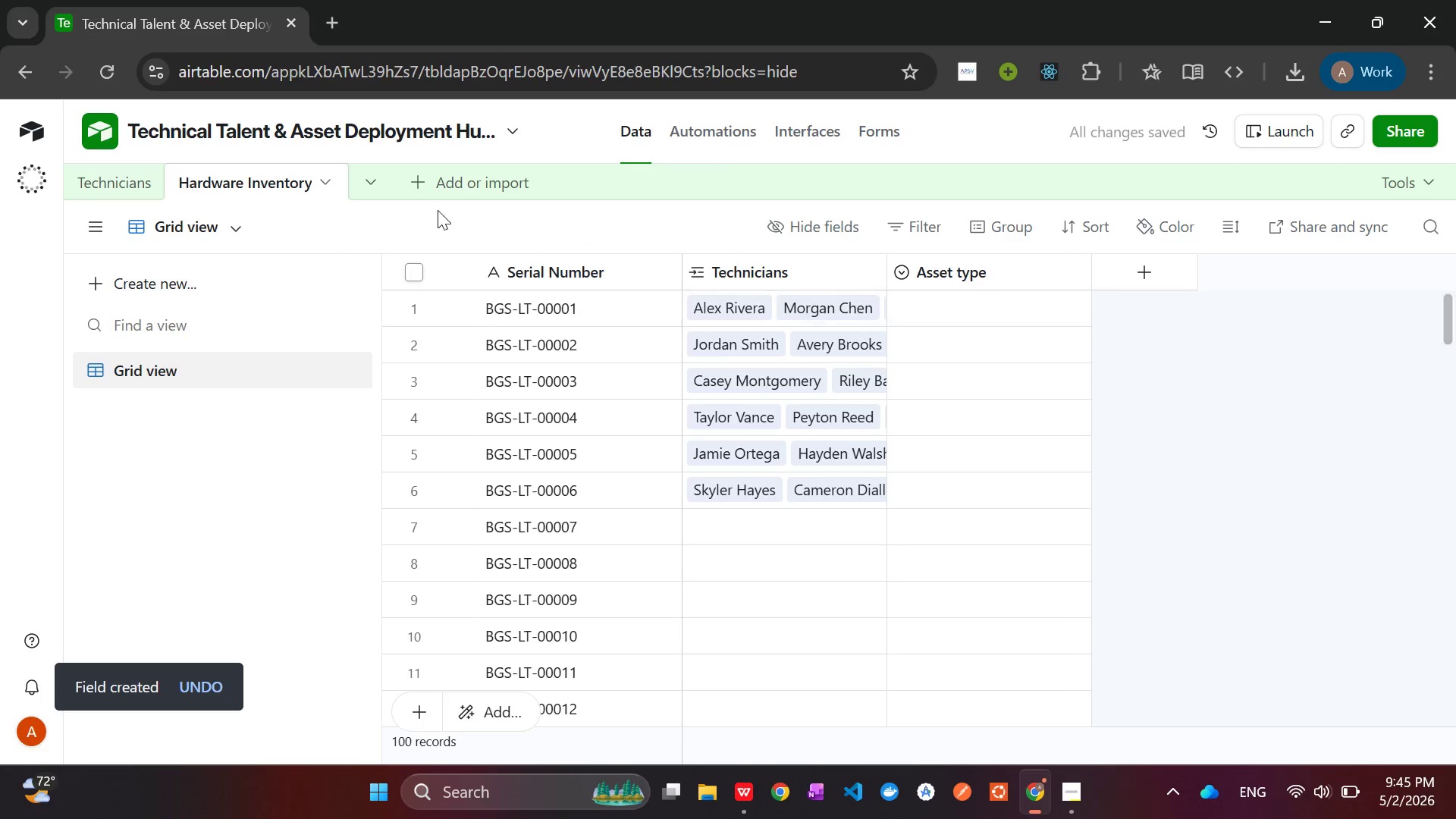 
left_click([117, 189])
 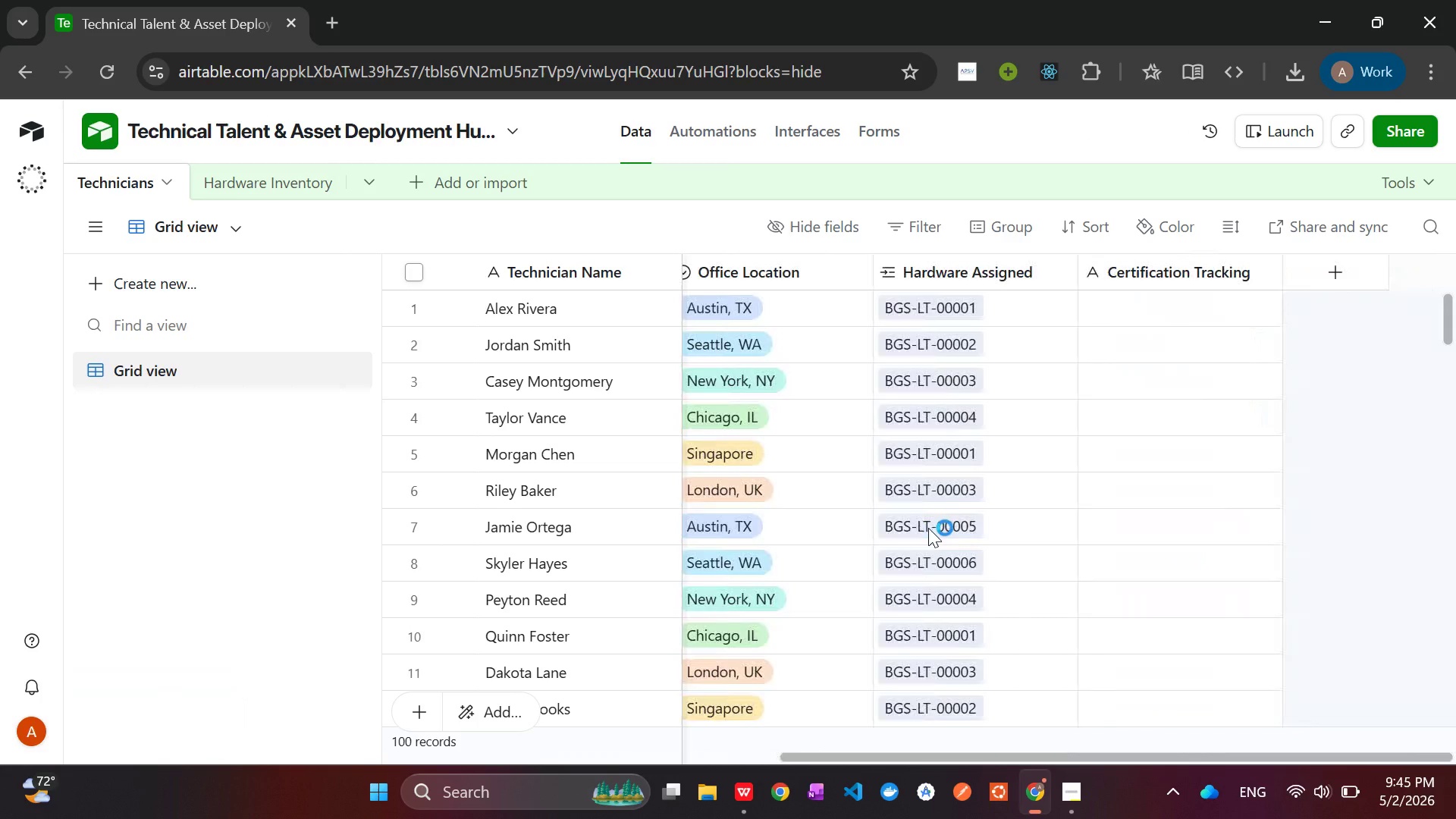 
wait(7.75)
 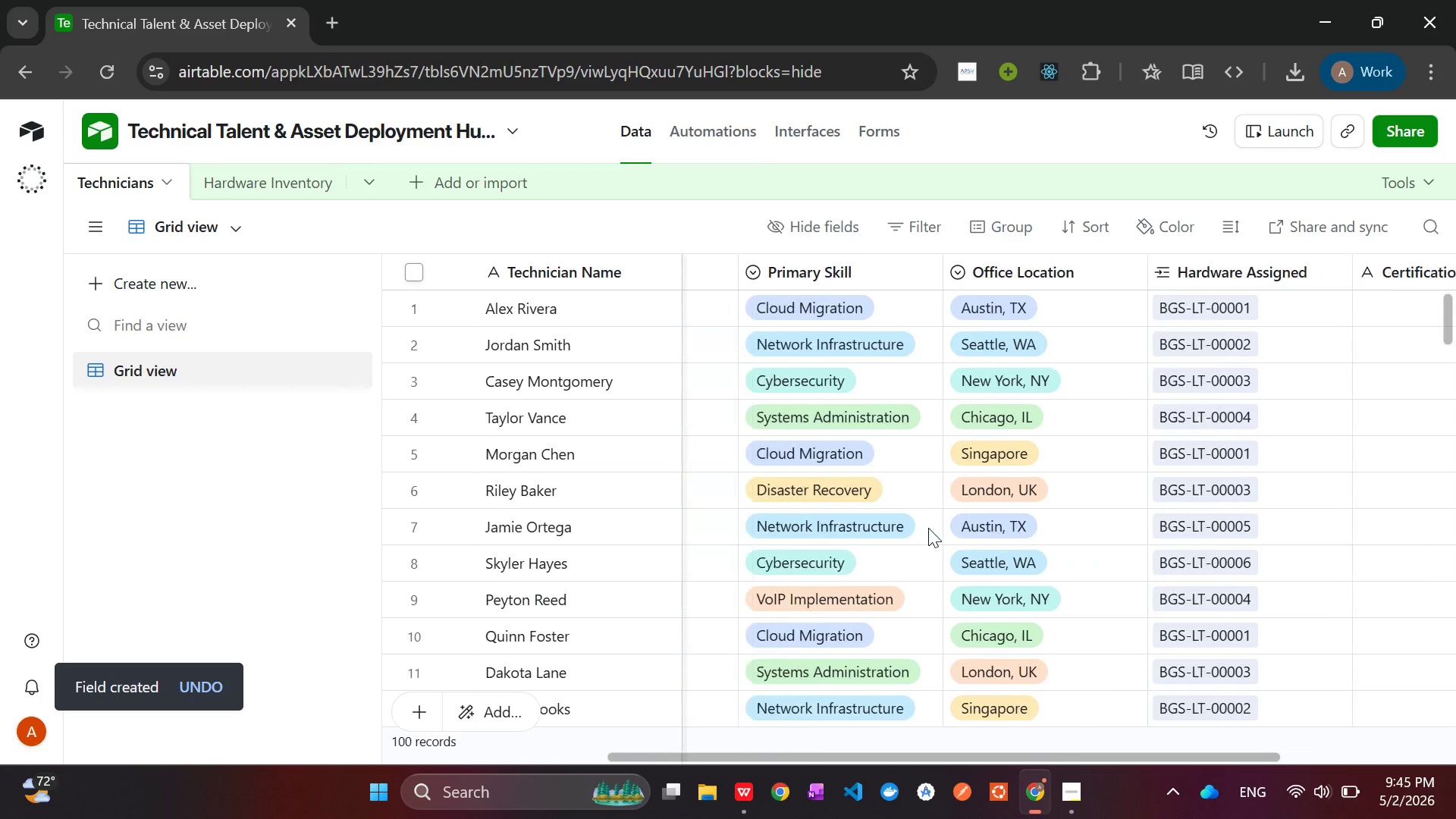 
mouse_move([912, 577])
 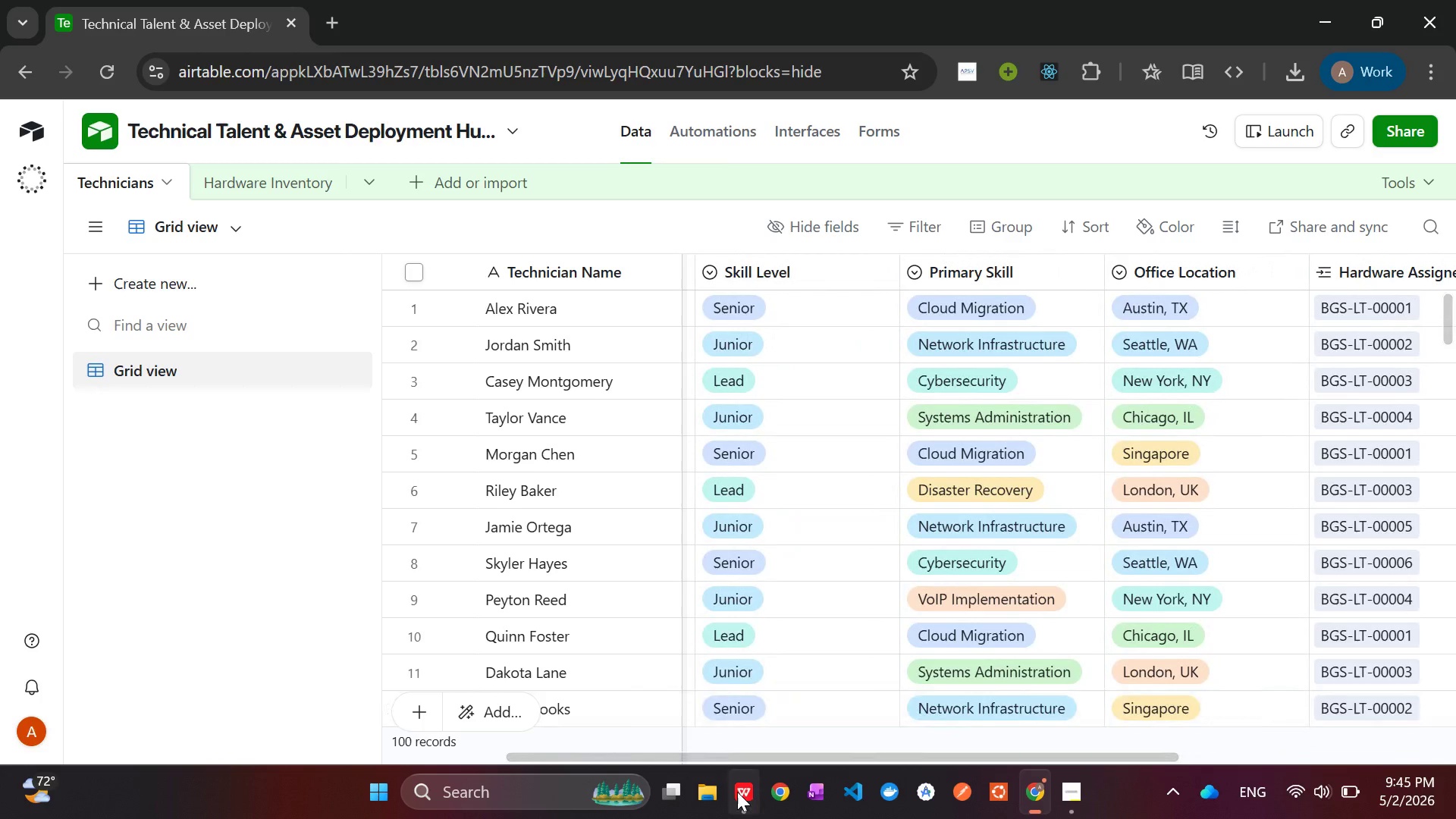 
left_click([737, 792])
 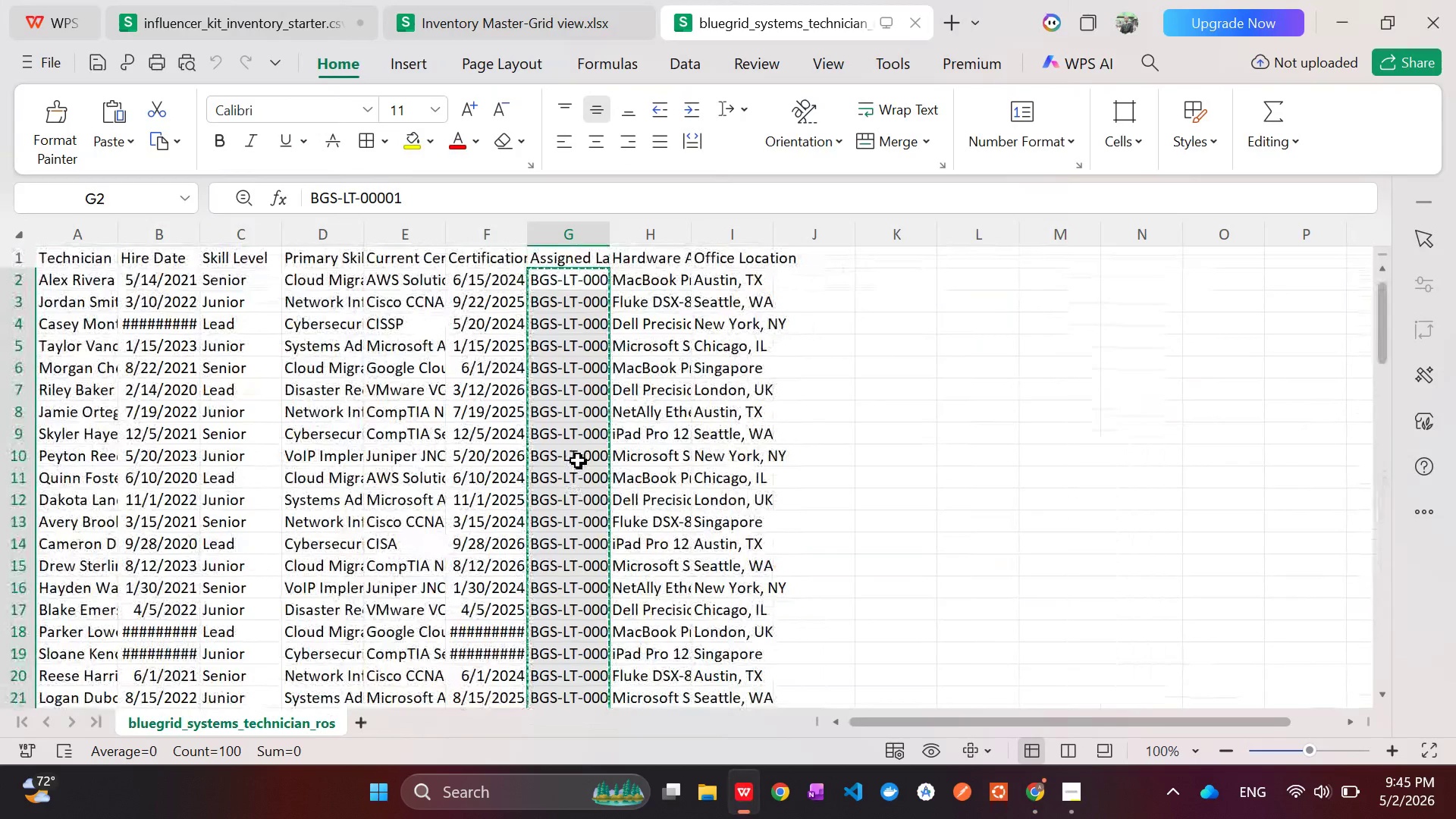 
wait(5.17)
 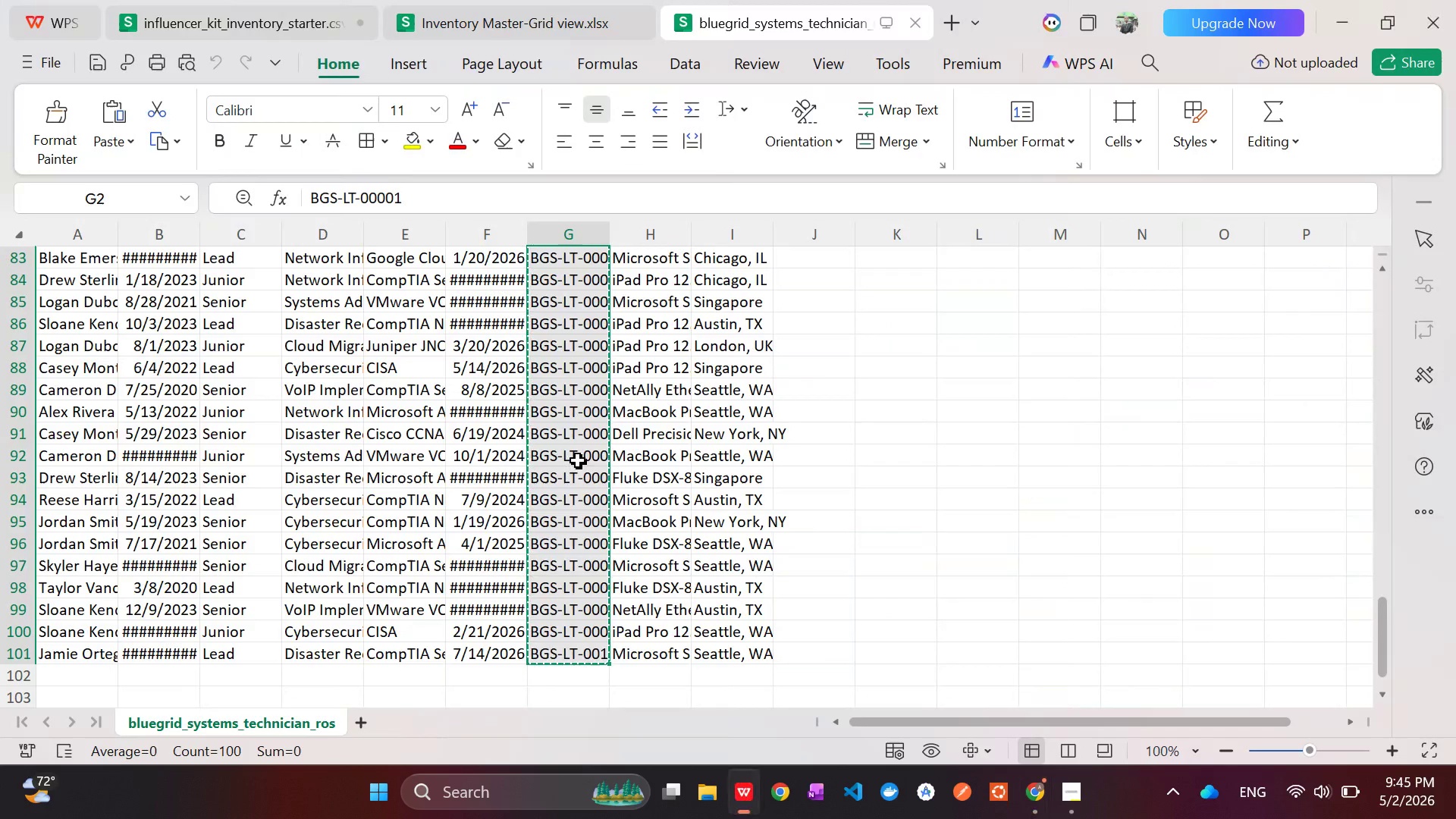 
left_click([651, 265])
 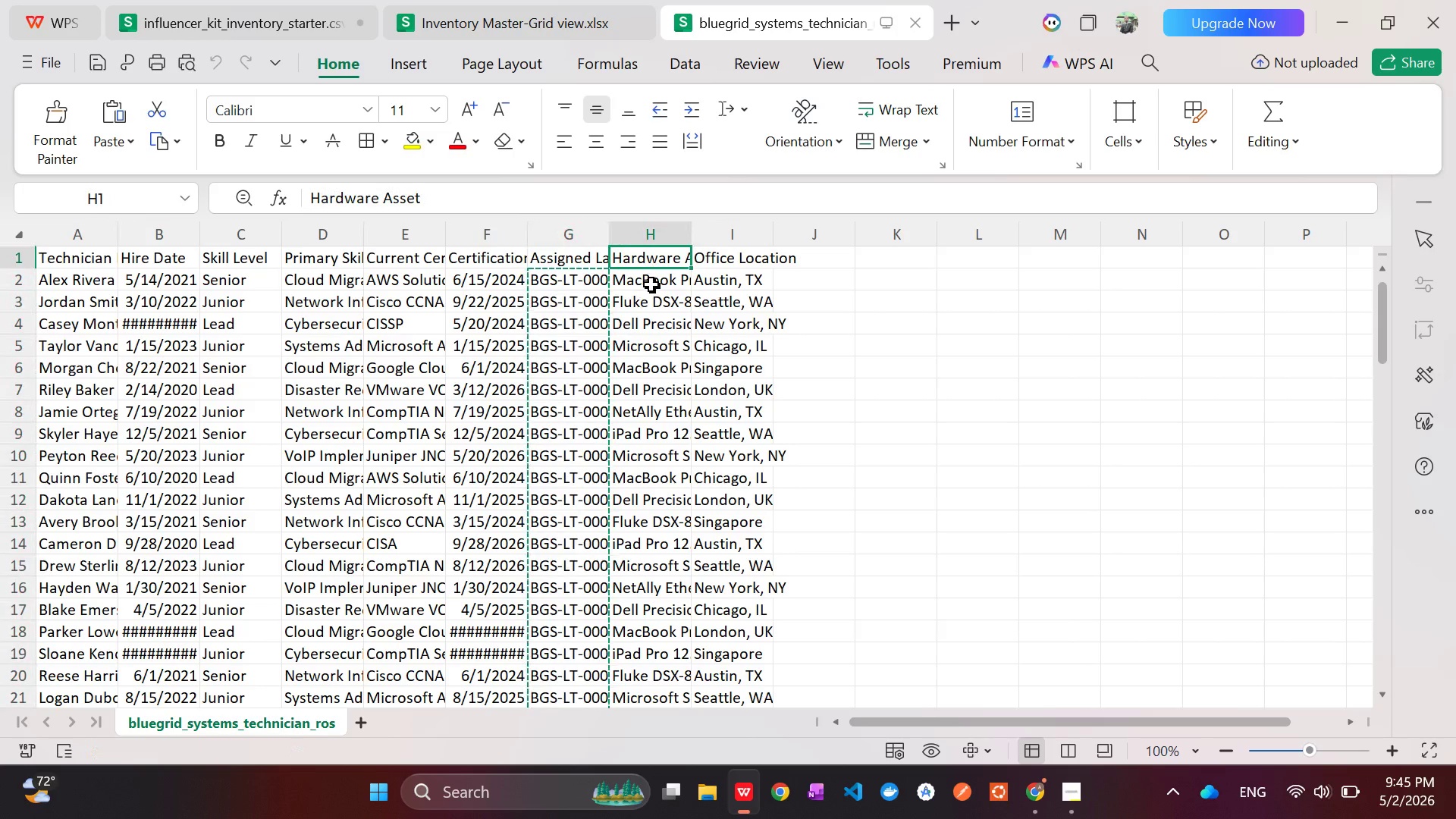 
left_click([651, 284])
 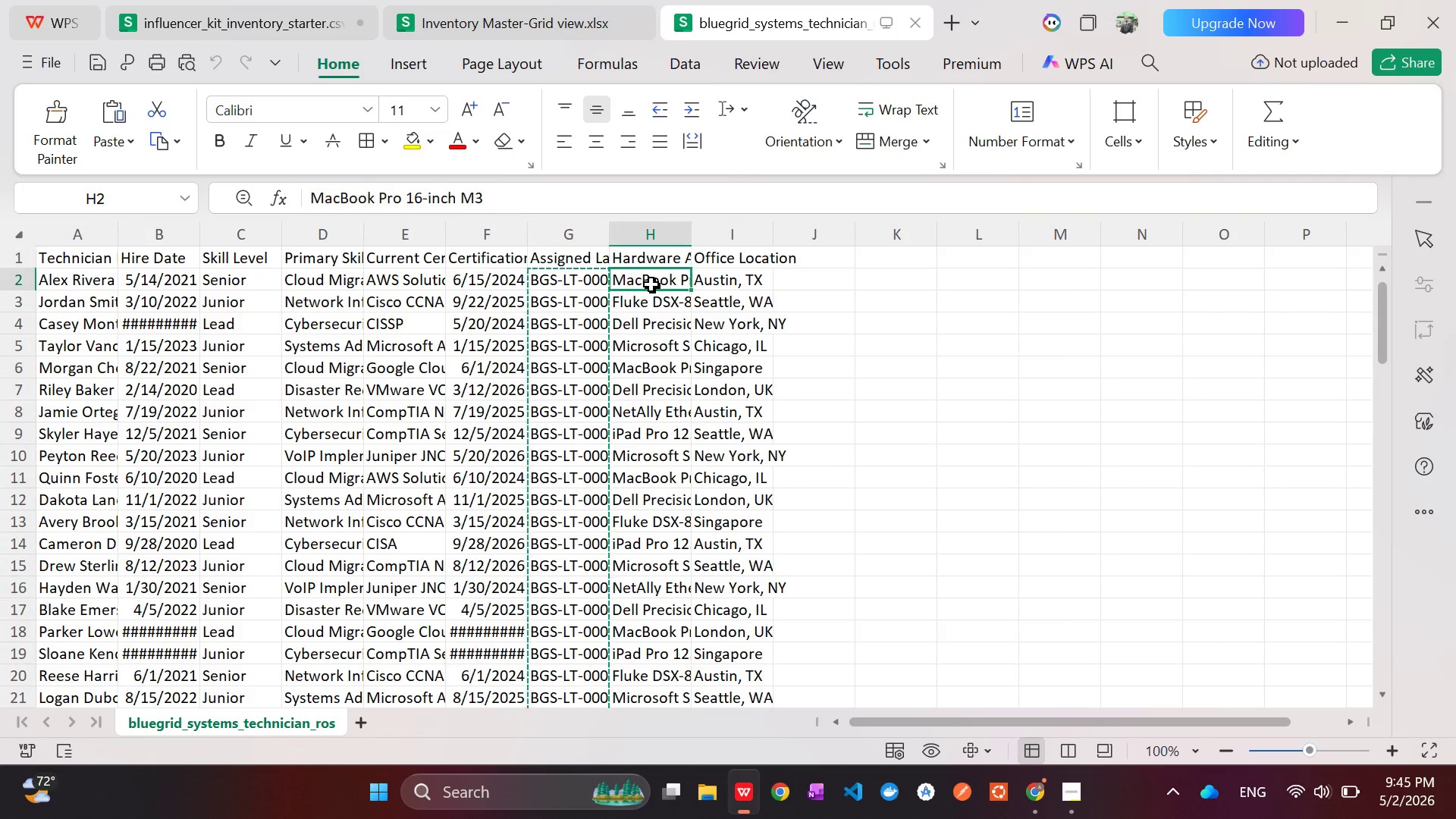 
left_click_drag(start_coordinate=[651, 284], to_coordinate=[651, 657])
 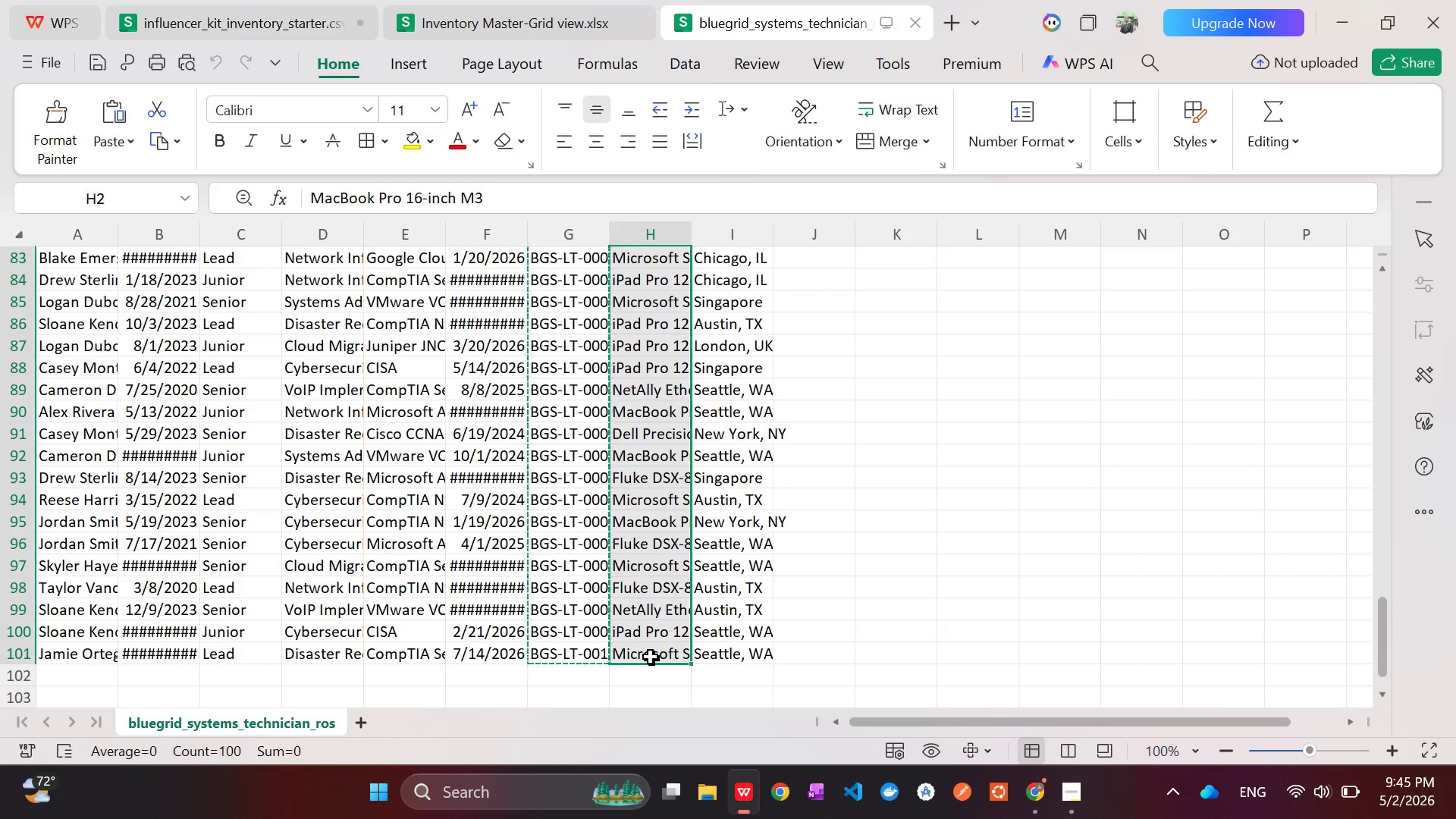 
key(Control+C)
 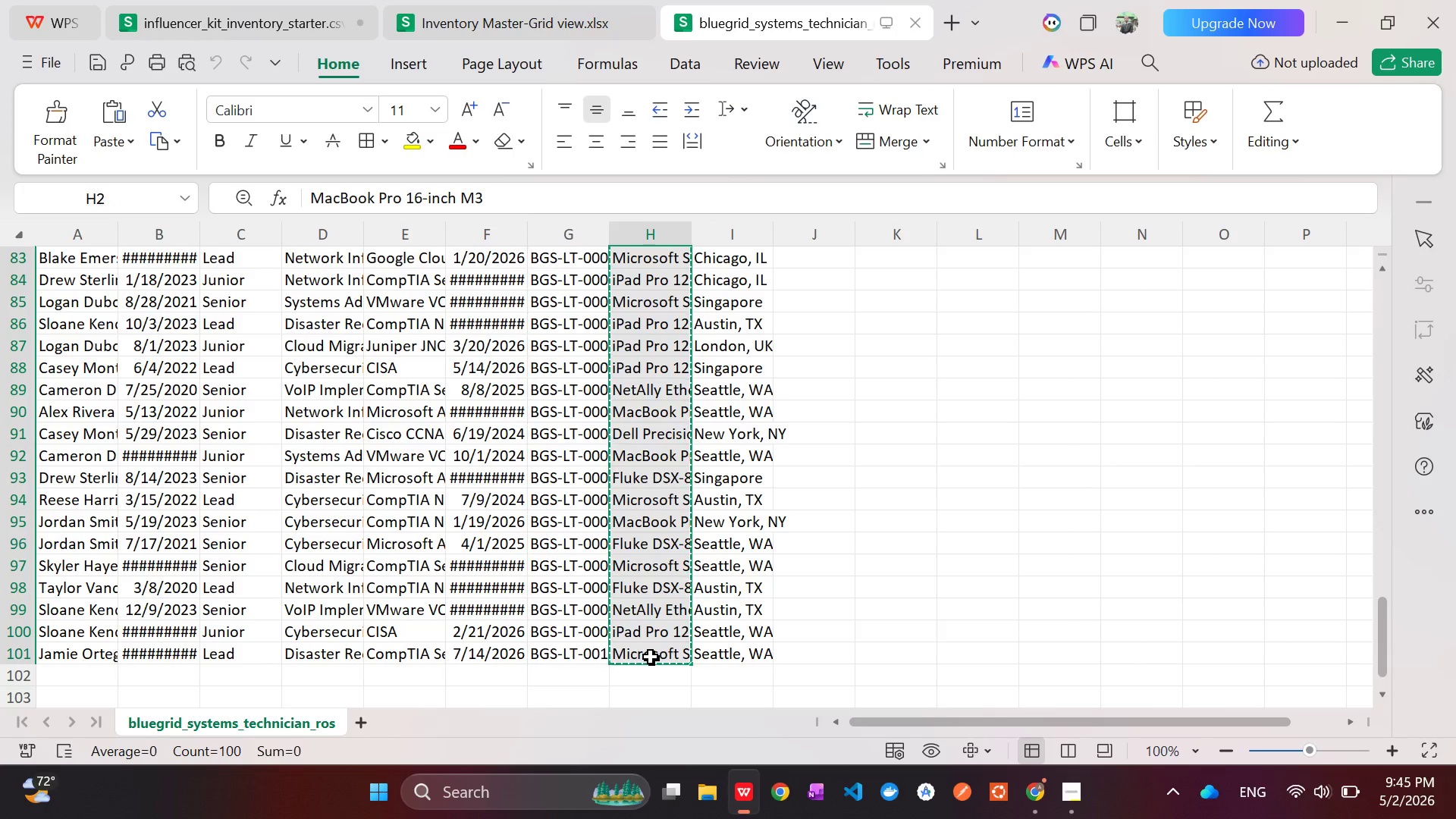 
key(Alt+AltLeft)
 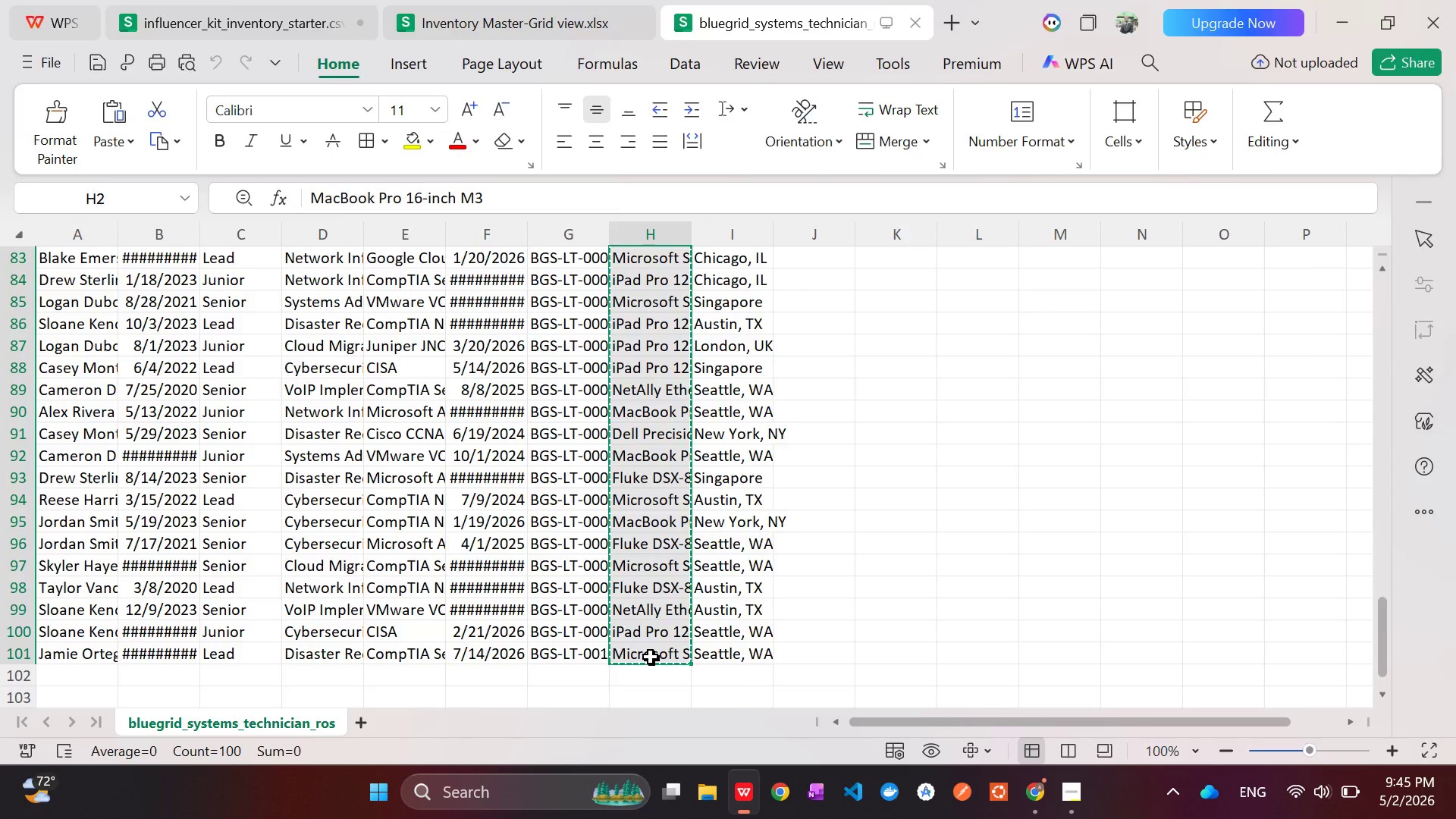 
key(Alt+Tab)
 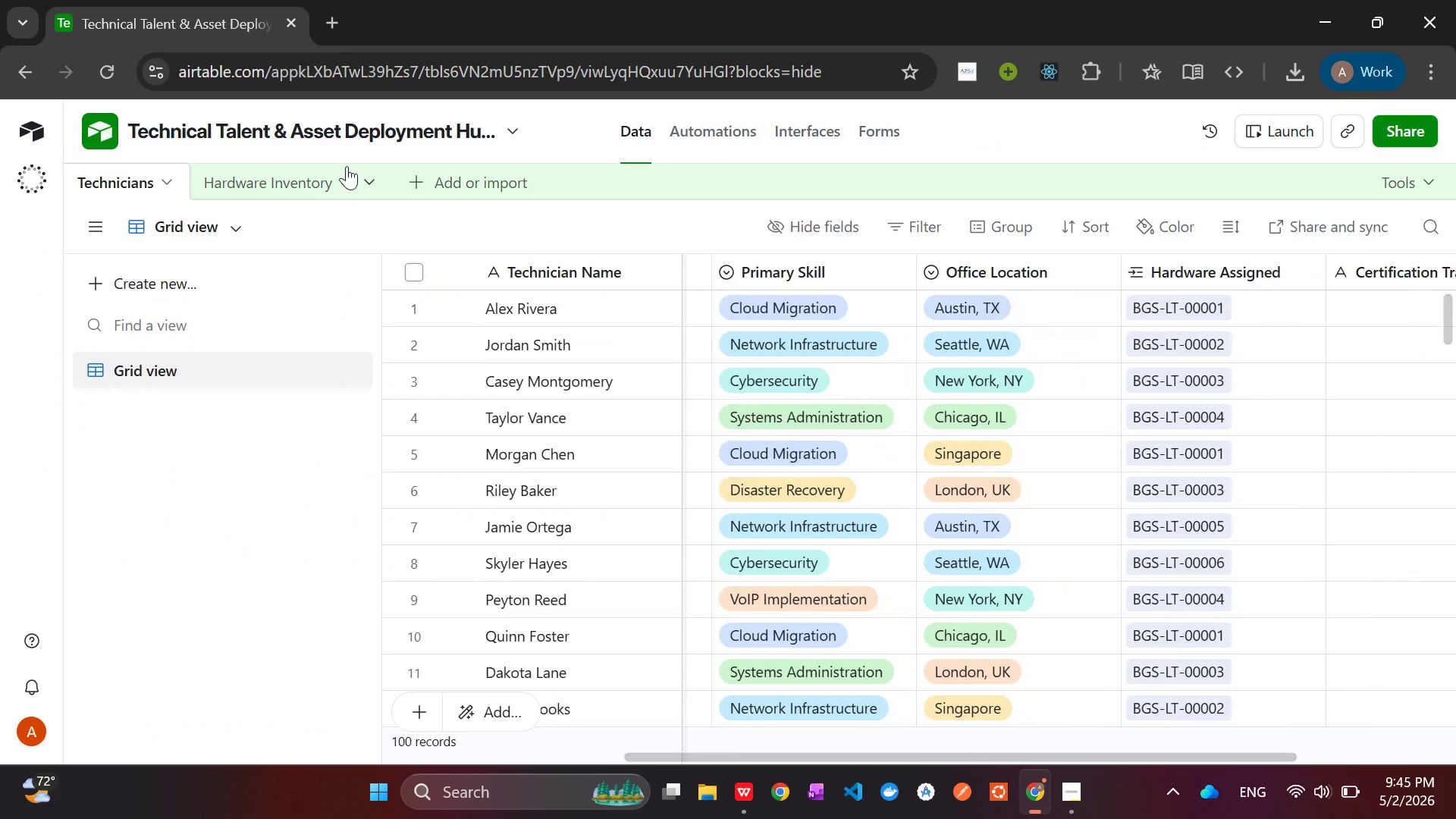 
left_click([268, 192])
 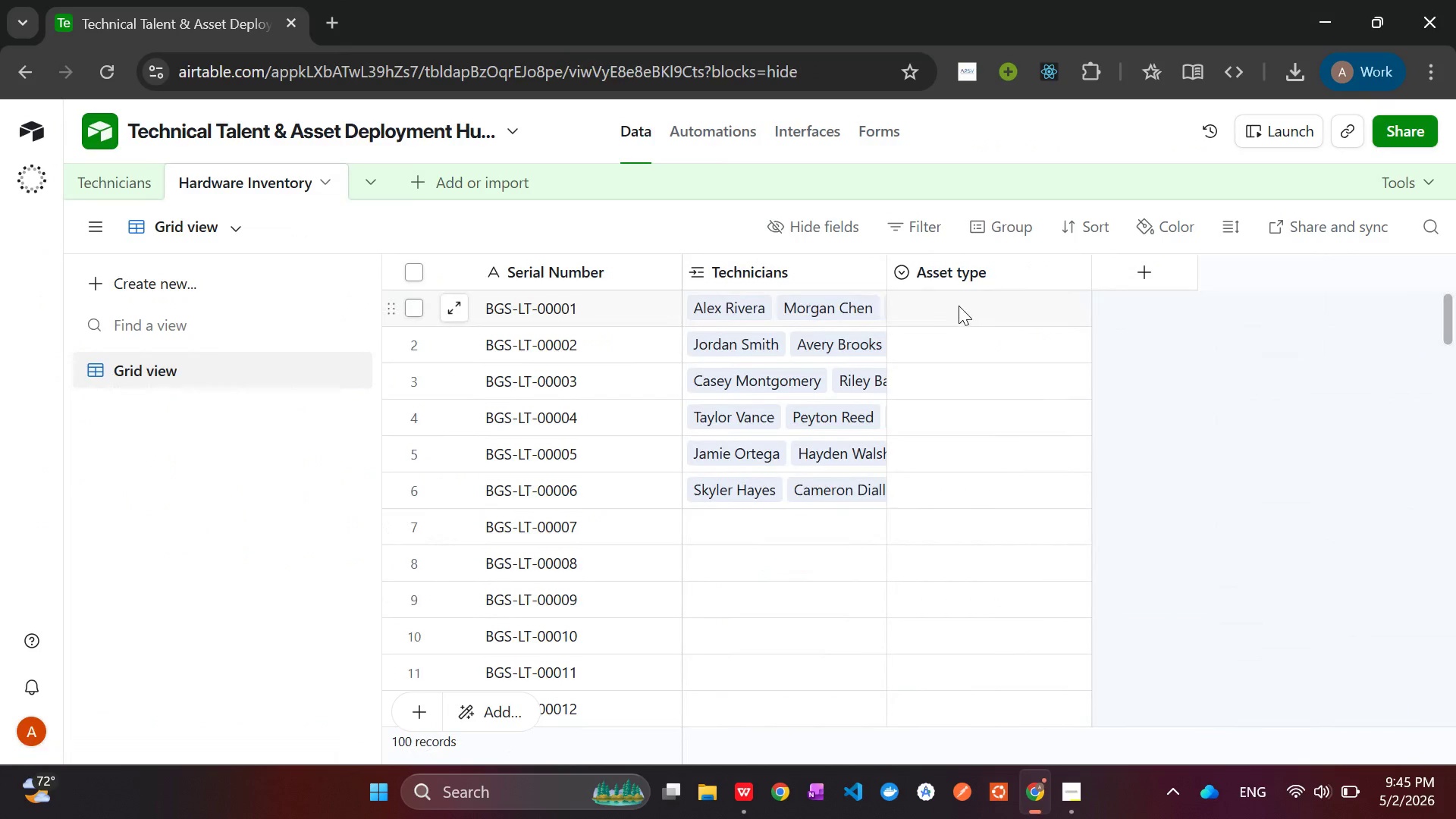 
left_click([957, 306])
 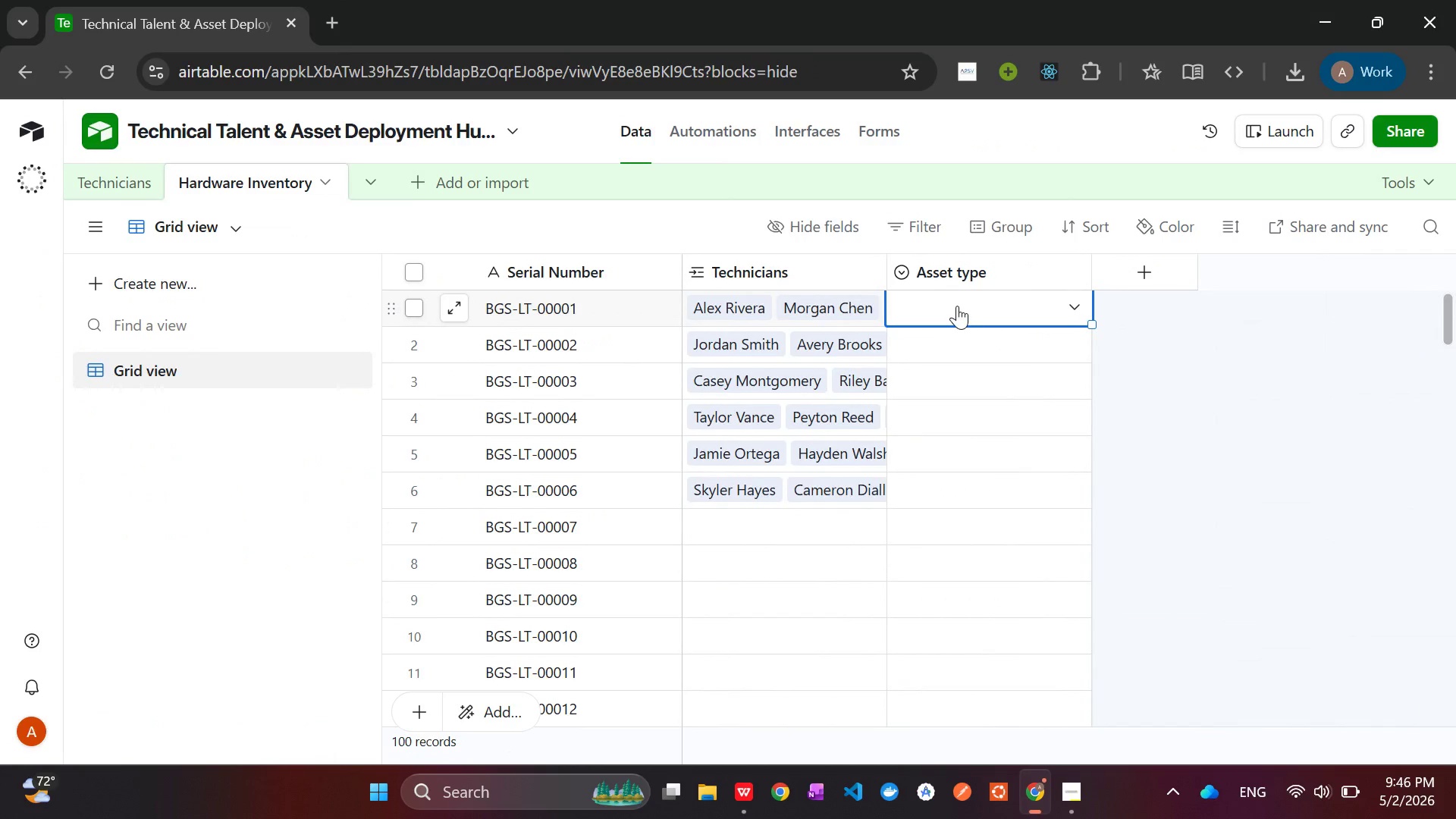 
key(Control+V)
 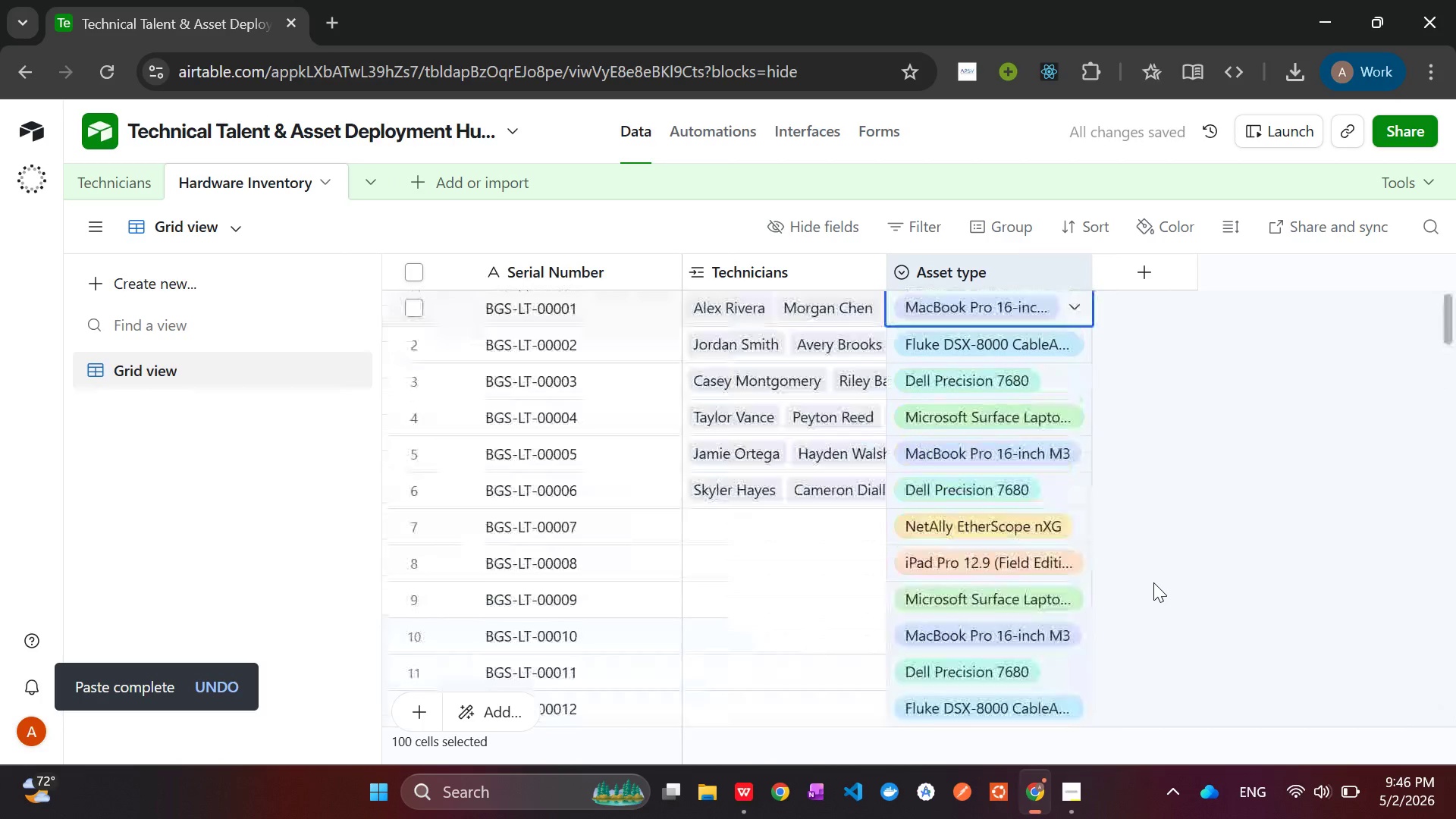 
wait(6.7)
 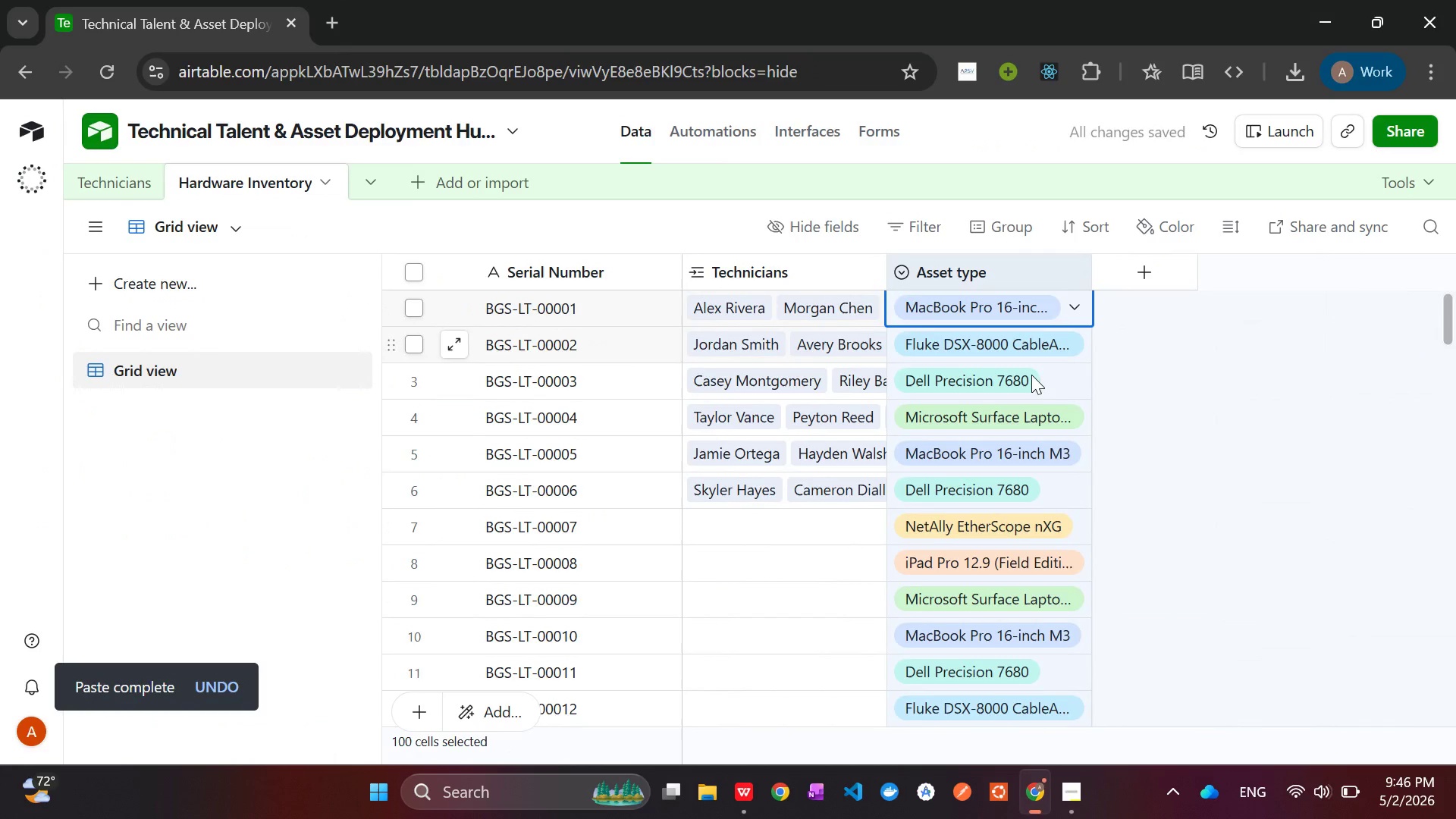 
left_click([1073, 303])
 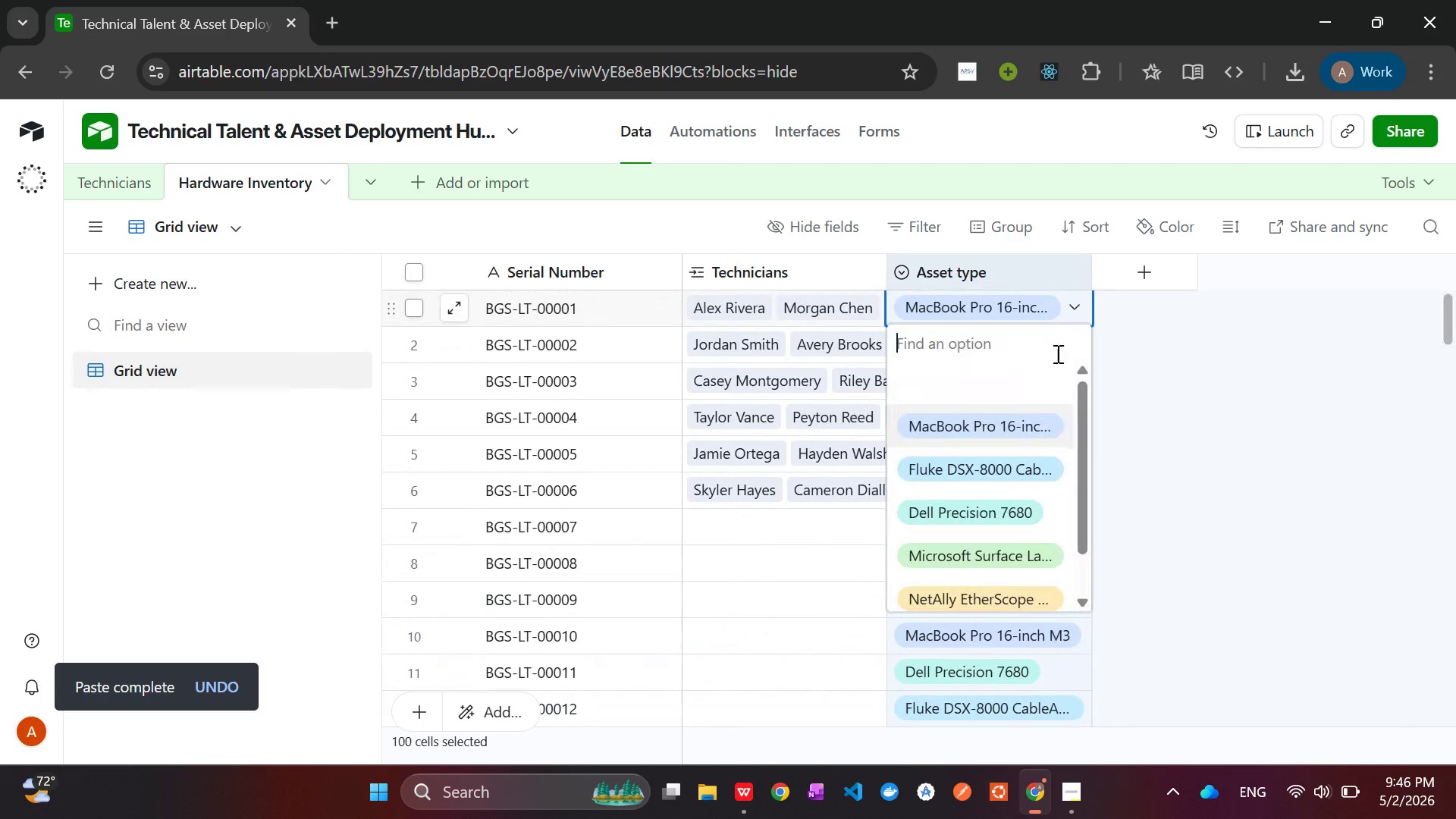 
mouse_move([989, 495])
 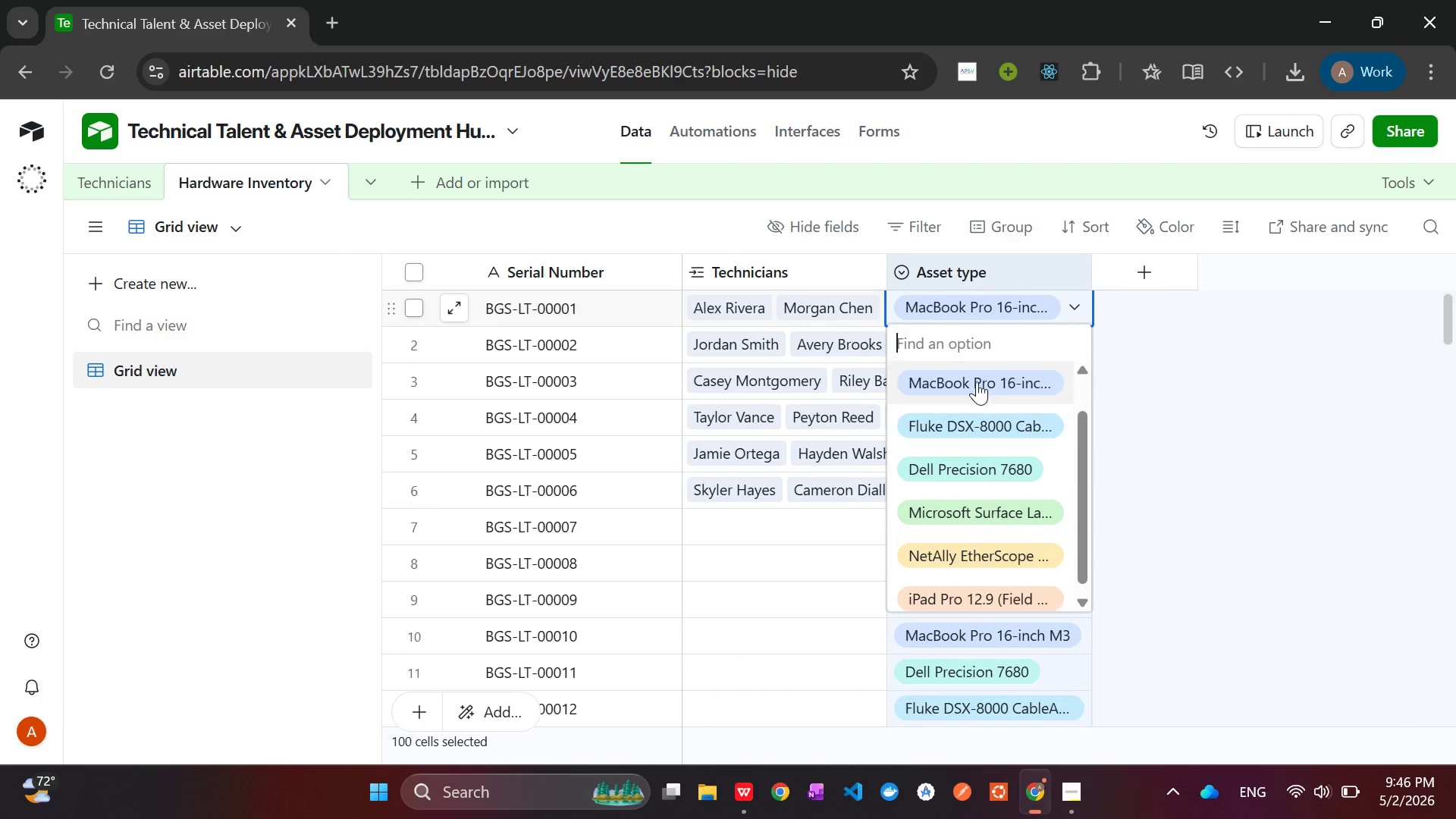 
left_click([1224, 474])
 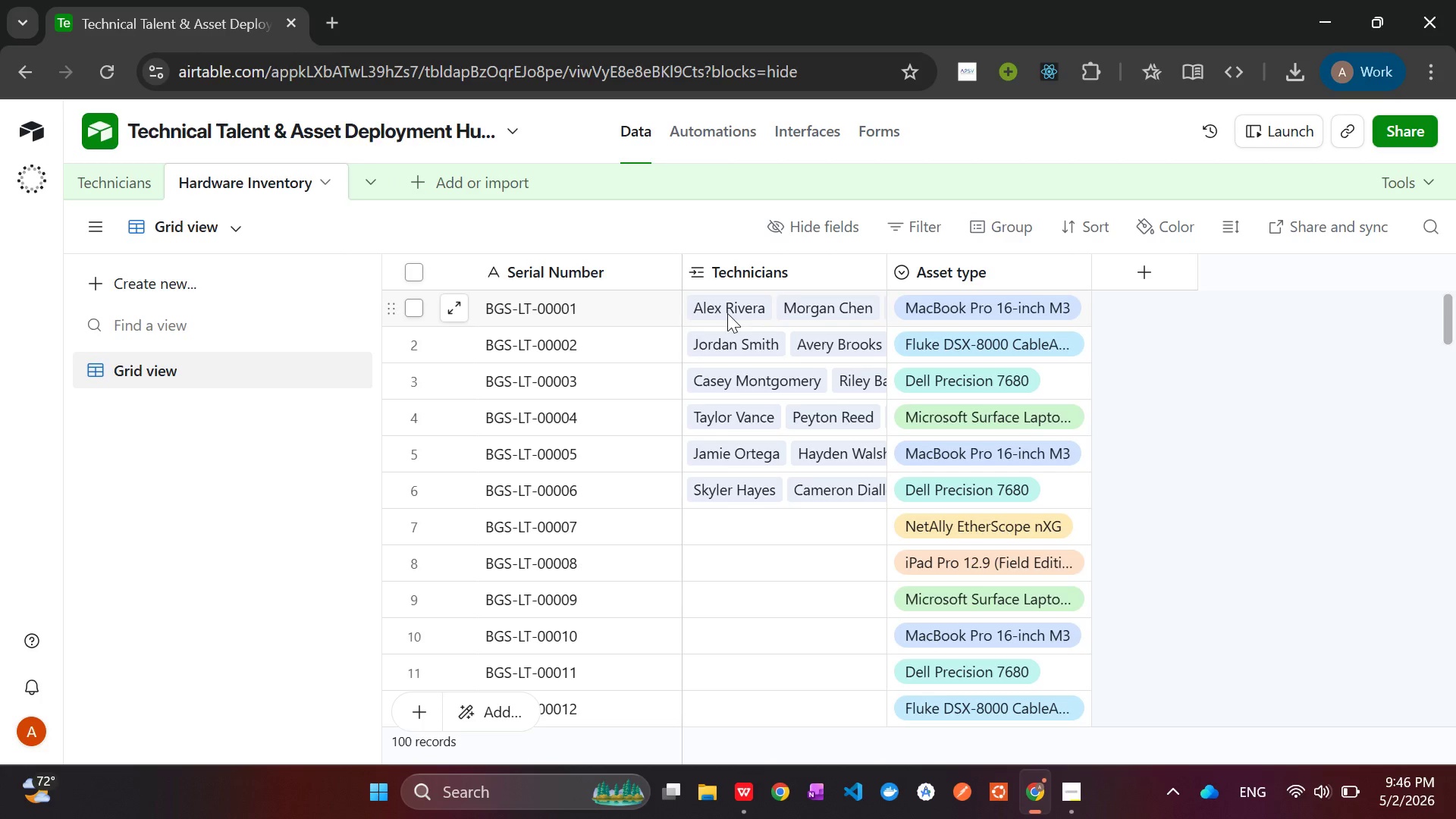 
wait(5.16)
 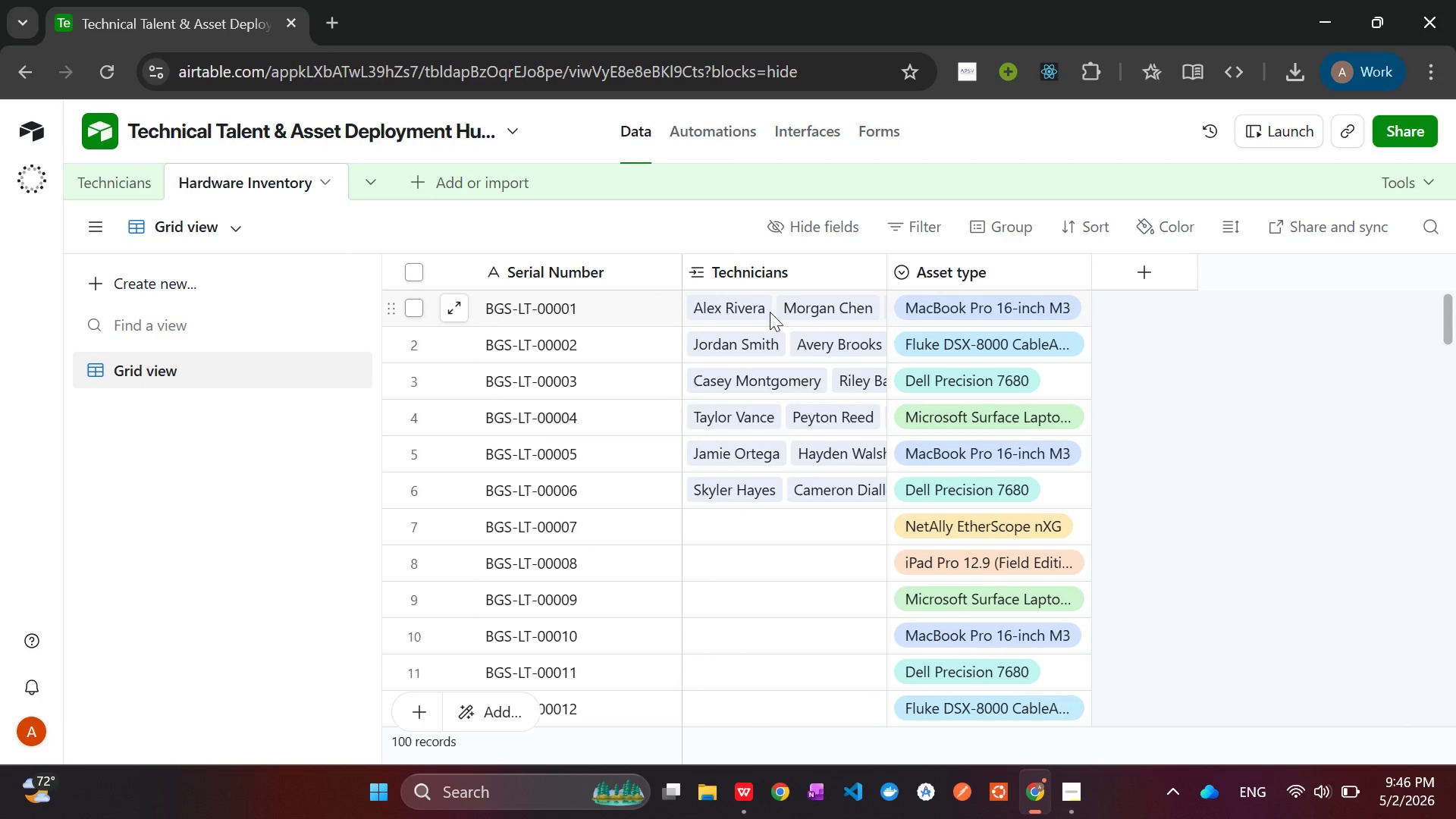 
left_click([772, 264])
 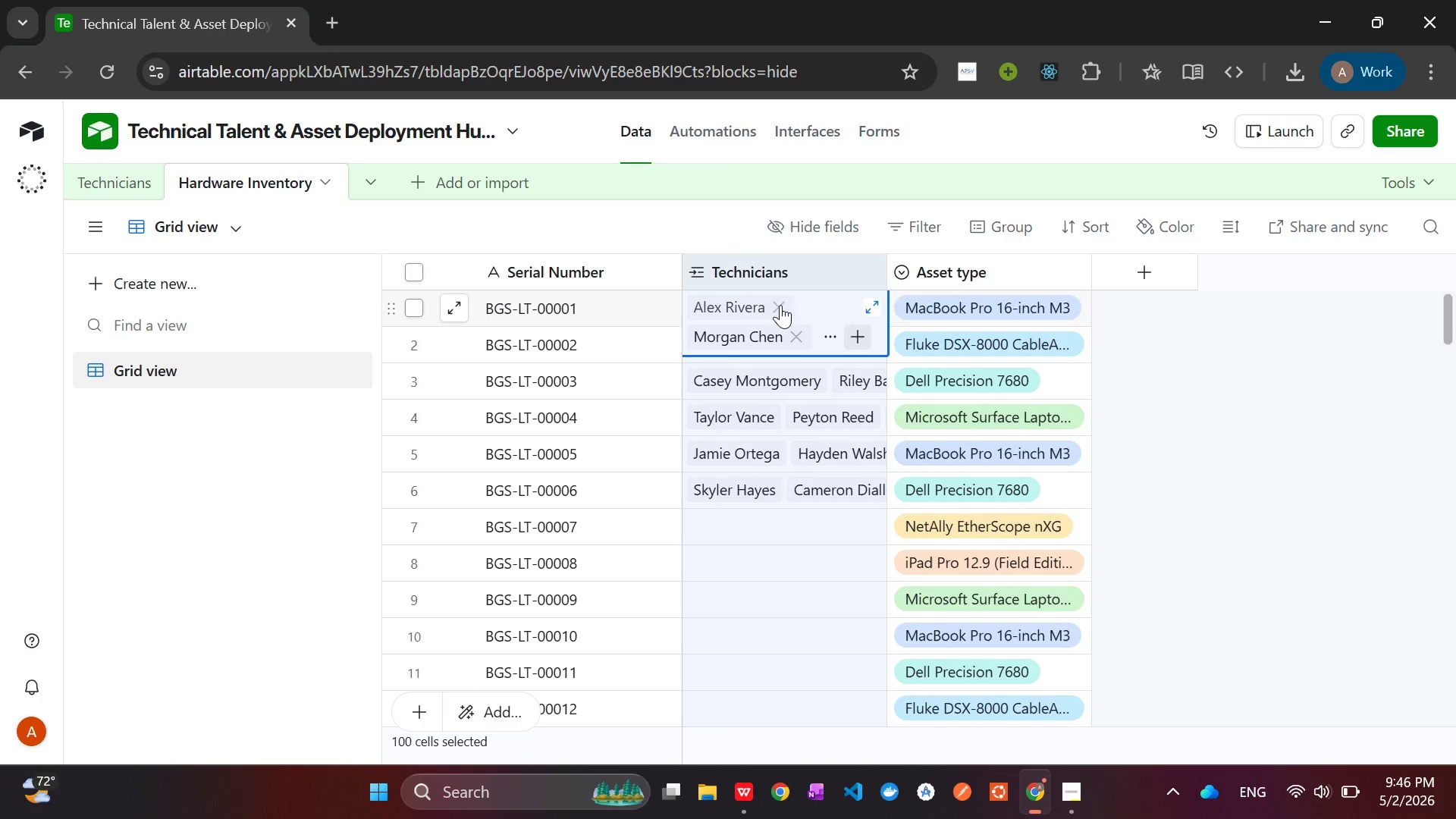 
wait(8.2)
 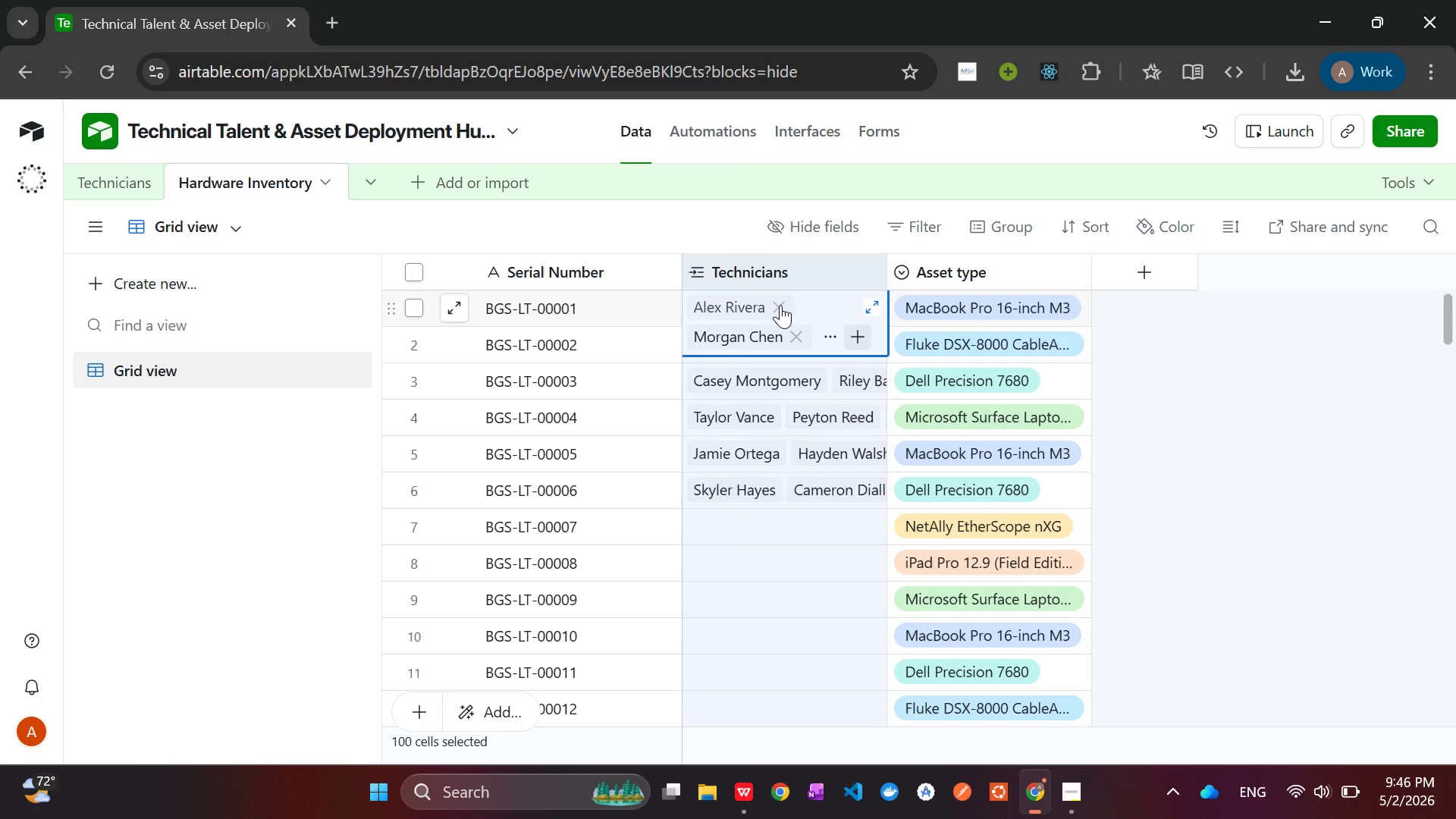 
left_click([742, 784])
 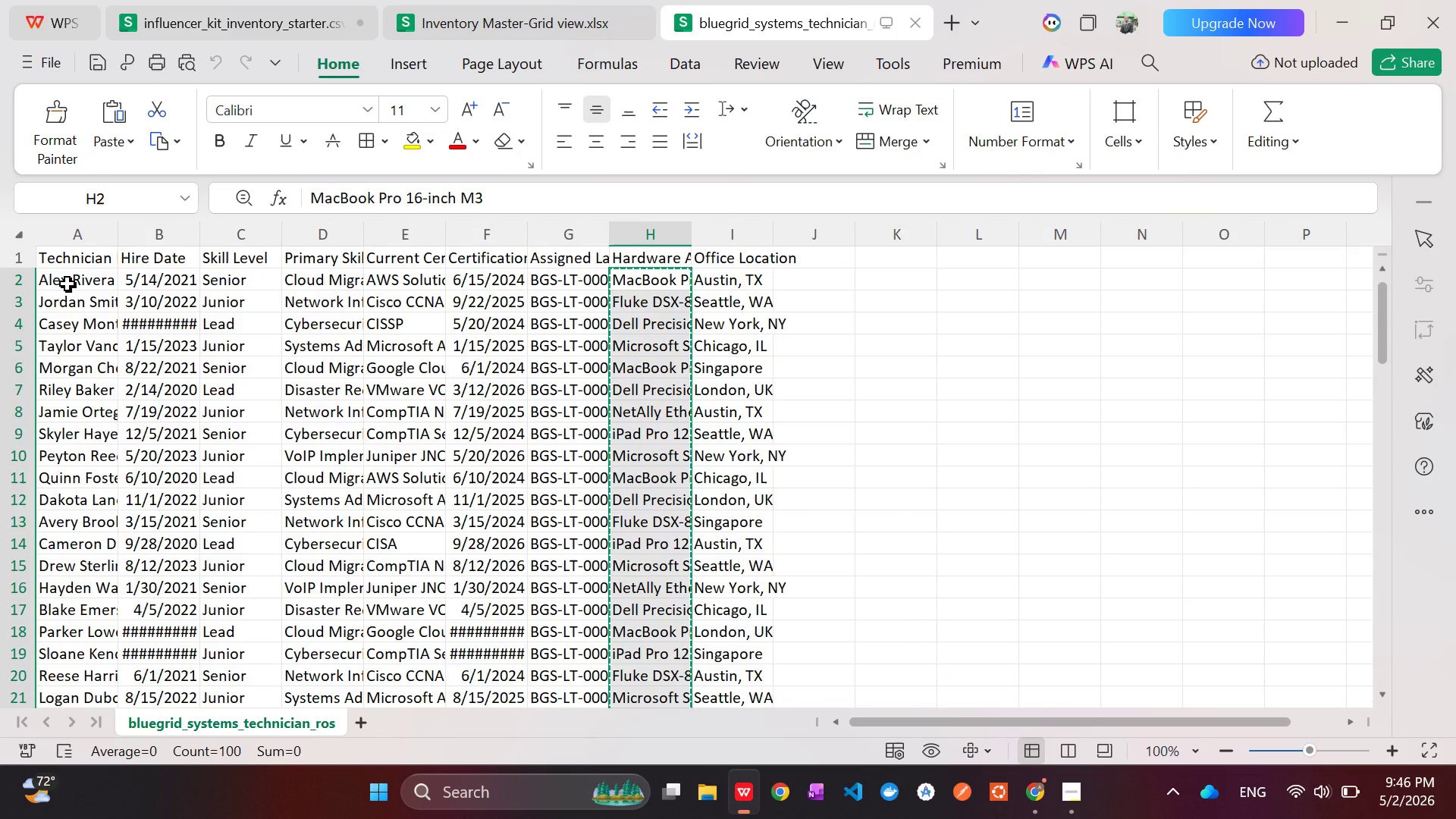 
left_click([55, 282])
 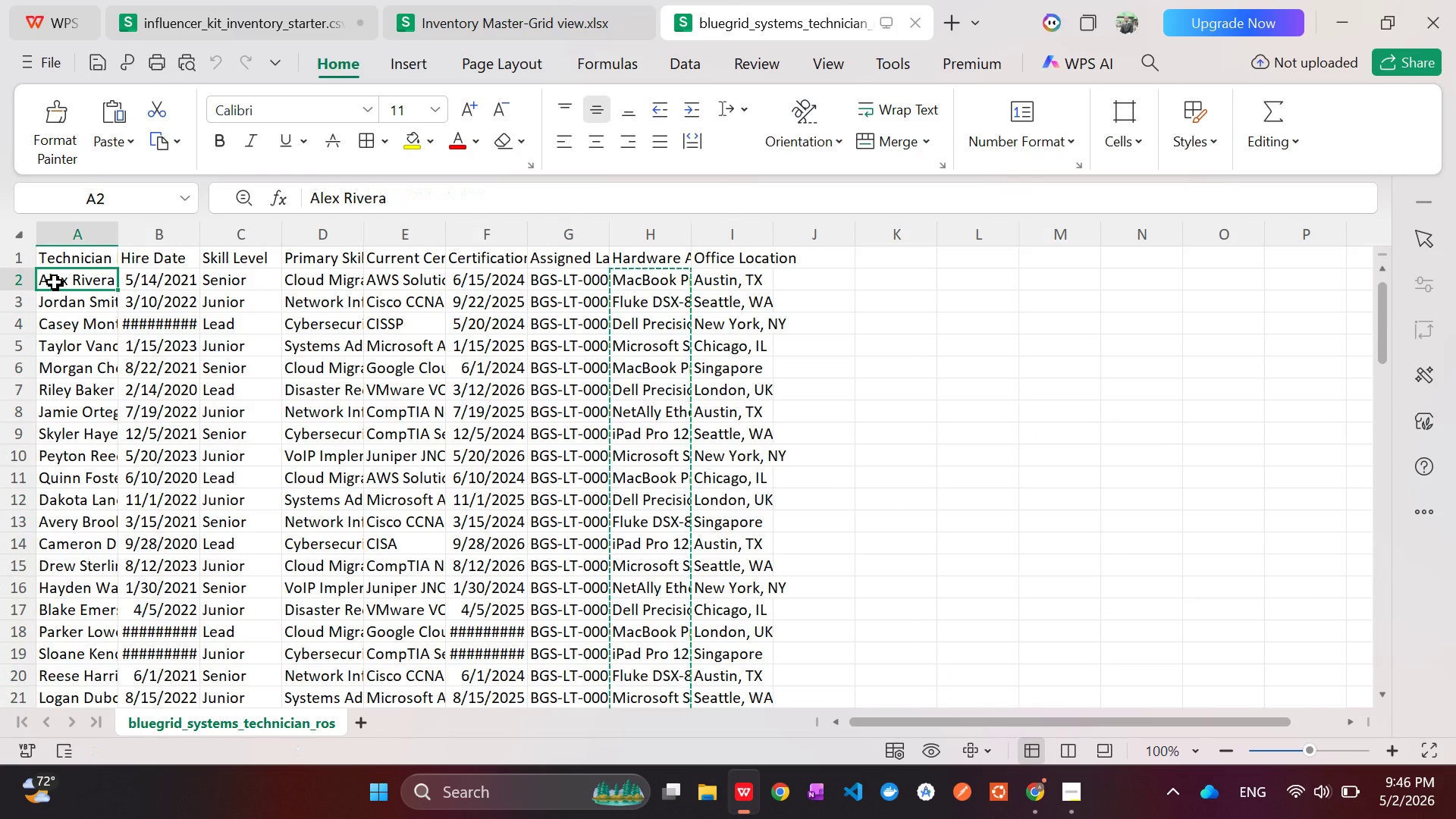 
left_click_drag(start_coordinate=[55, 282], to_coordinate=[71, 677])
 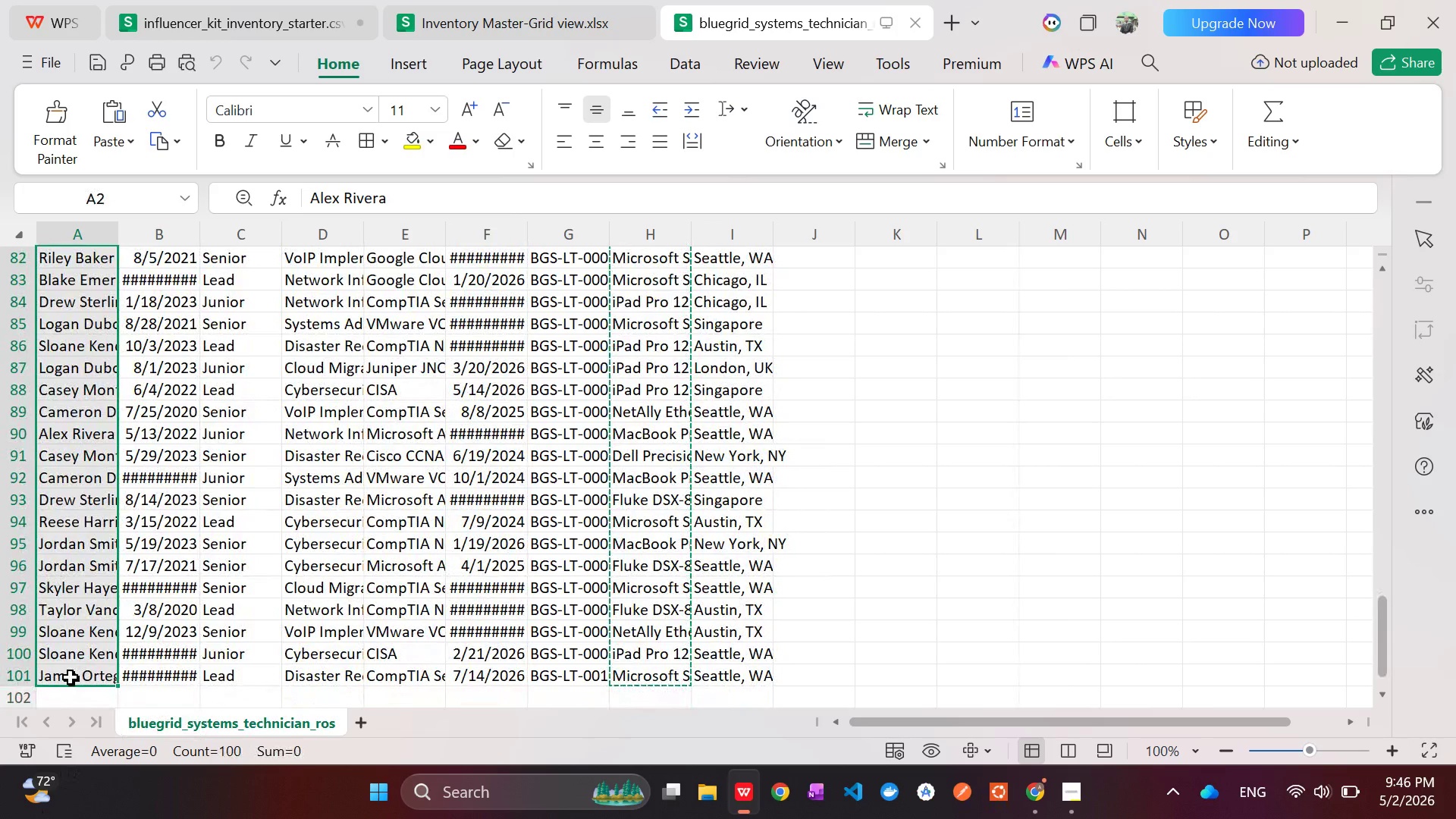 
key(Control+C)
 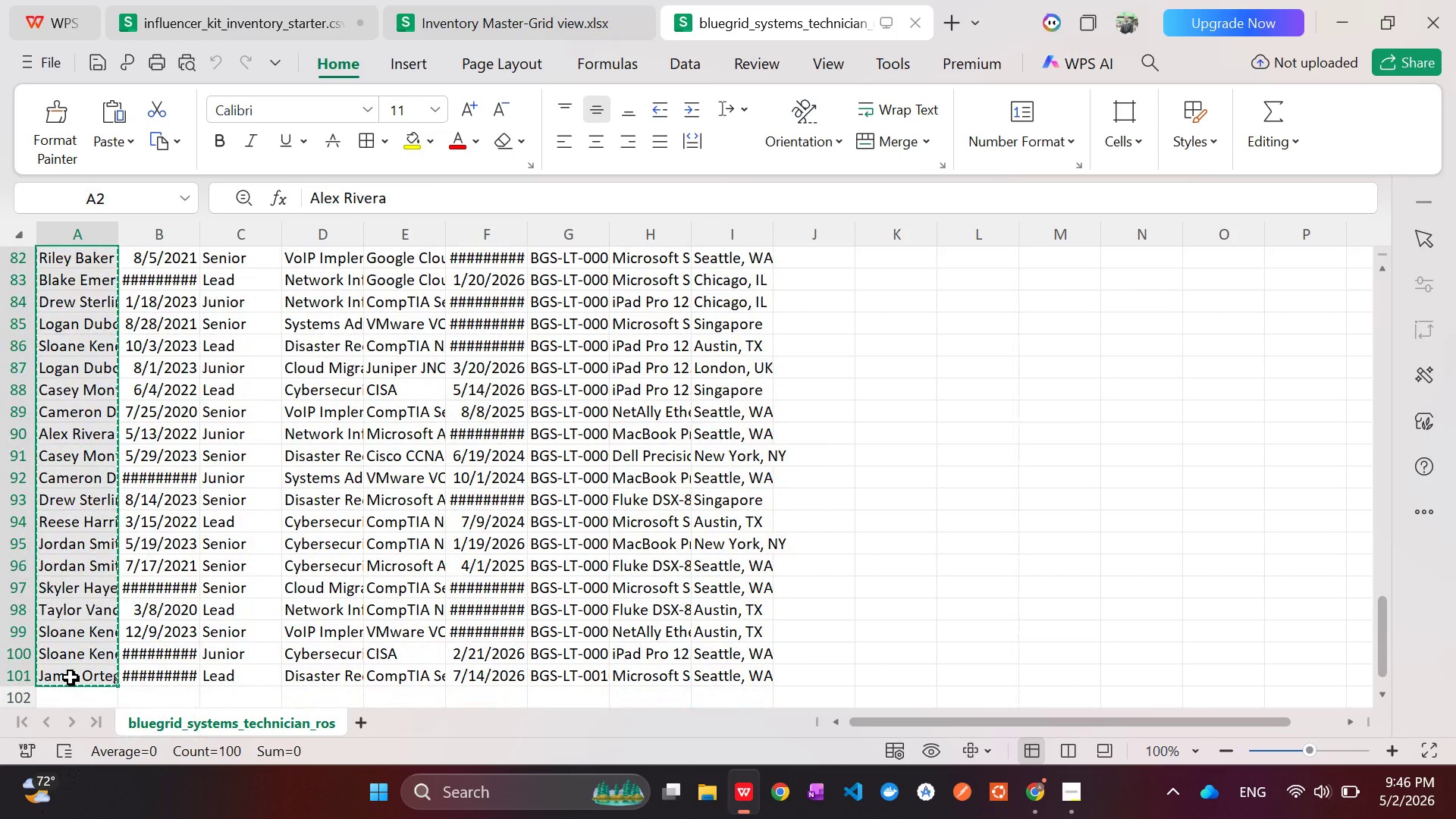 
key(Alt+AltLeft)
 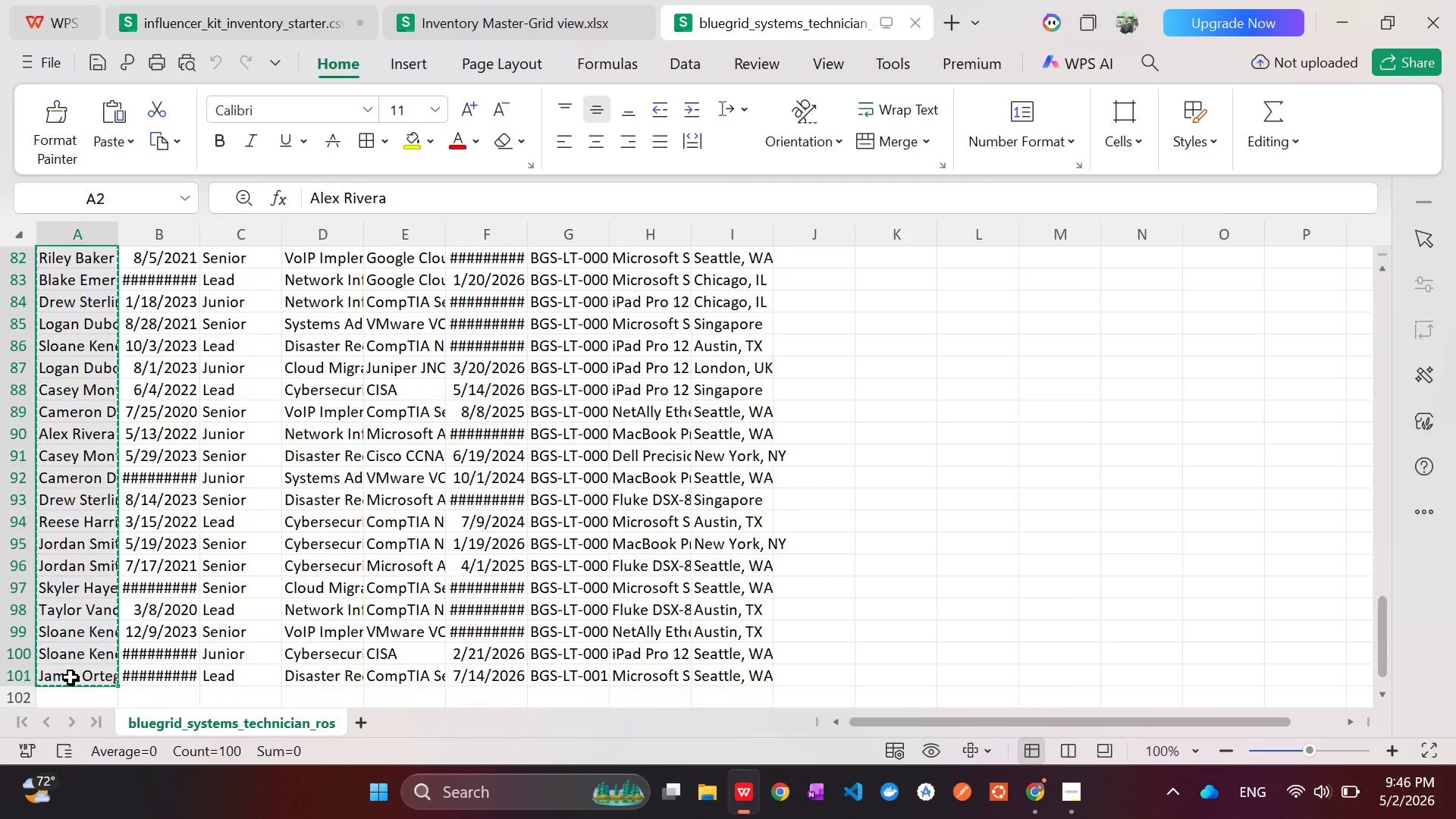 
key(Alt+Tab)
 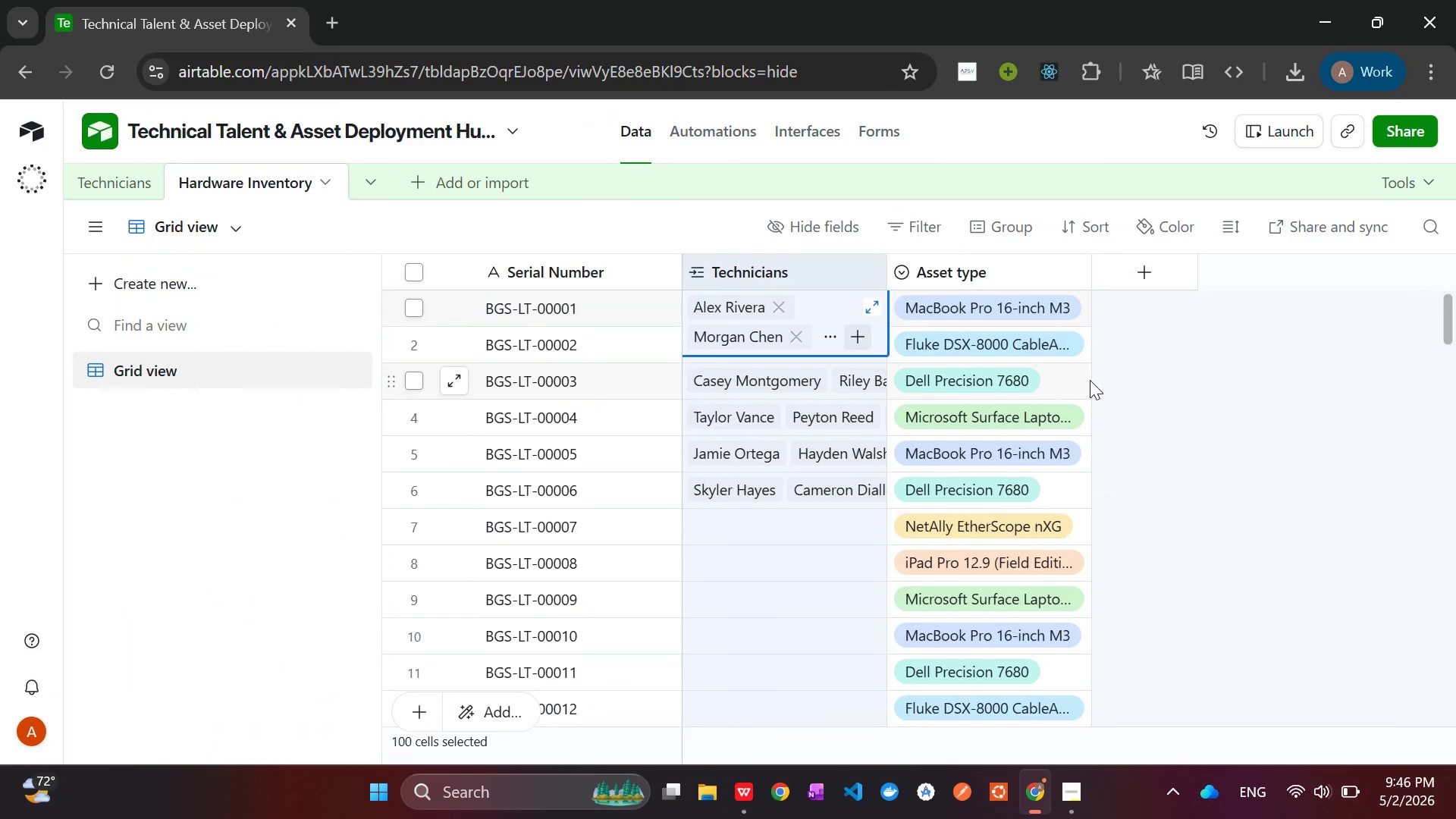 
left_click([1227, 410])
 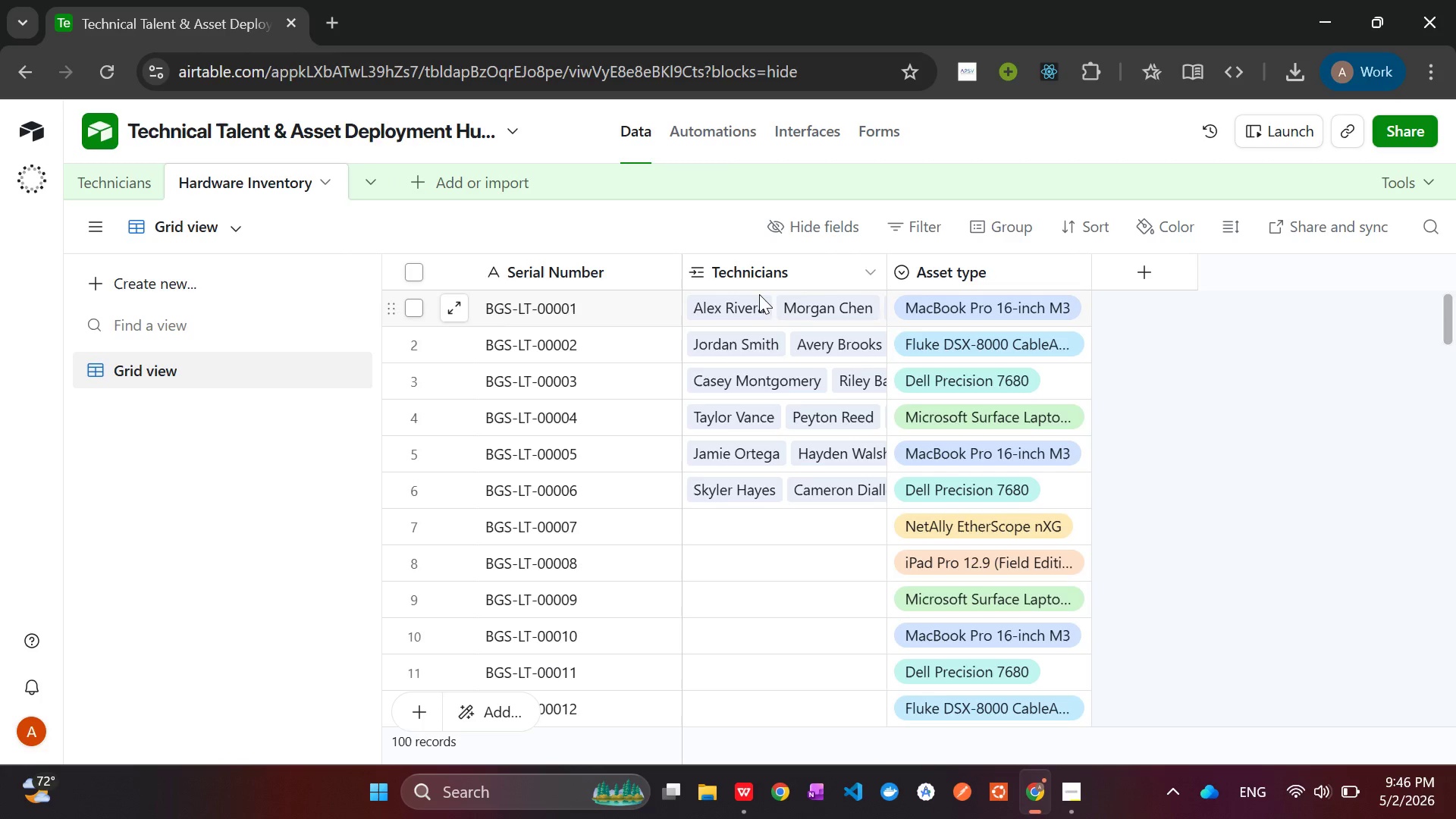 
left_click([772, 297])
 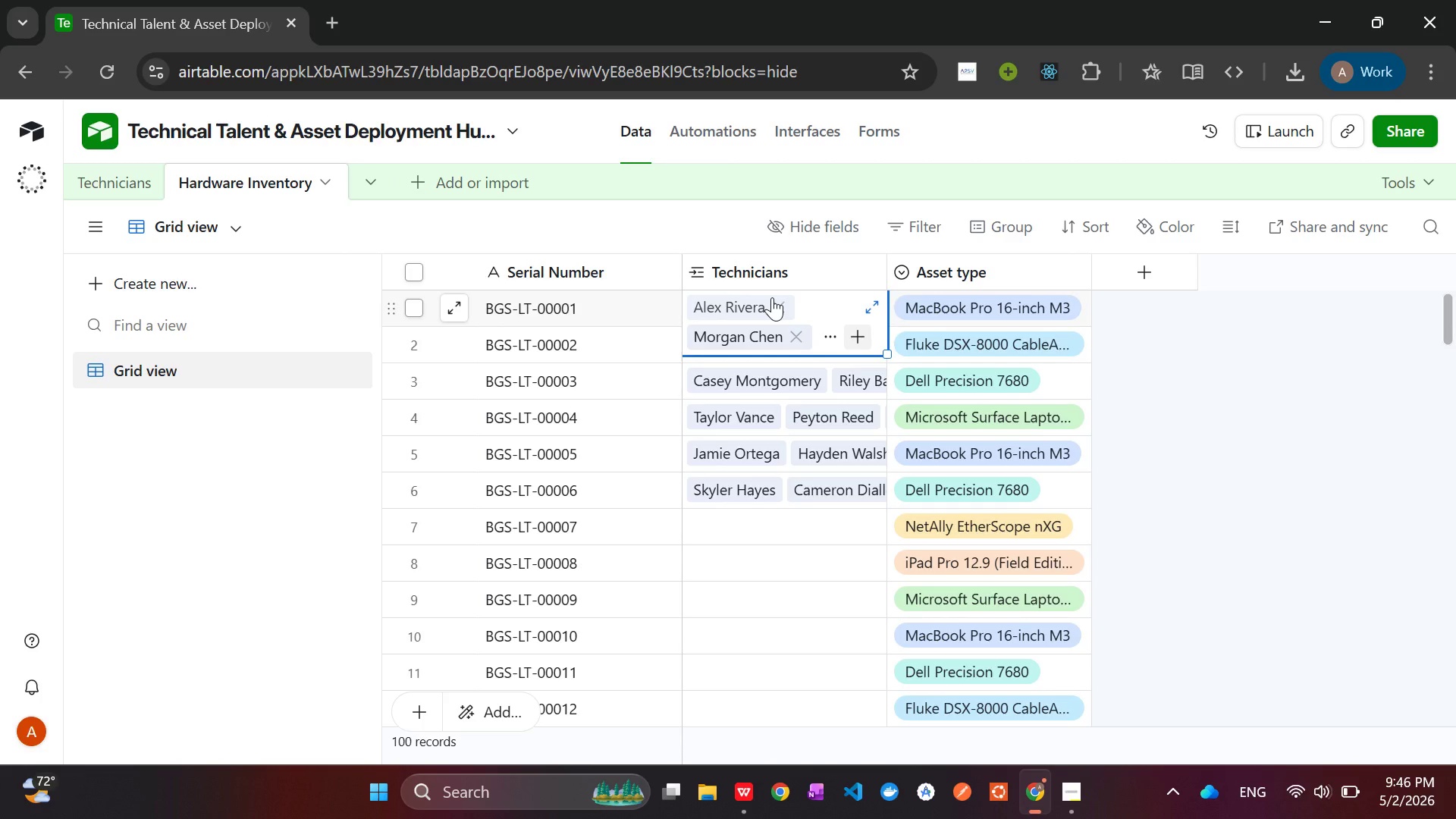 
key(Control+V)
 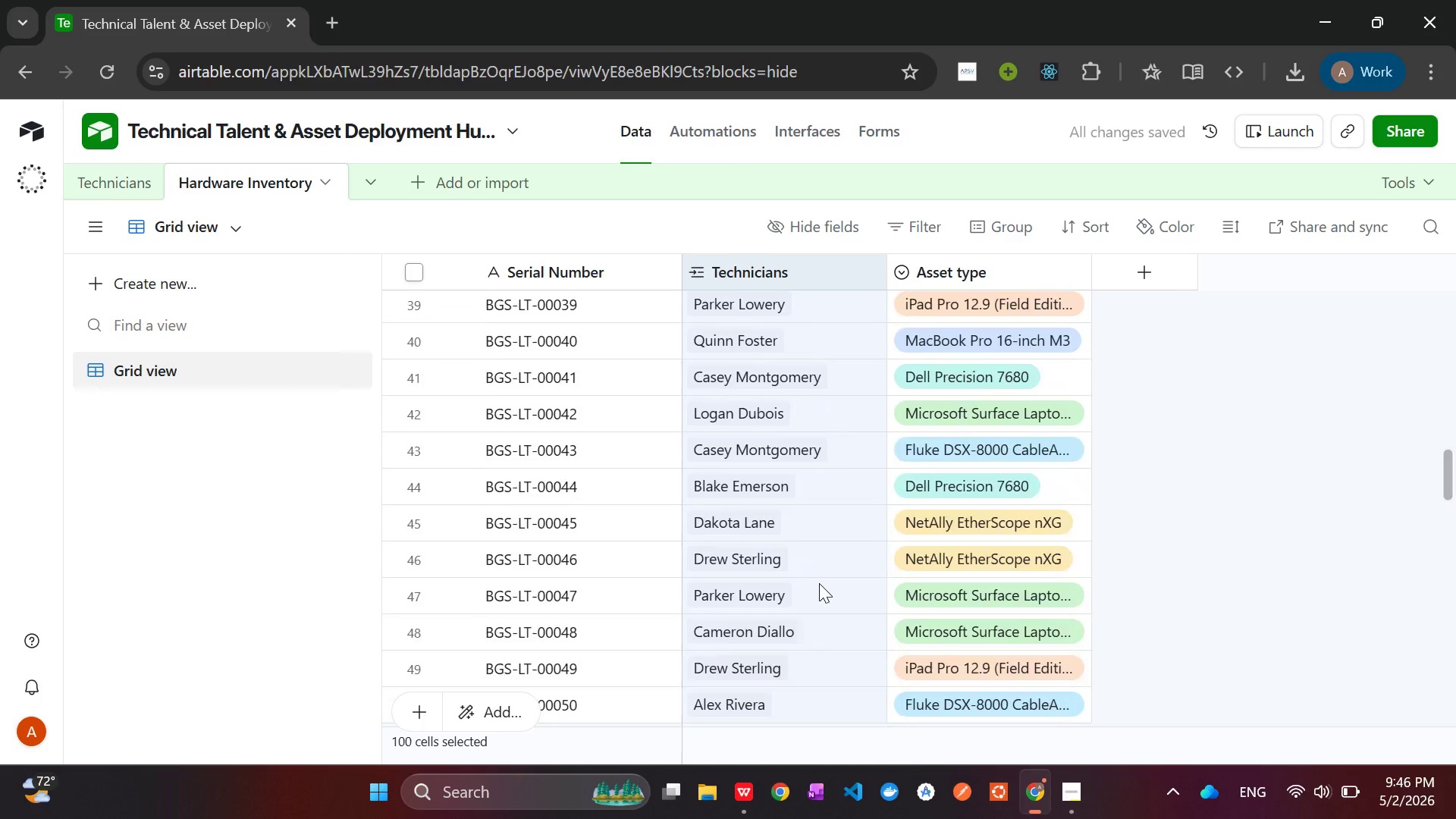 
wait(8.61)
 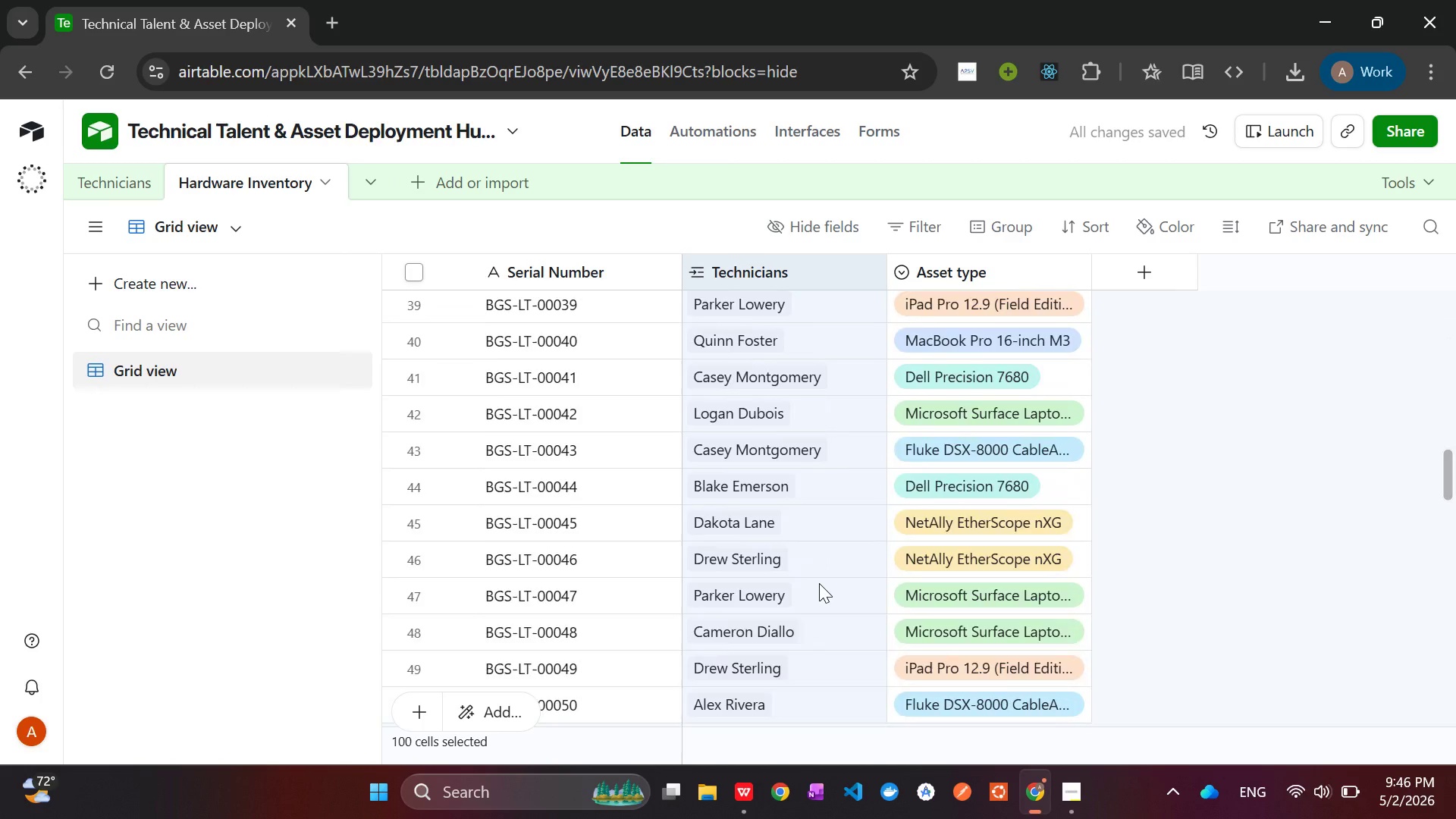 
left_click([1228, 414])
 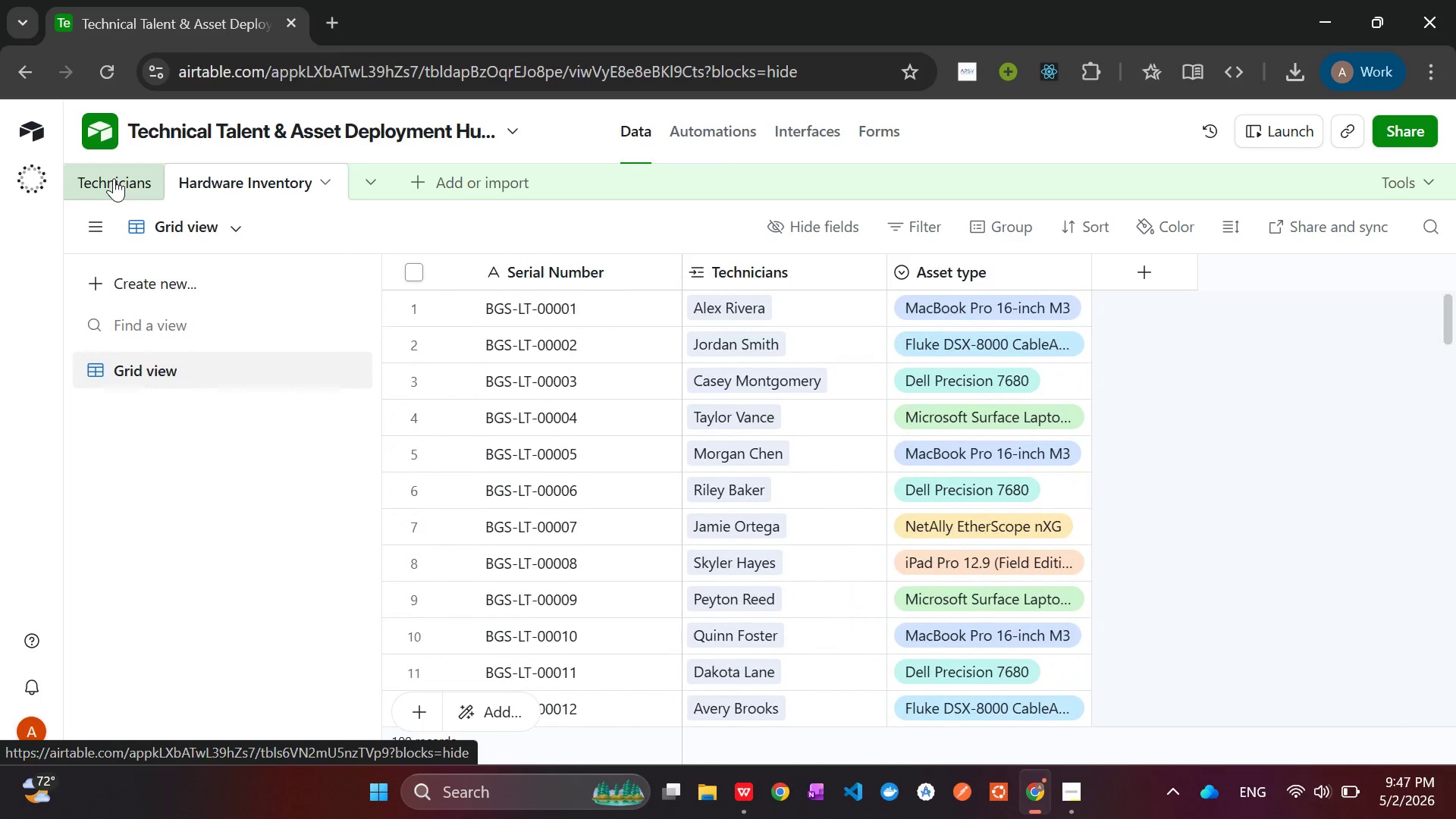 
left_click([114, 178])
 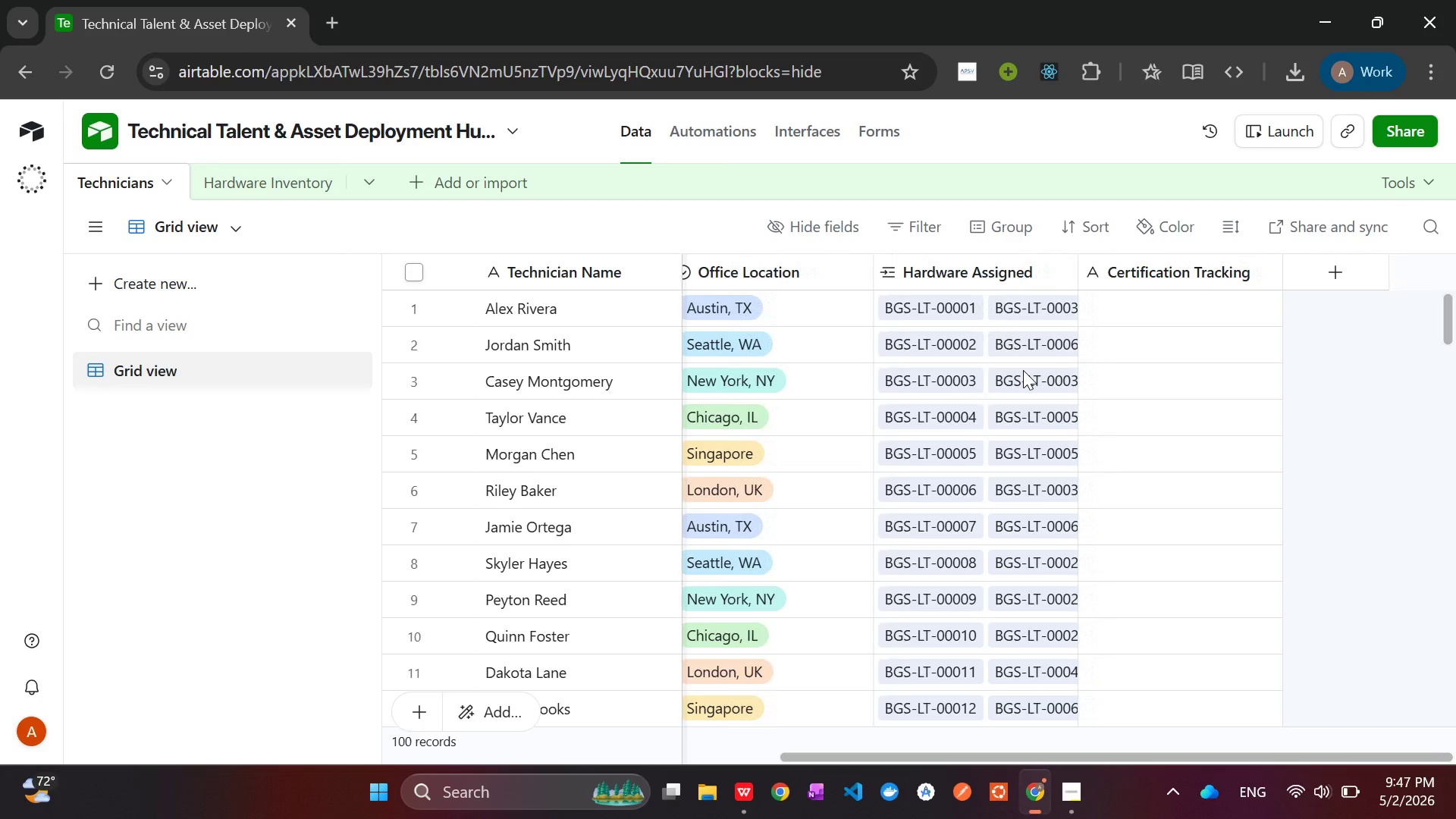 
wait(5.86)
 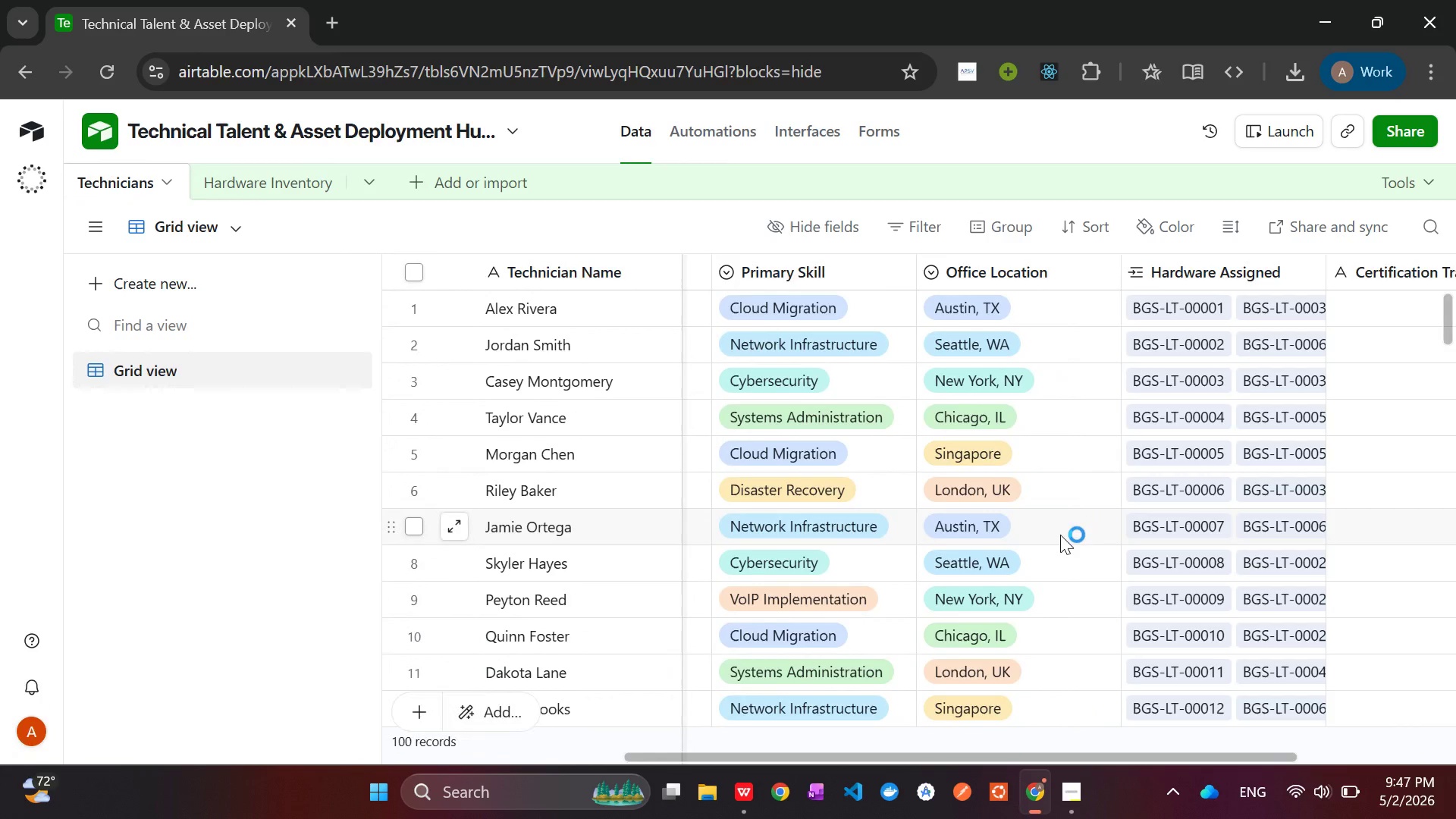 
left_click([949, 305])
 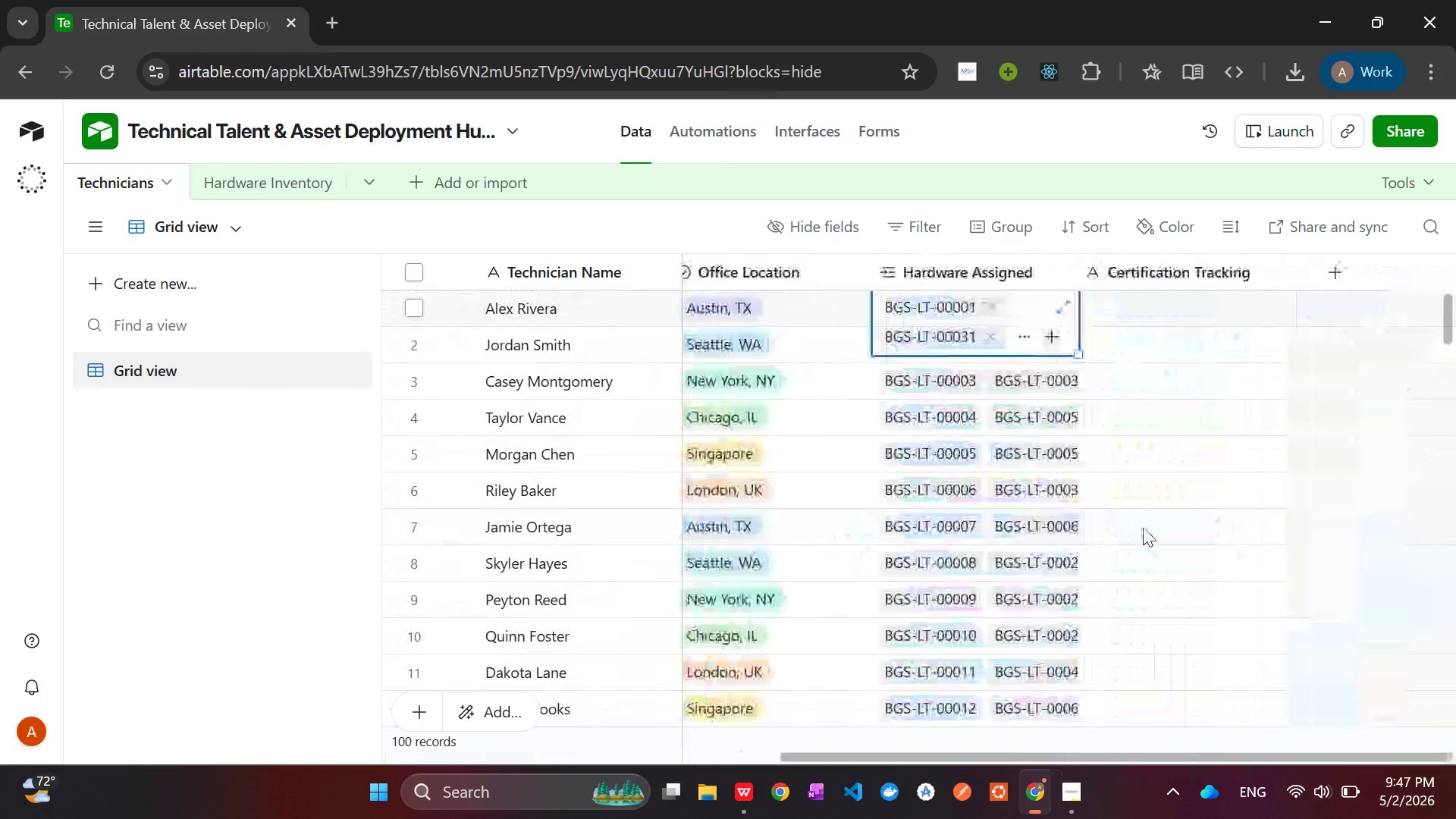 
wait(25.14)
 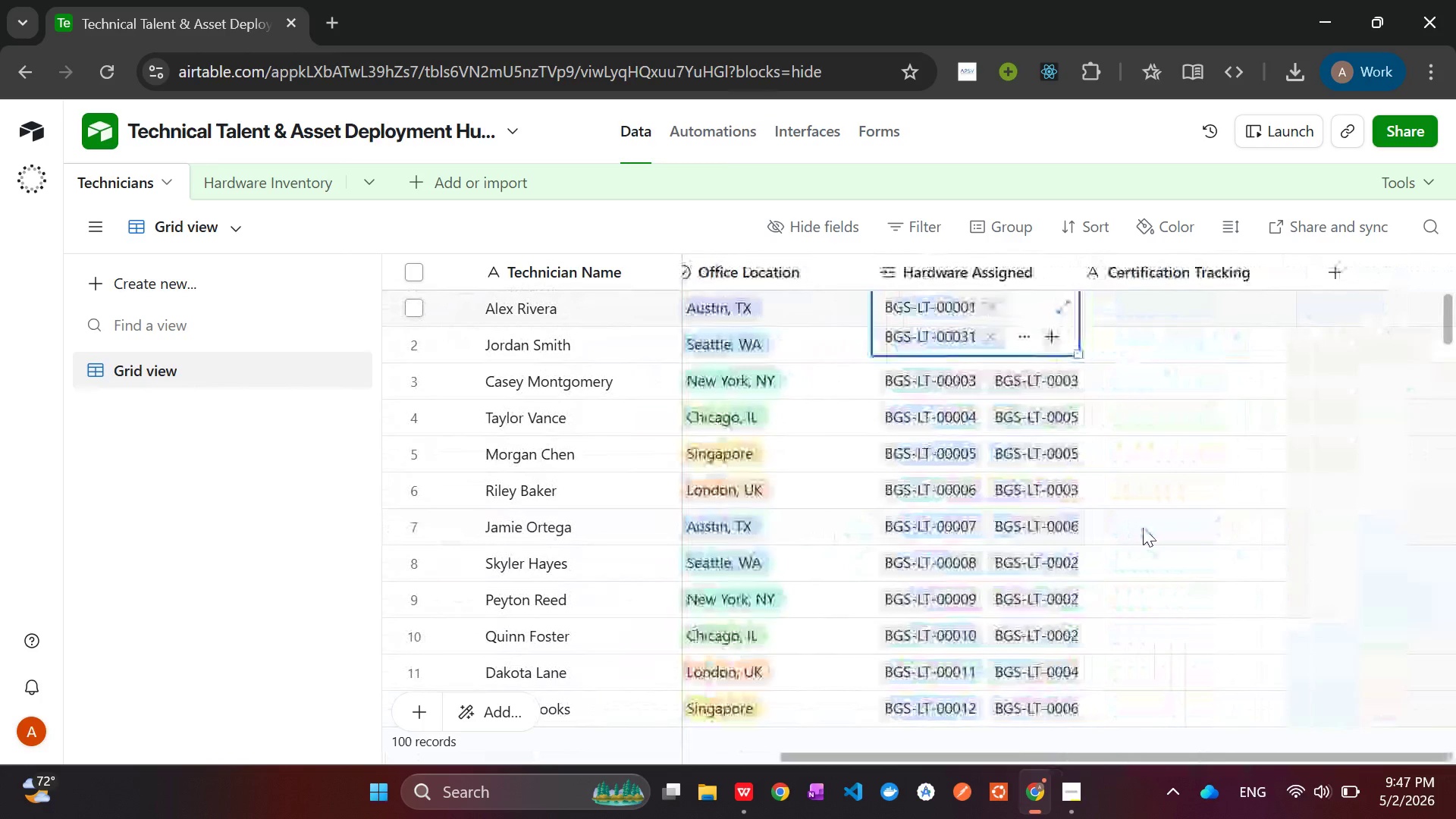 
left_click([268, 184])
 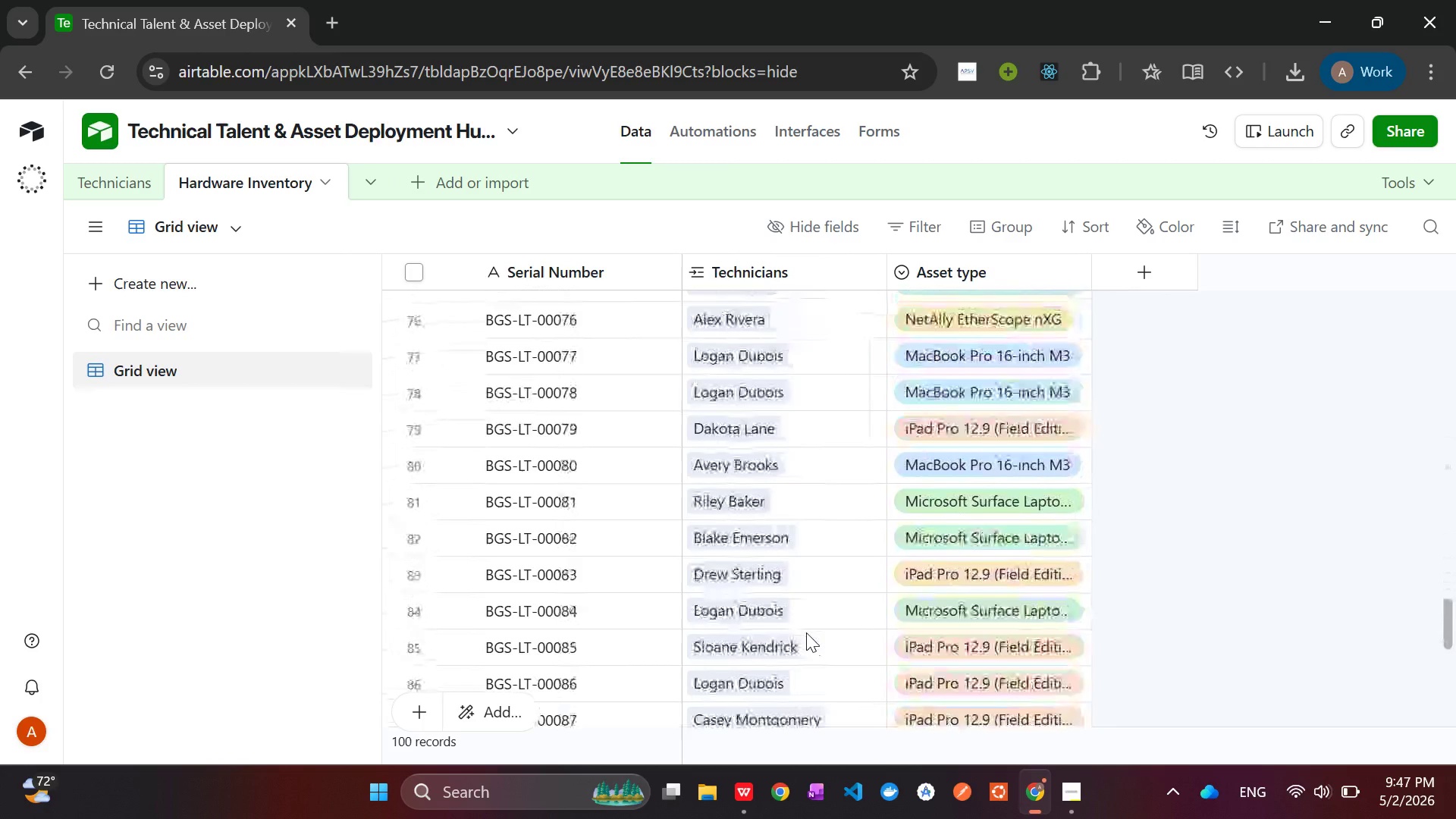 
wait(17.08)
 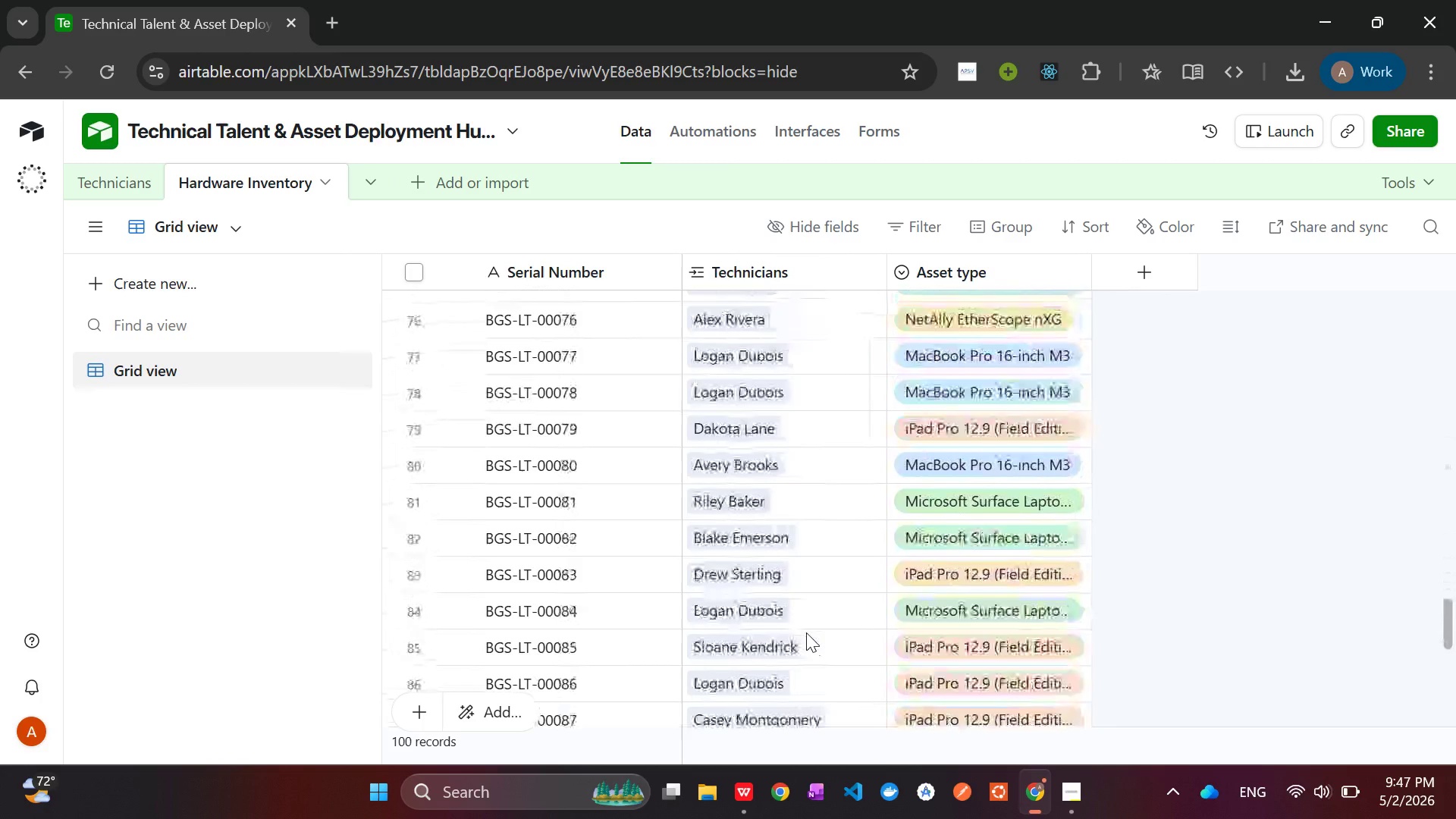 
left_click([530, 302])
 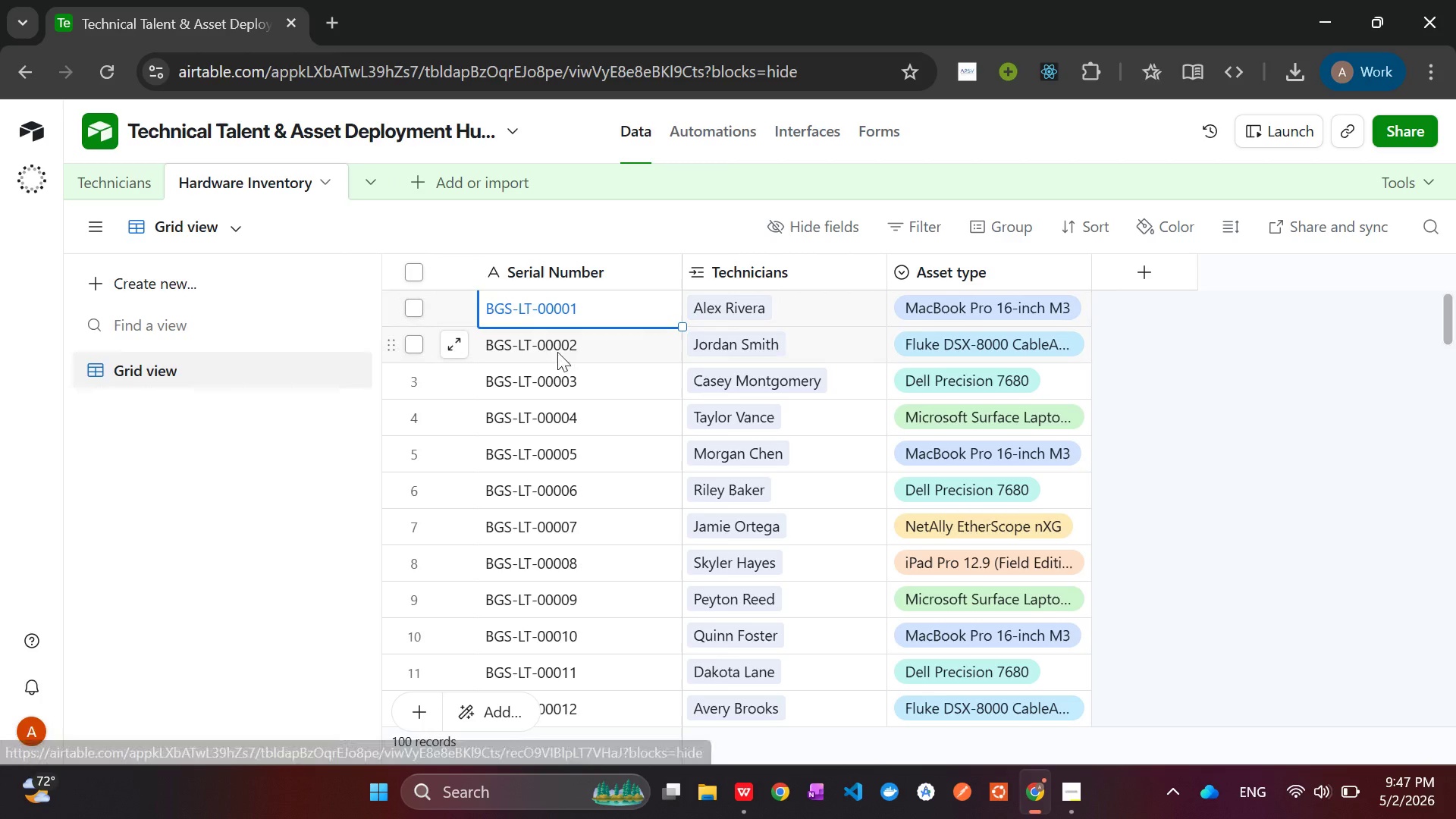 
left_click([574, 341])
 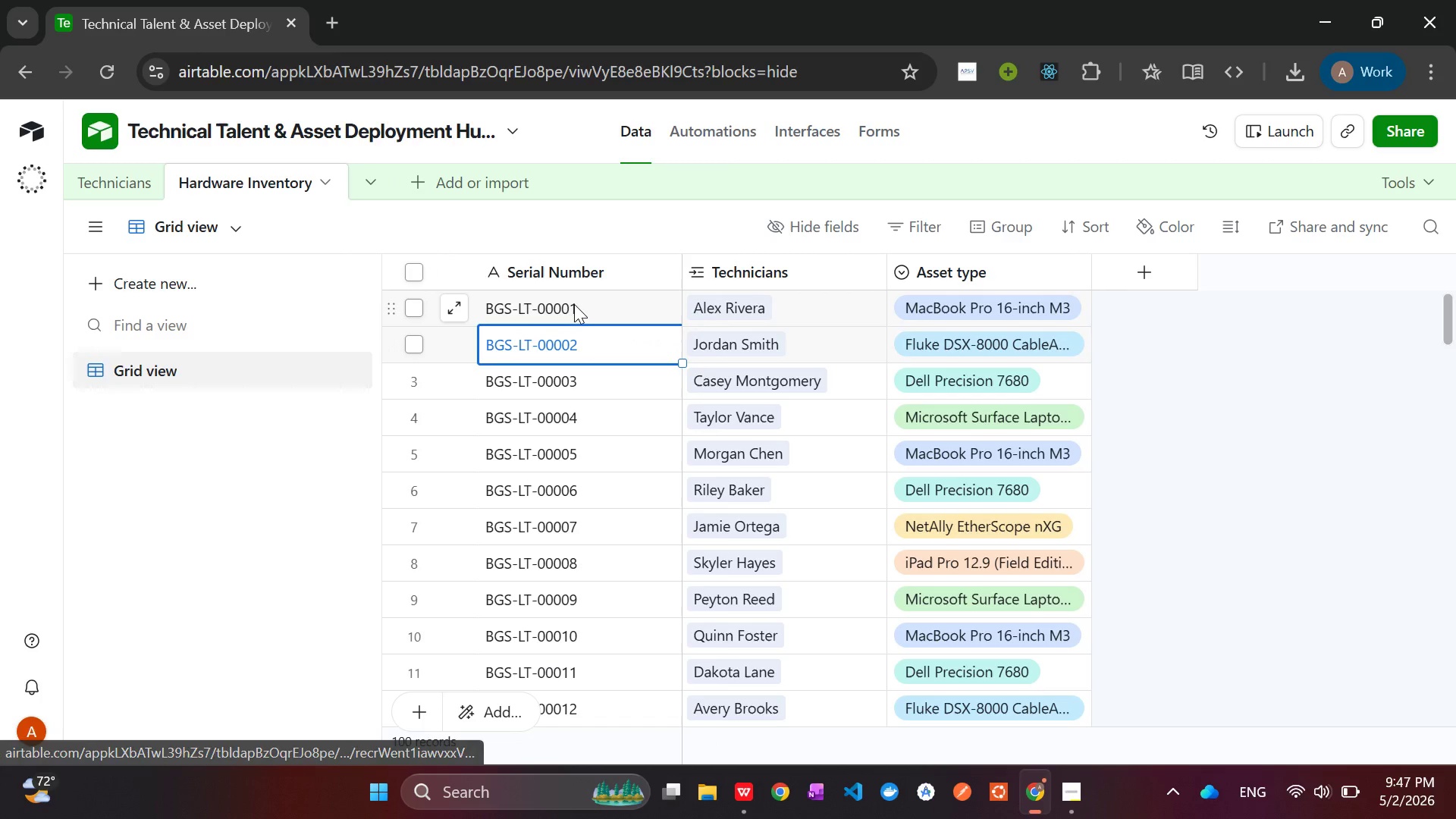 
left_click([574, 304])
 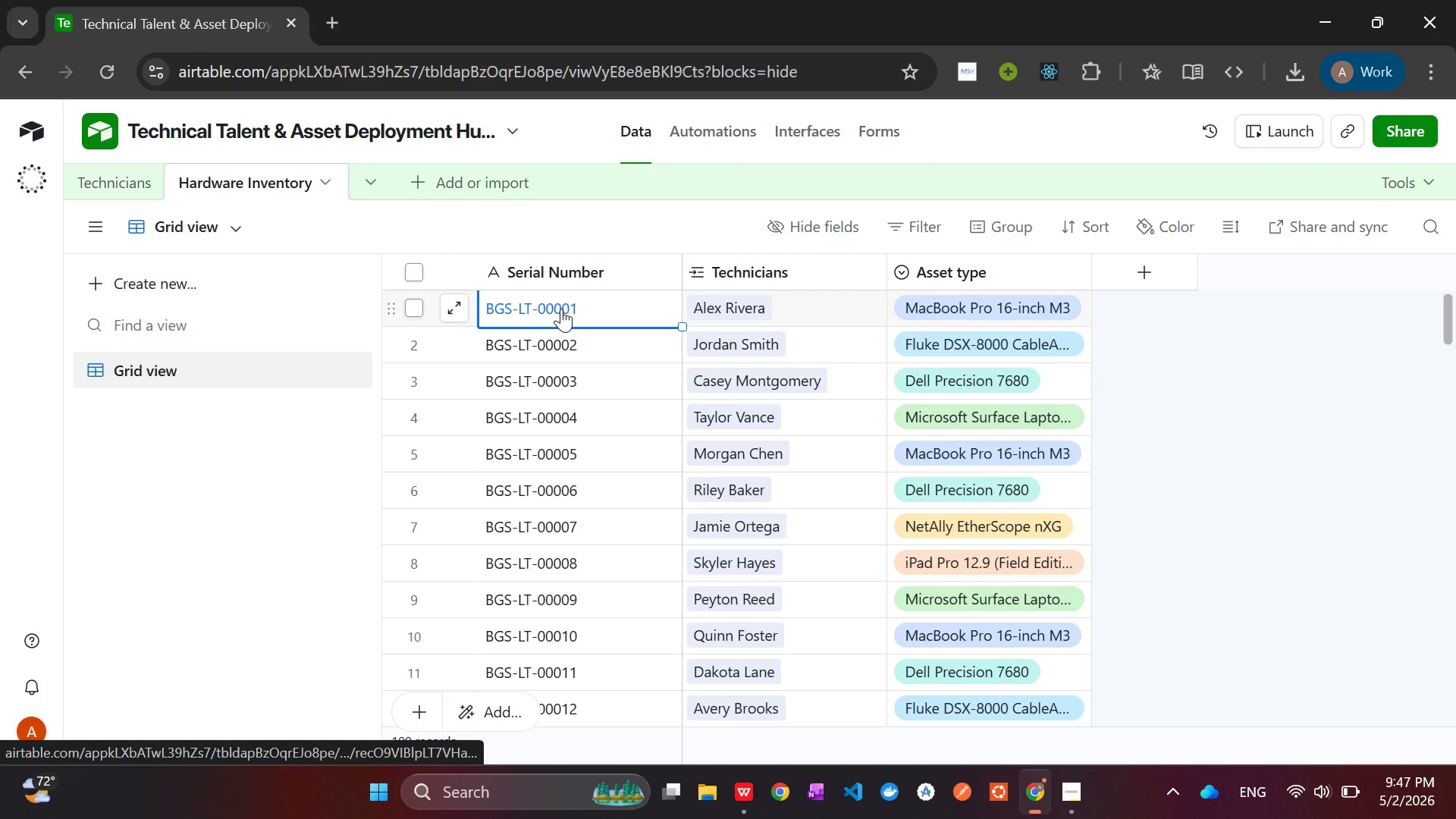 
left_click_drag(start_coordinate=[561, 309], to_coordinate=[556, 547])
 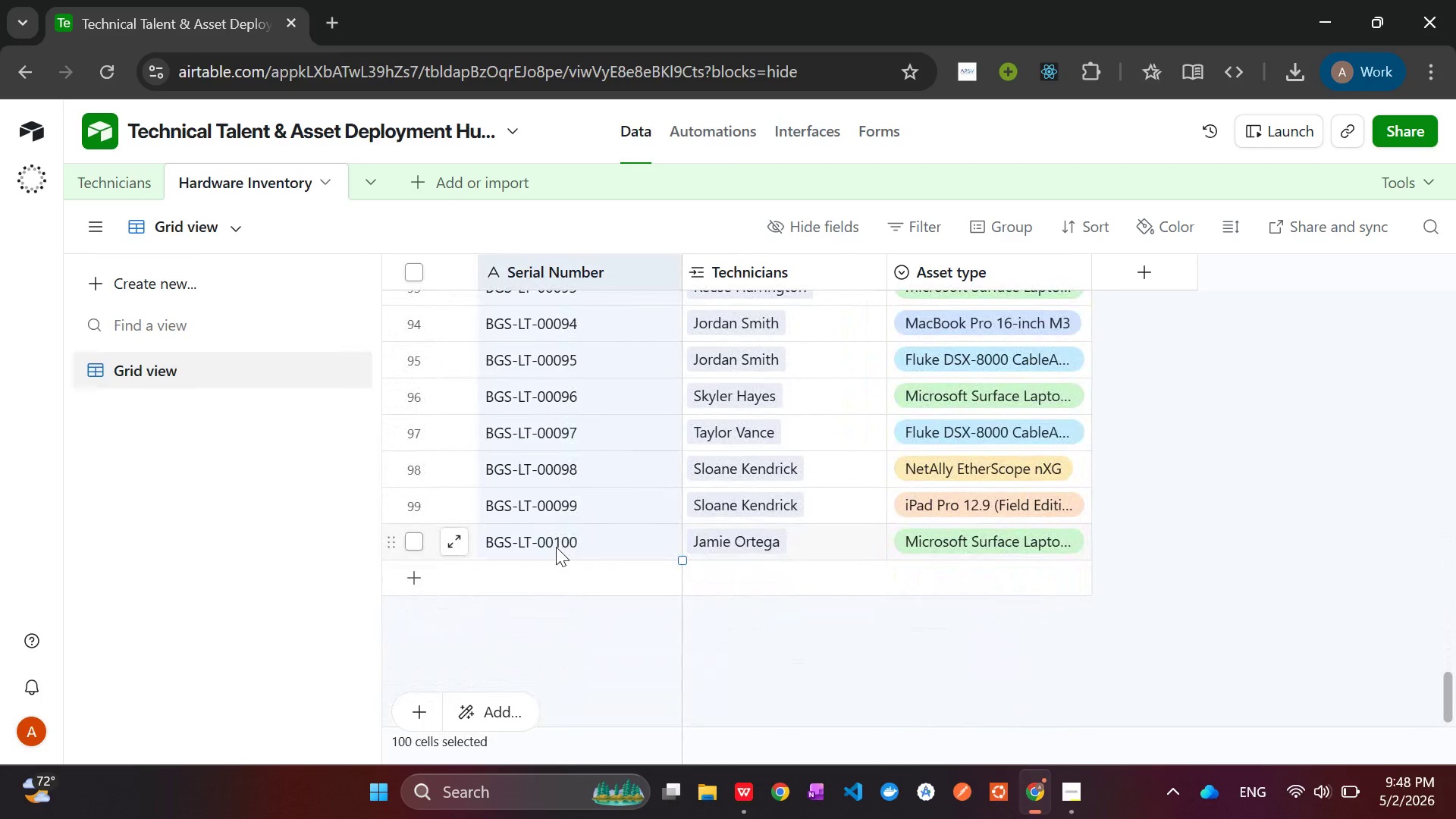 
key(Control+C)
 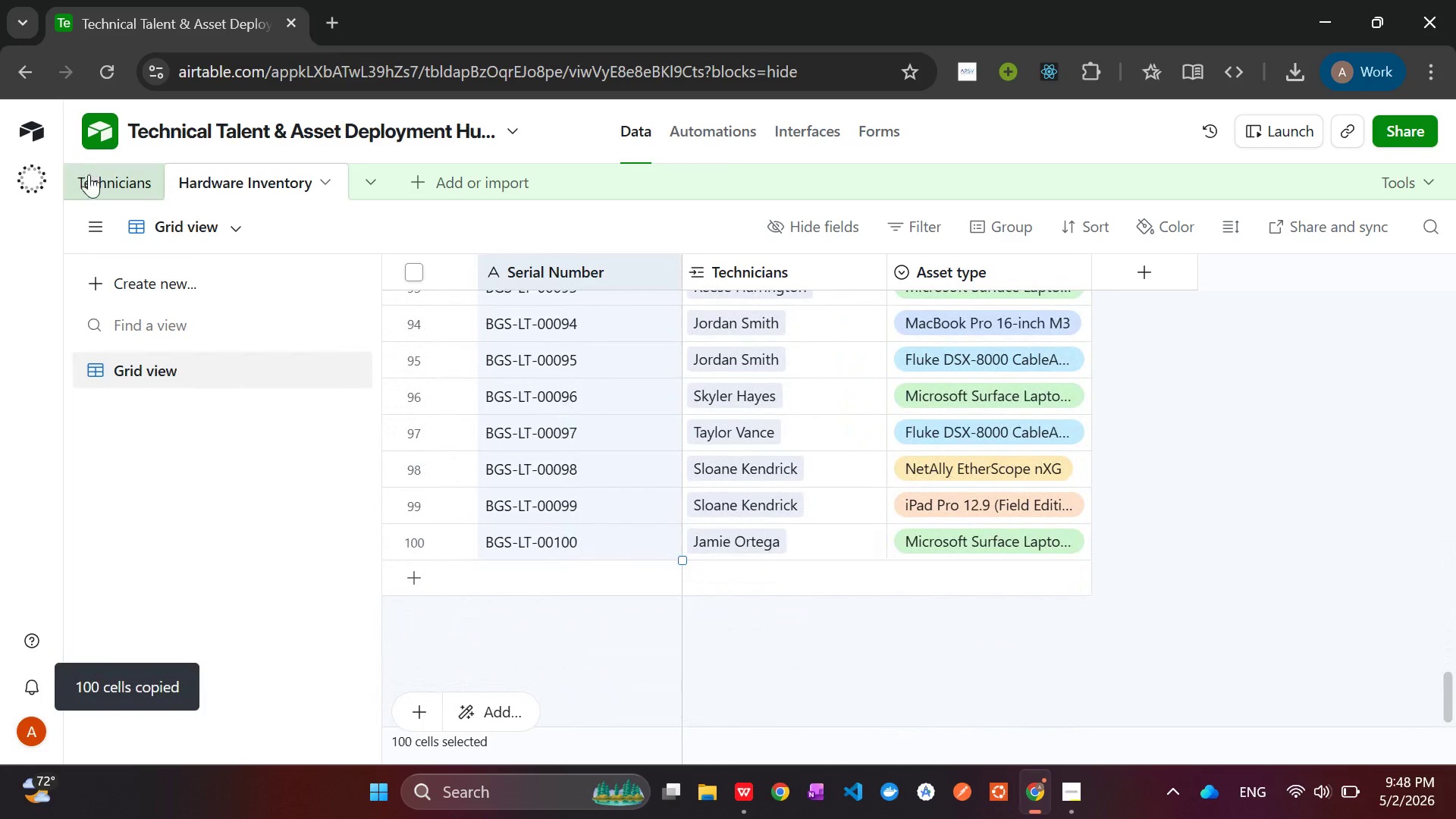 
left_click([95, 184])
 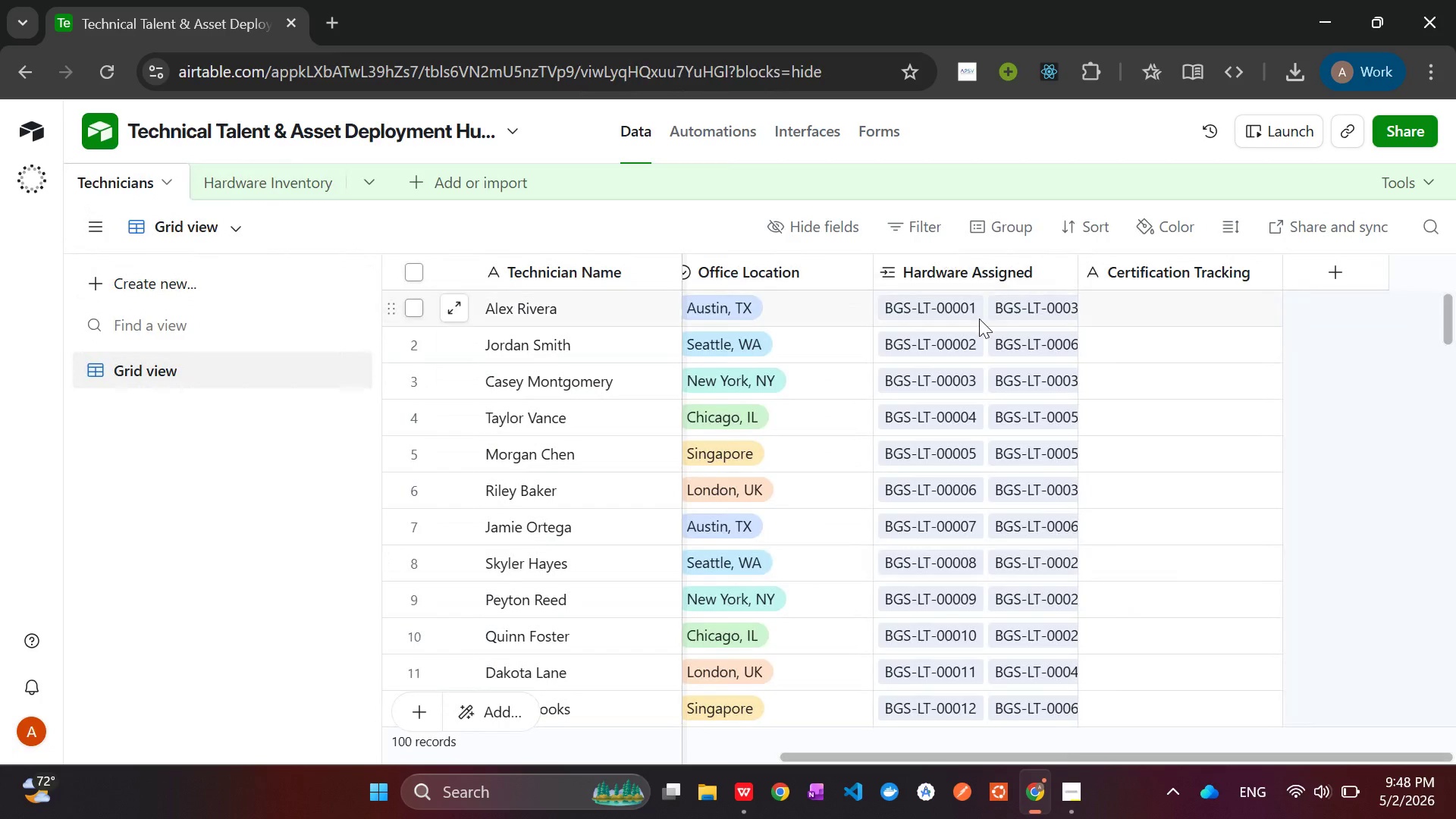 
left_click([973, 300])
 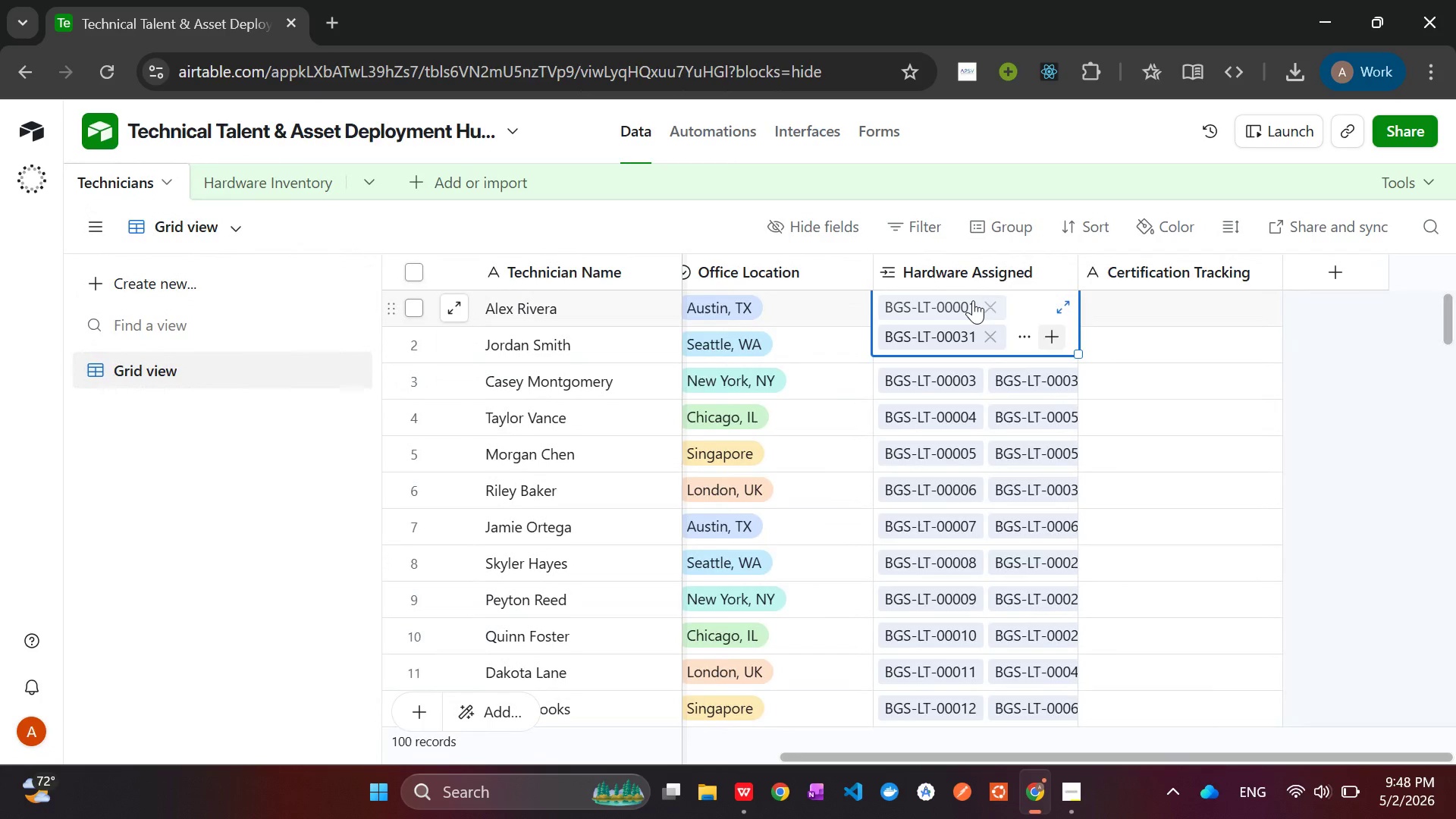 
key(Control+V)
 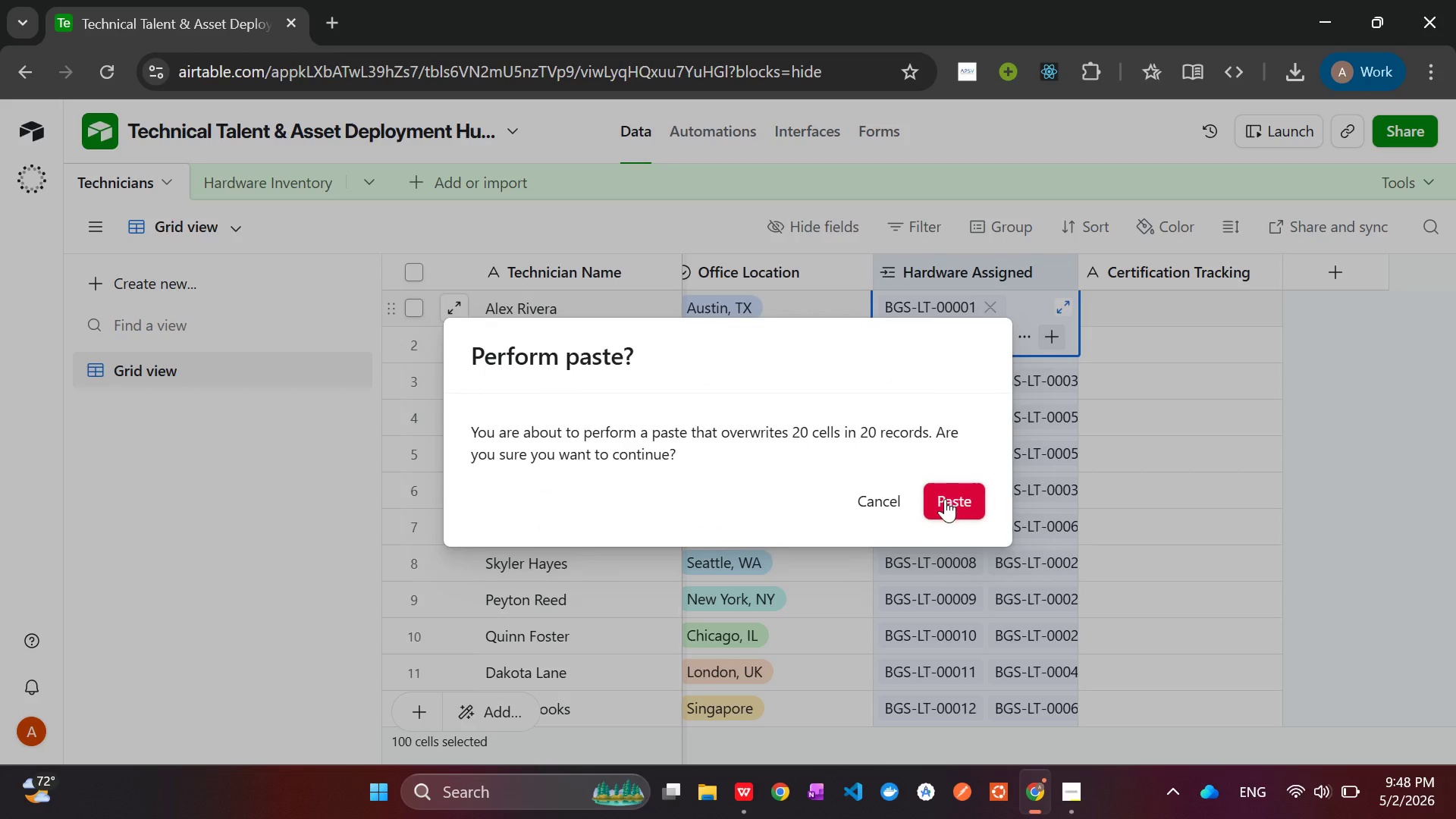 
left_click([945, 499])
 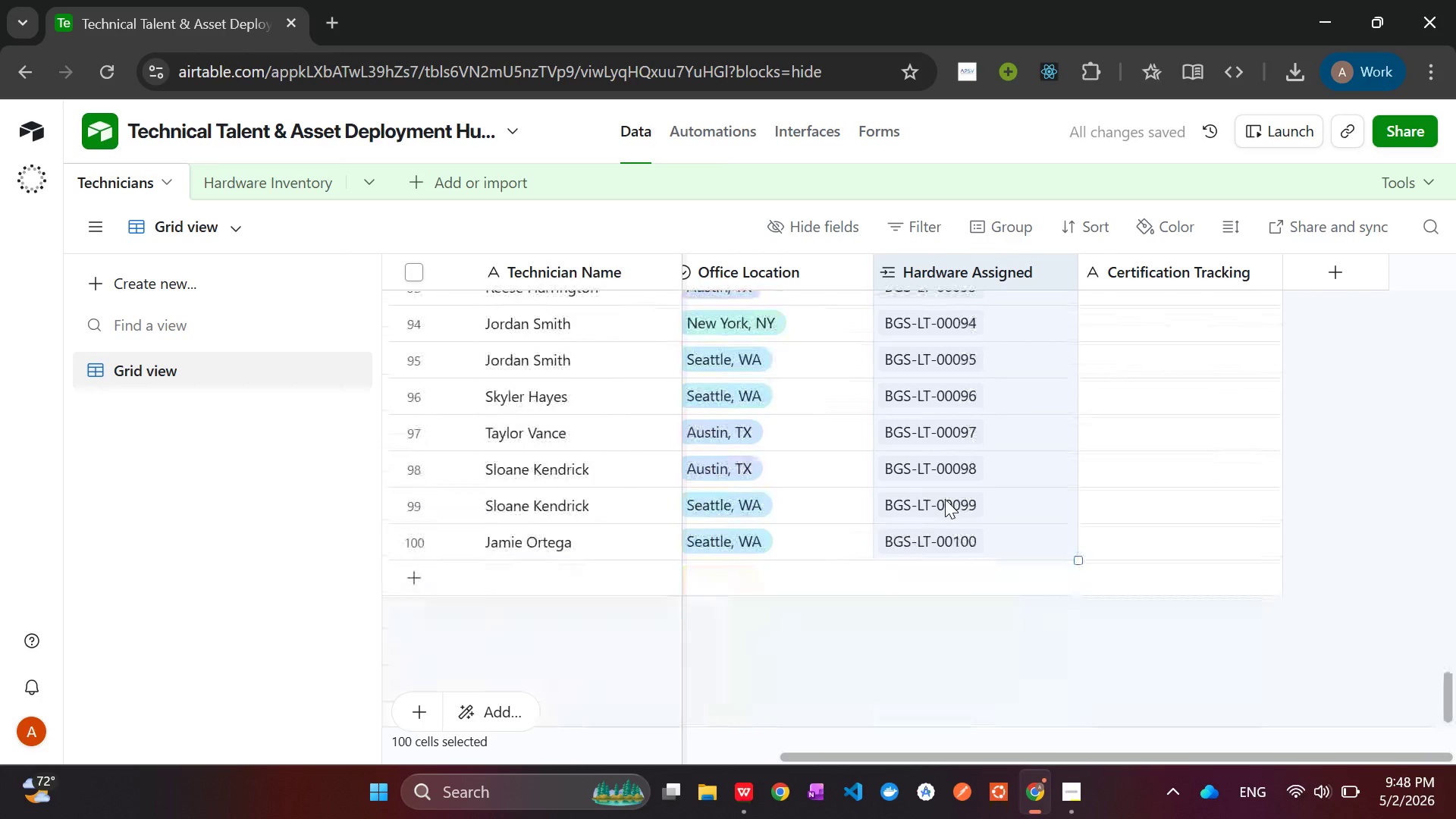 
wait(5.94)
 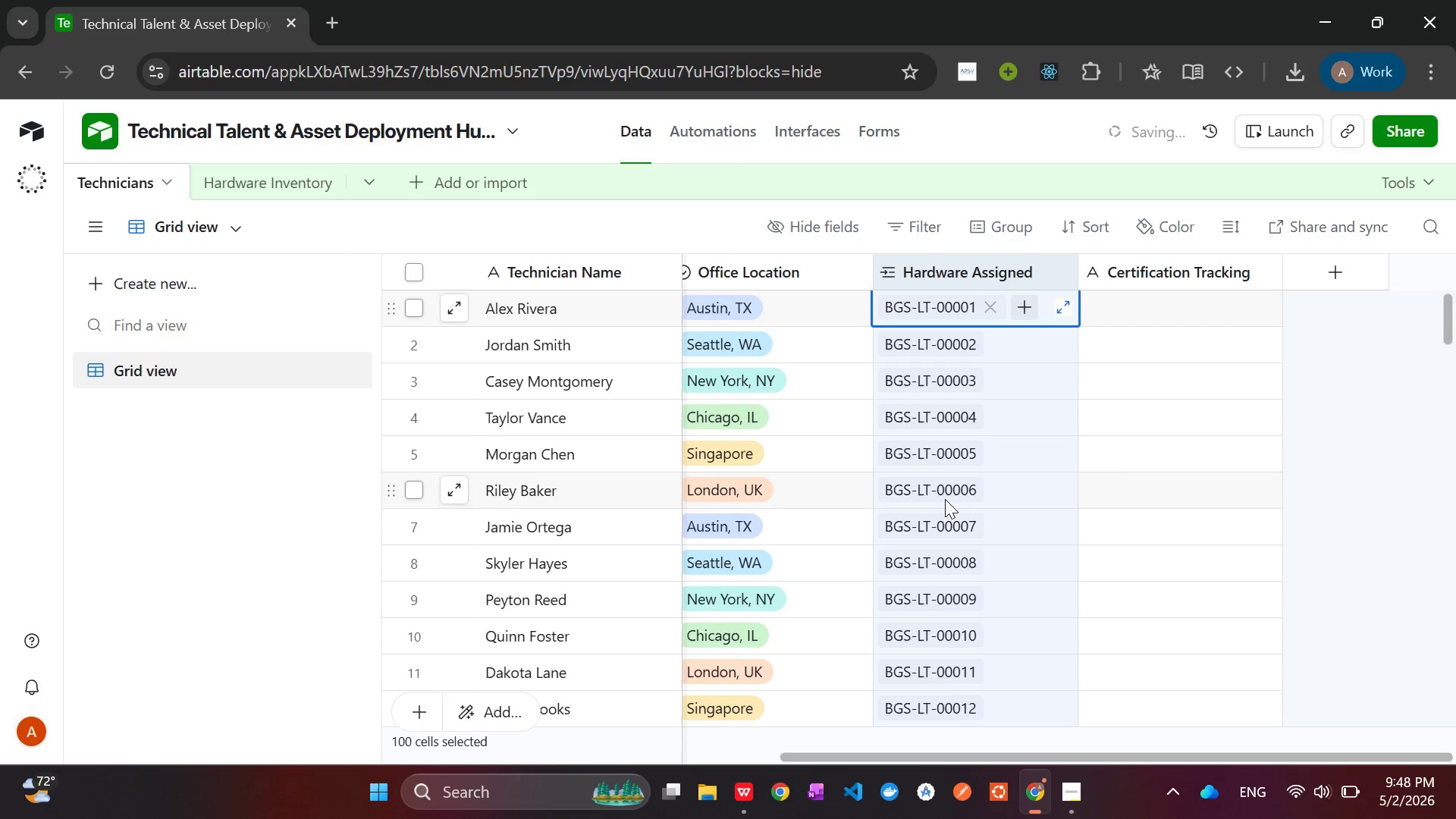 
left_click([947, 673])
 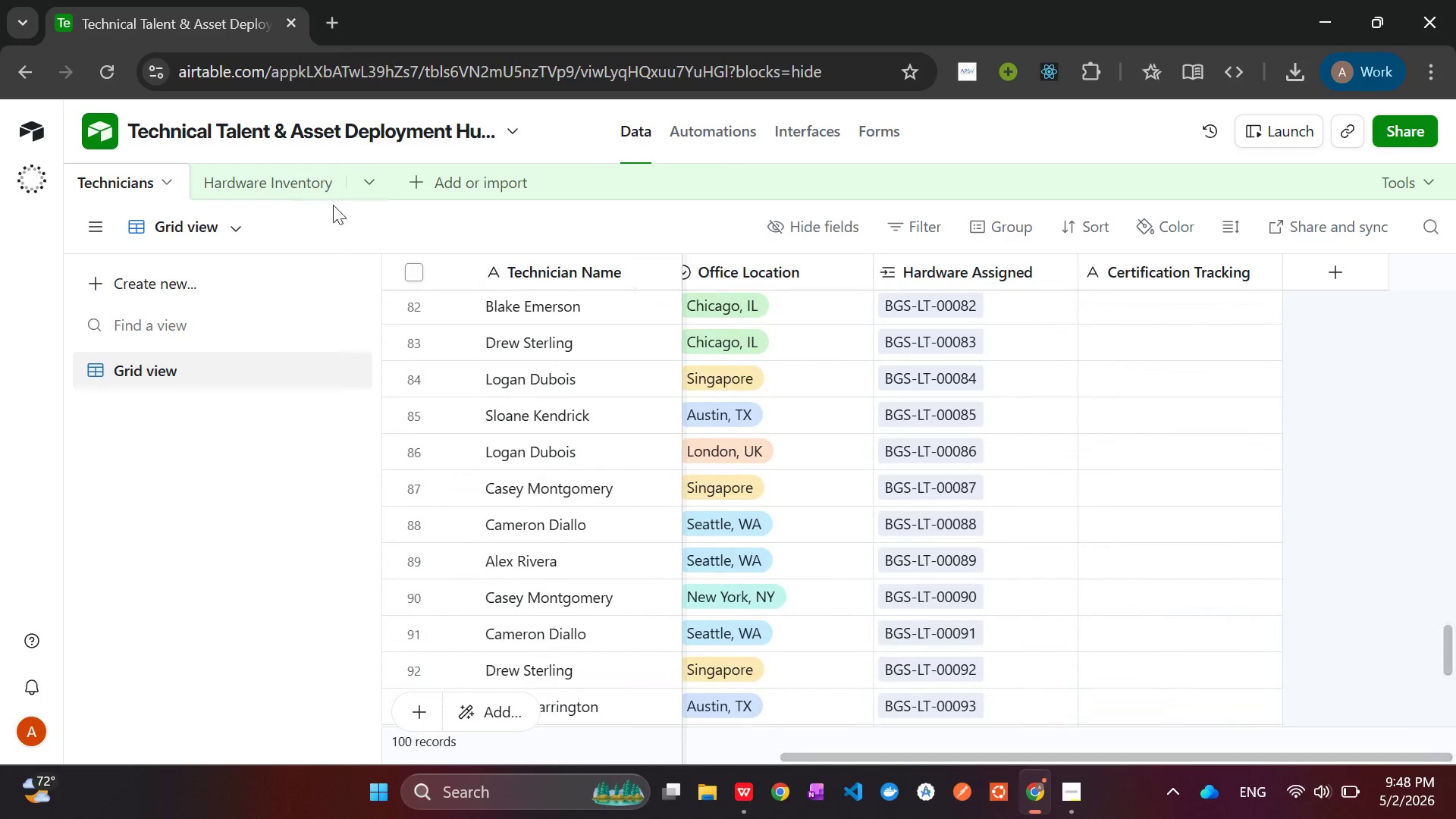 
left_click([262, 187])
 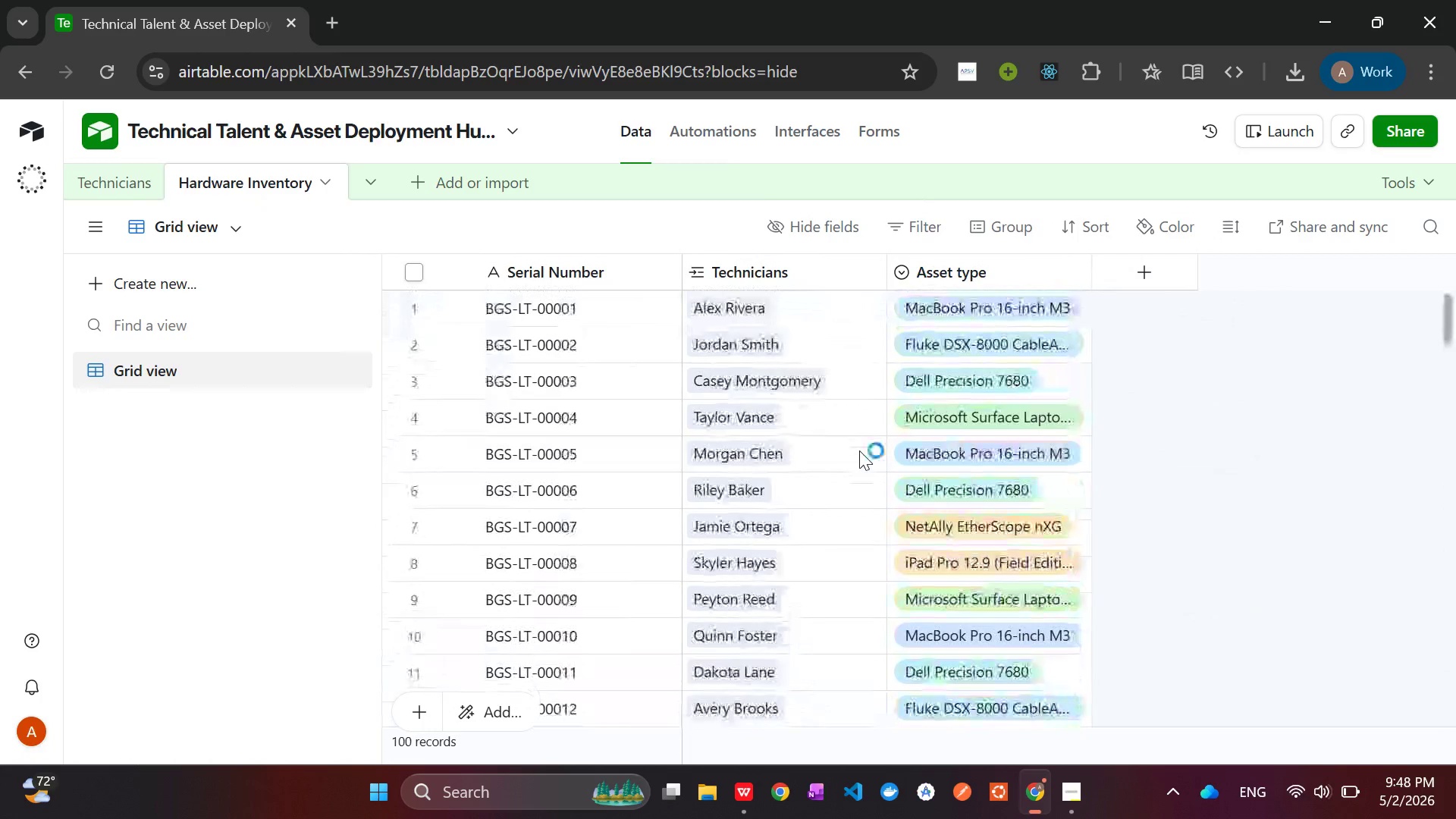 
wait(9.08)
 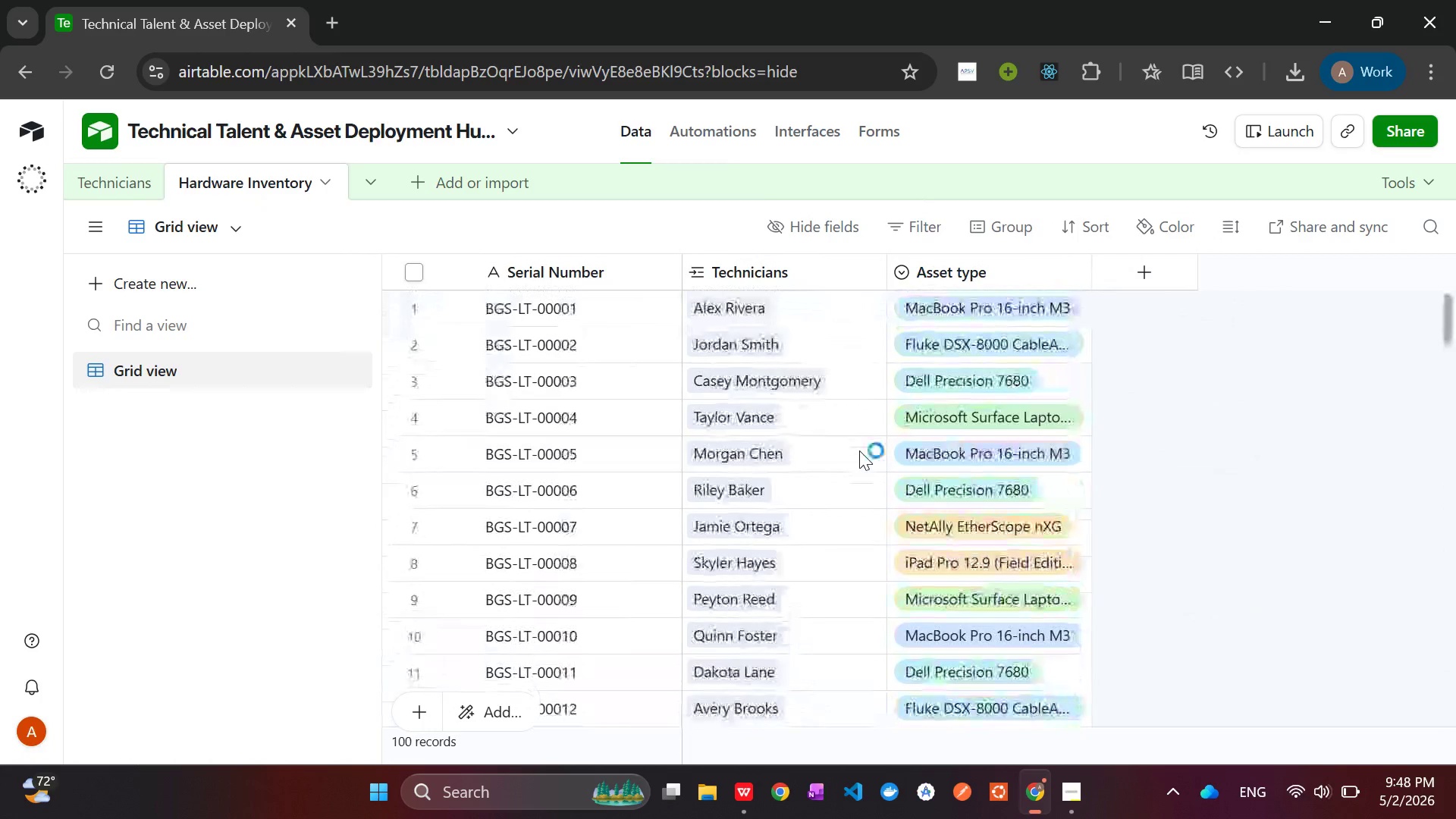 
left_click([94, 174])
 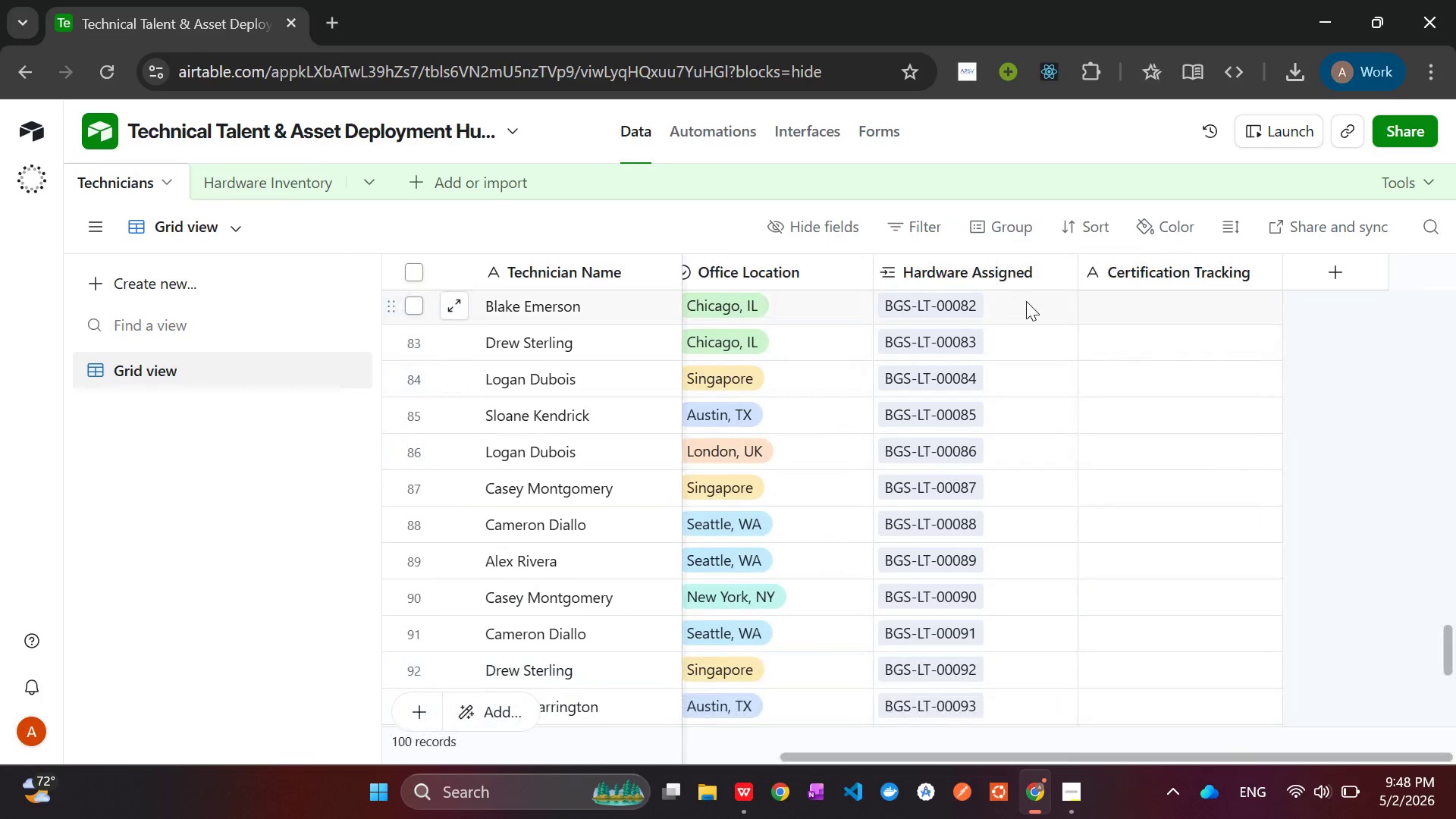 
left_click([1031, 308])
 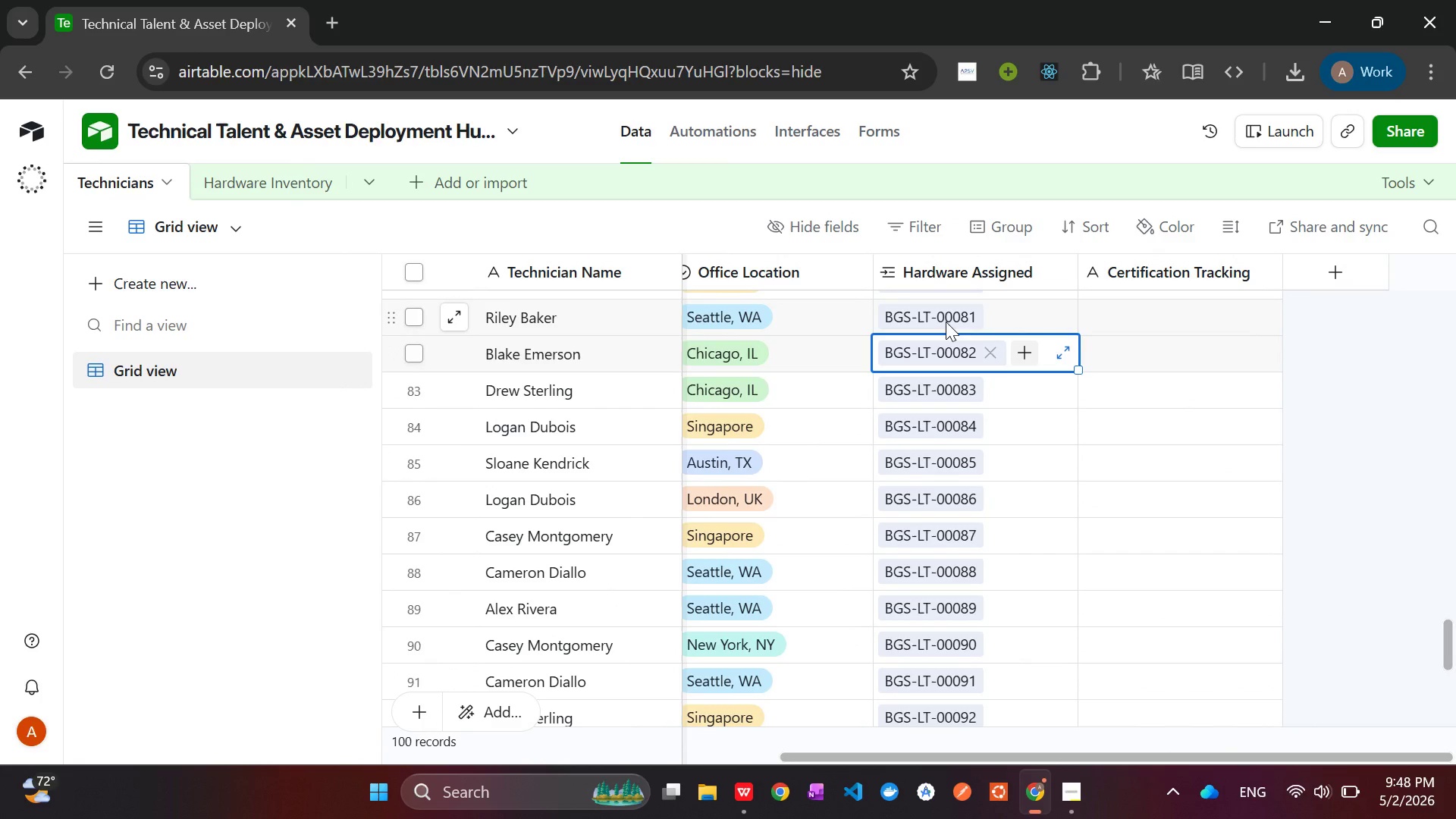 
left_click([945, 322])
 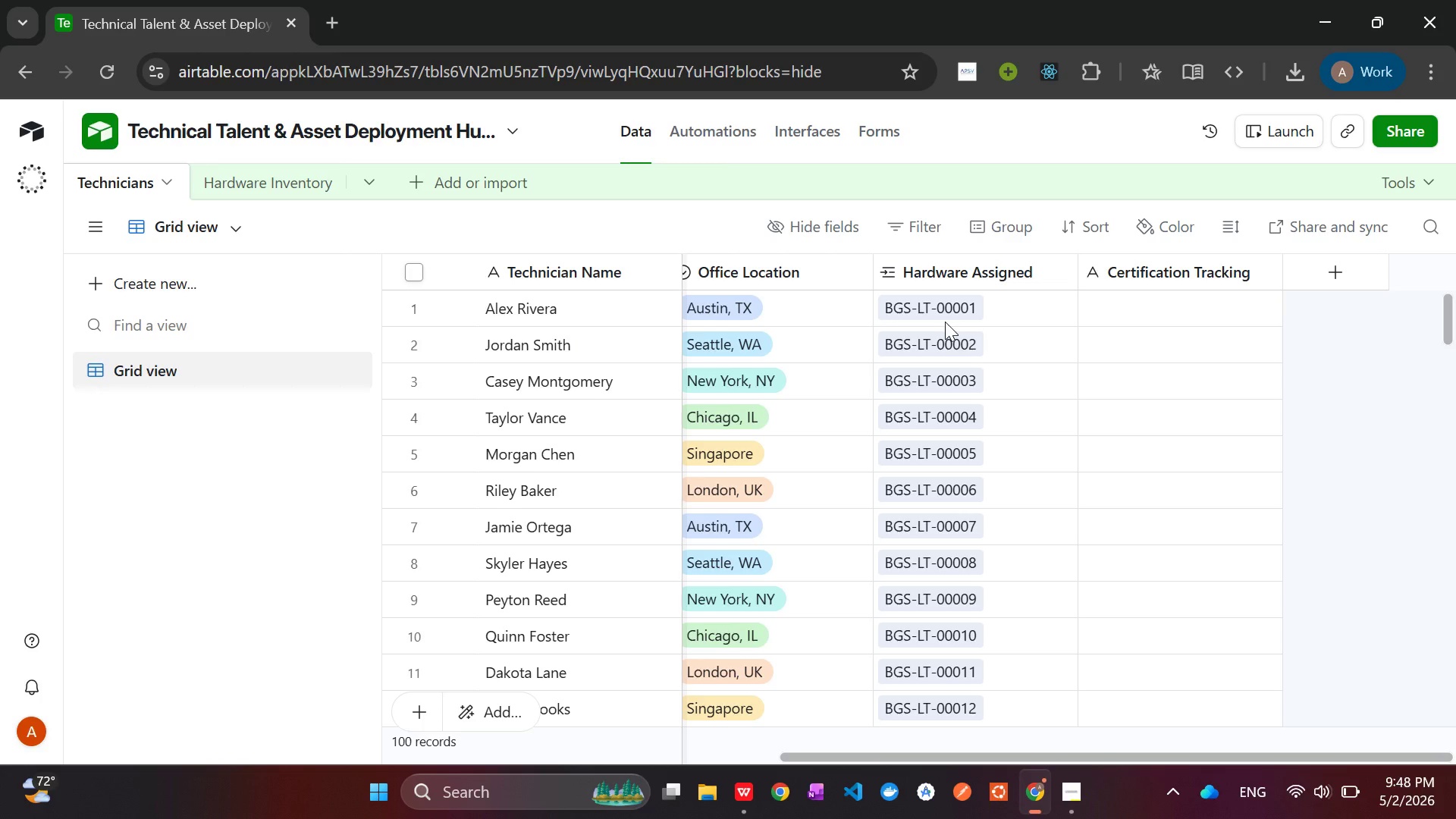 
left_click([1028, 309])
 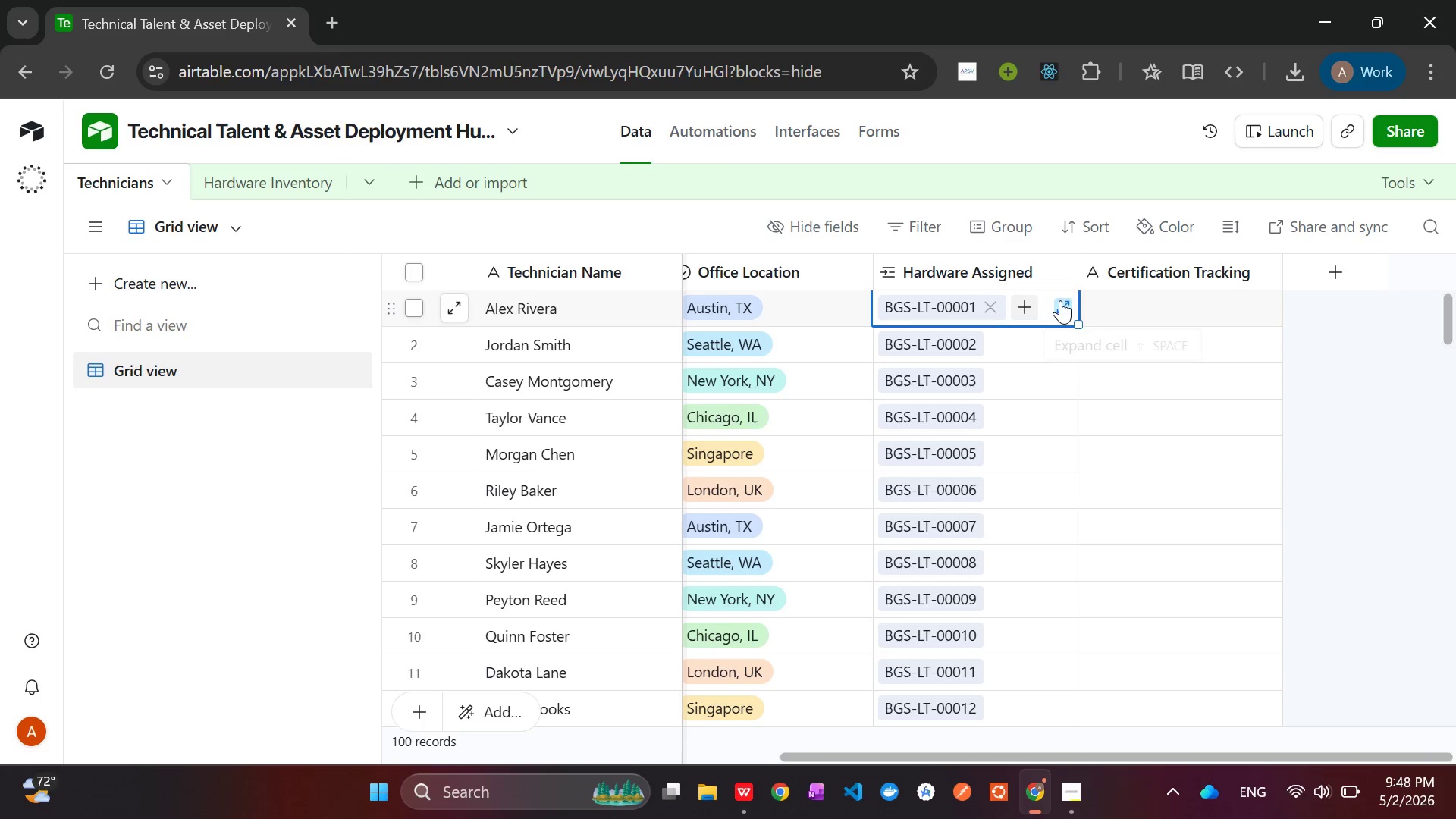 
left_click([1060, 300])
 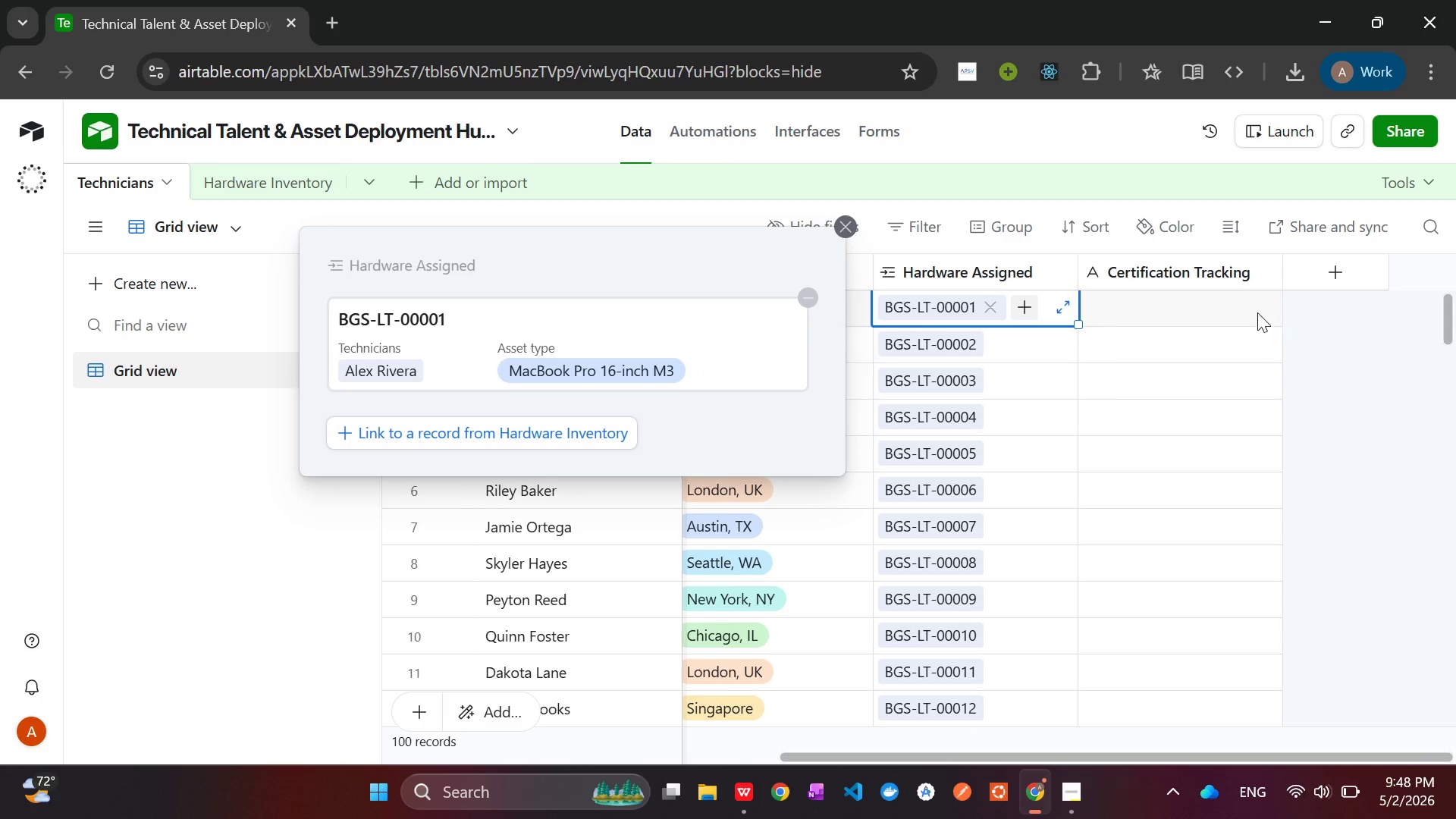 
left_click([1333, 337])
 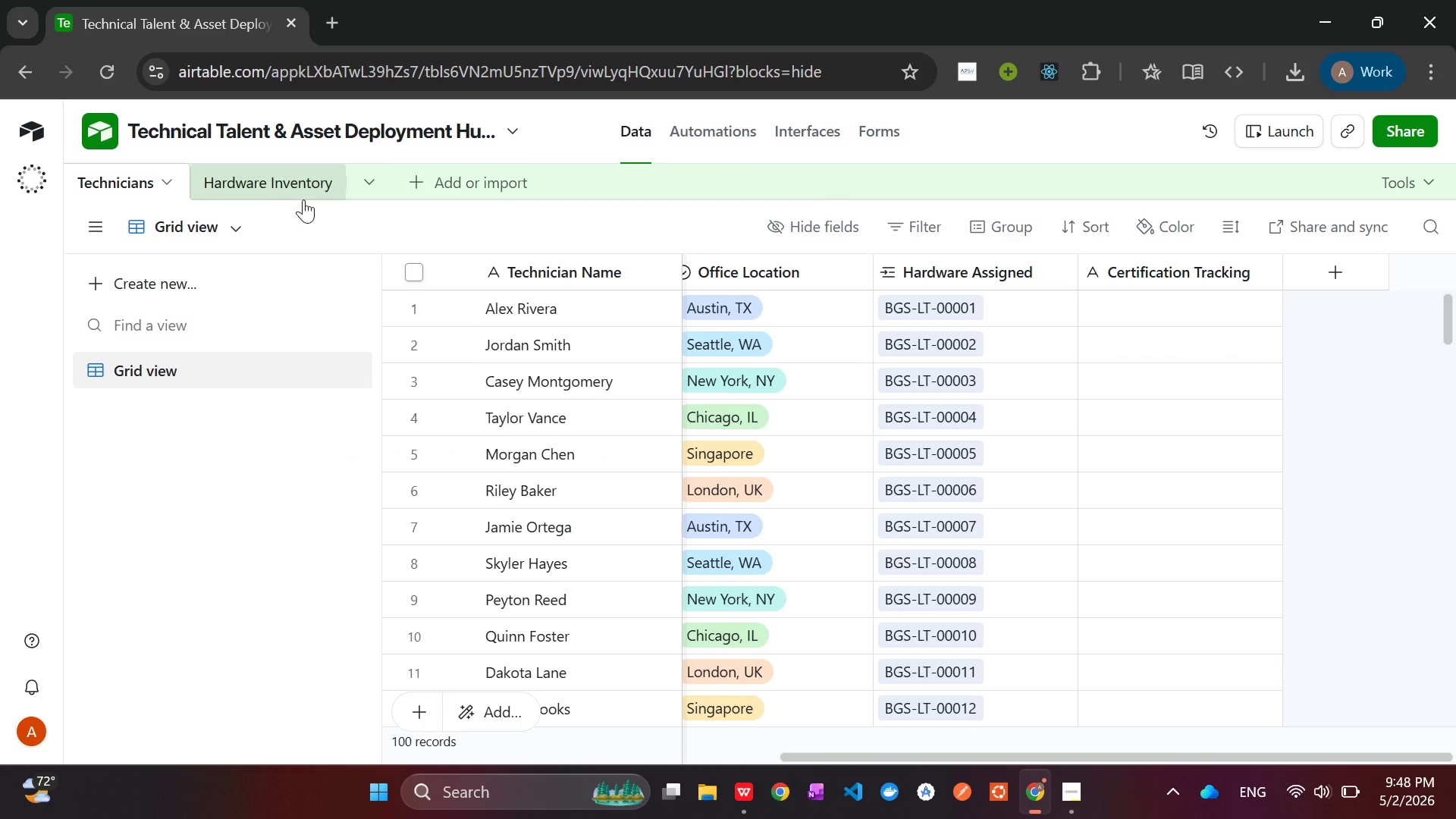 
left_click([262, 179])
 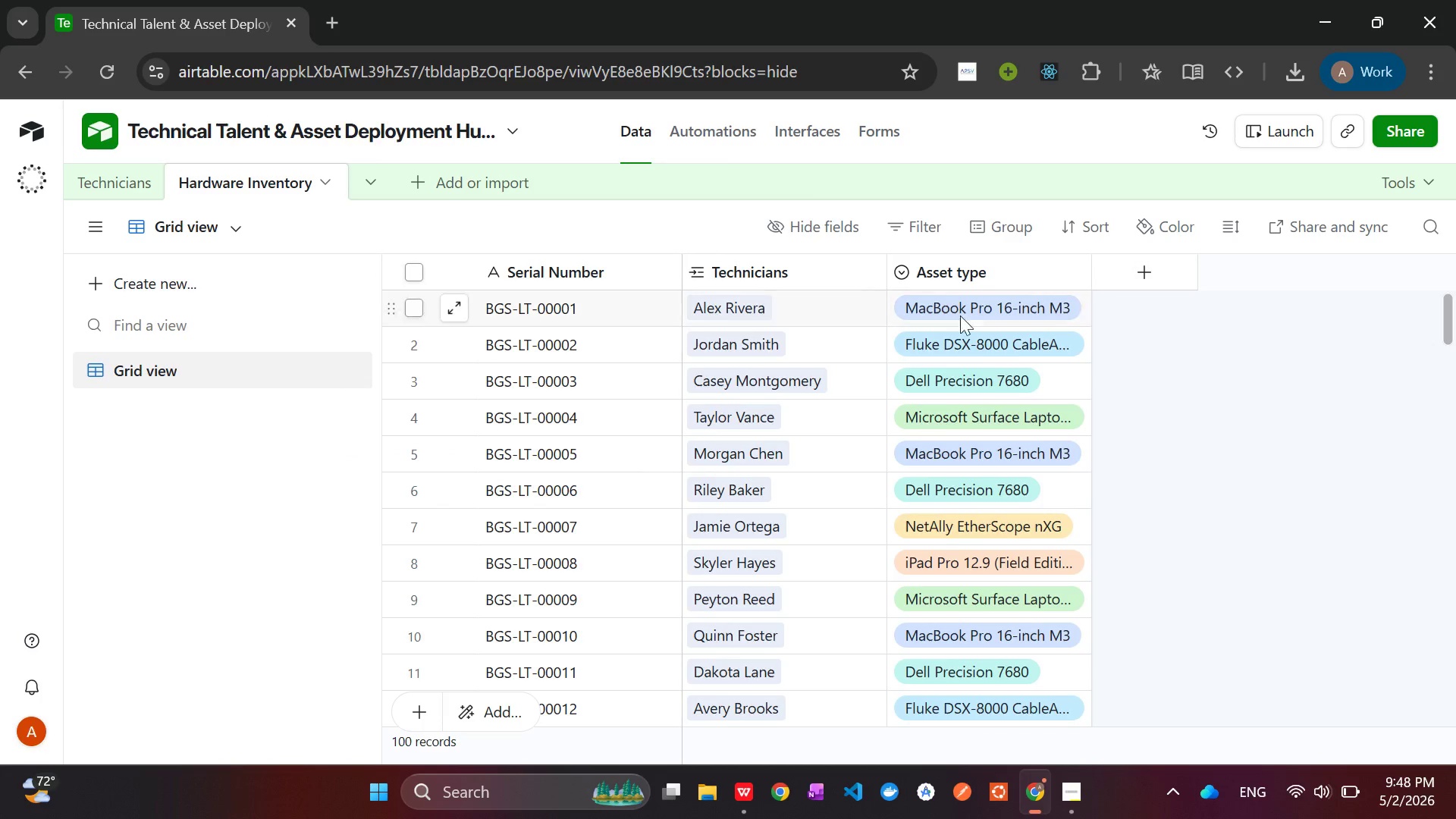 
mouse_move([1009, 438])
 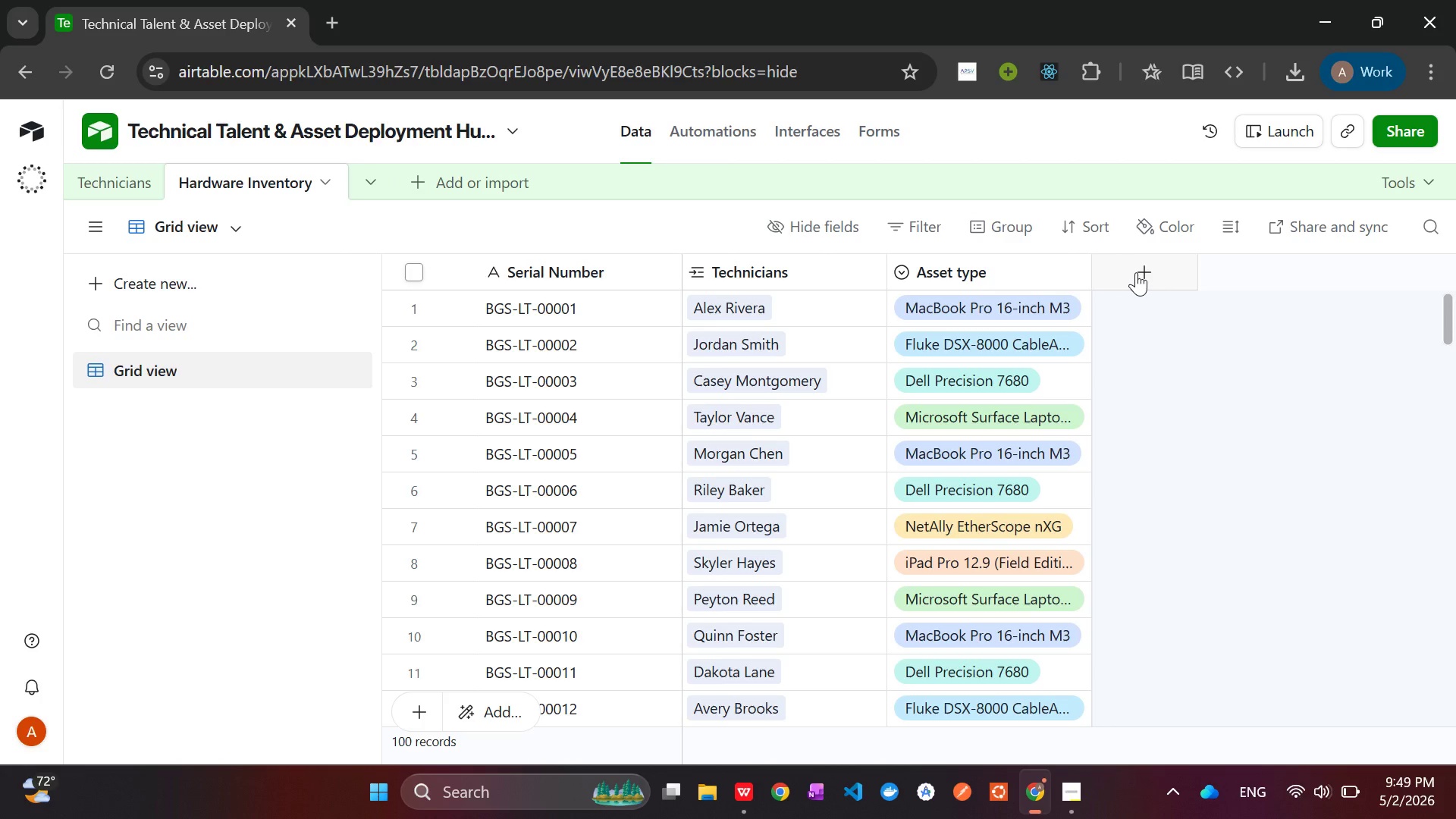 
left_click([1137, 272])
 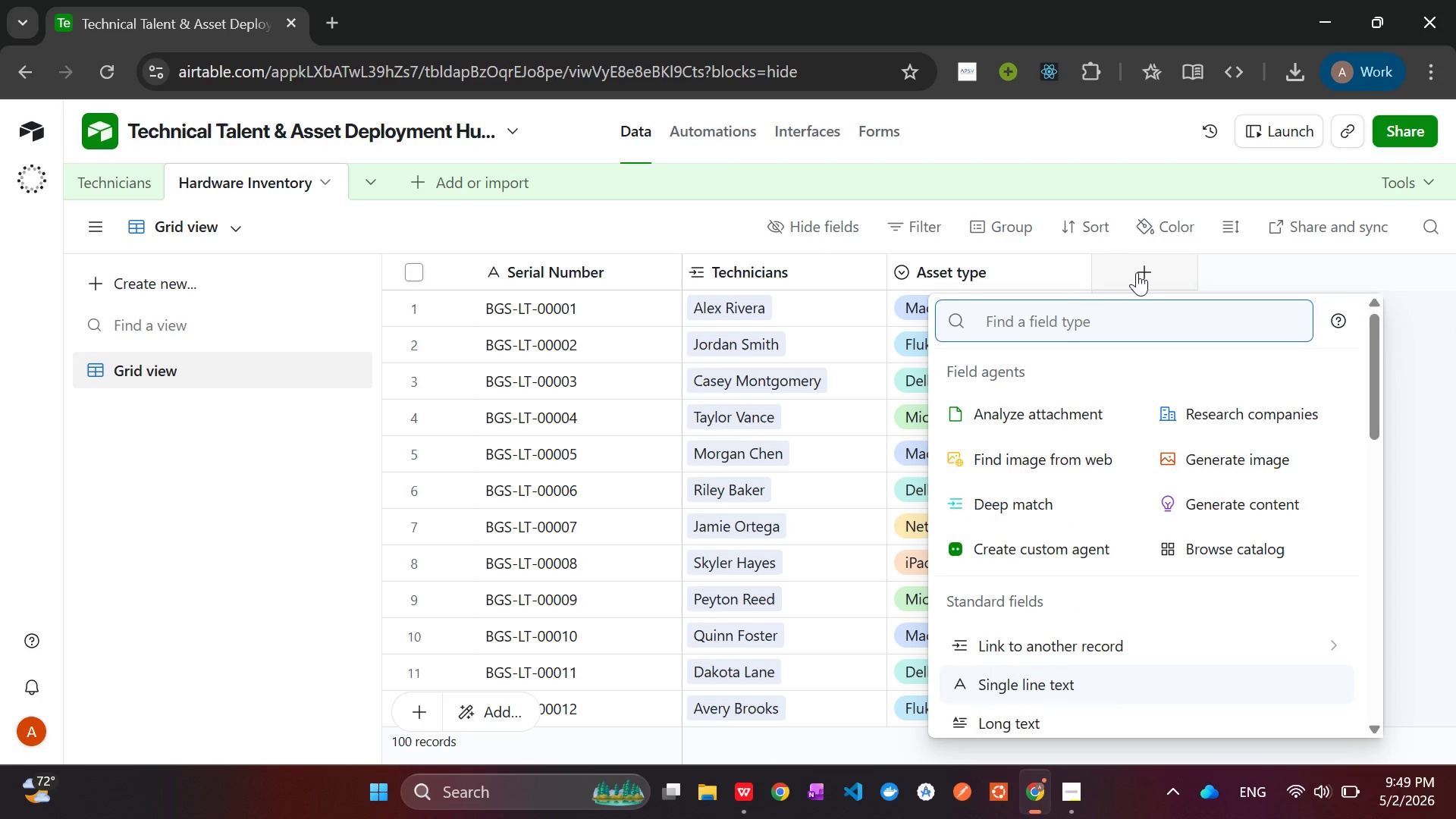 
type(Stat)
 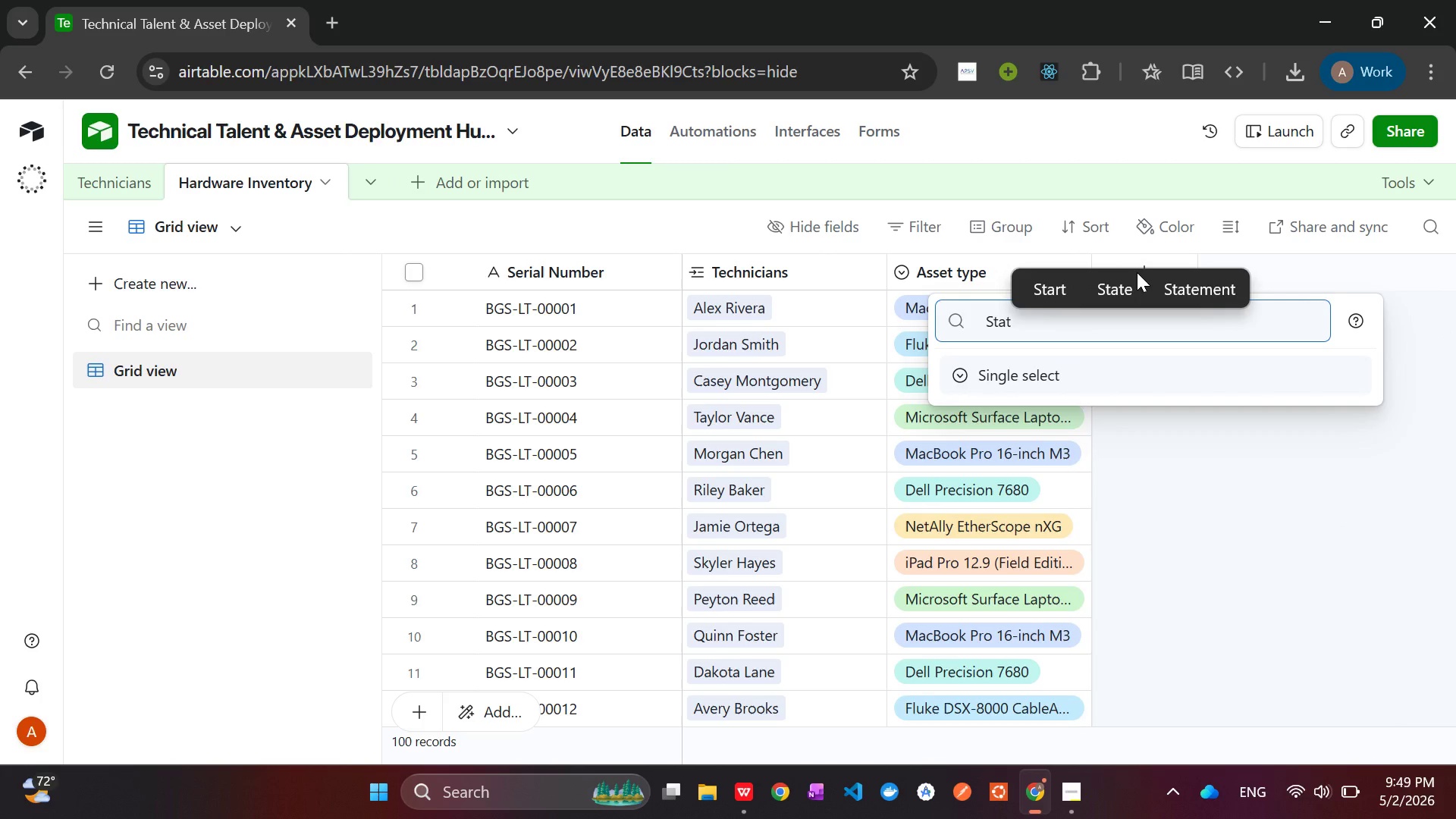 
key(ArrowDown)
 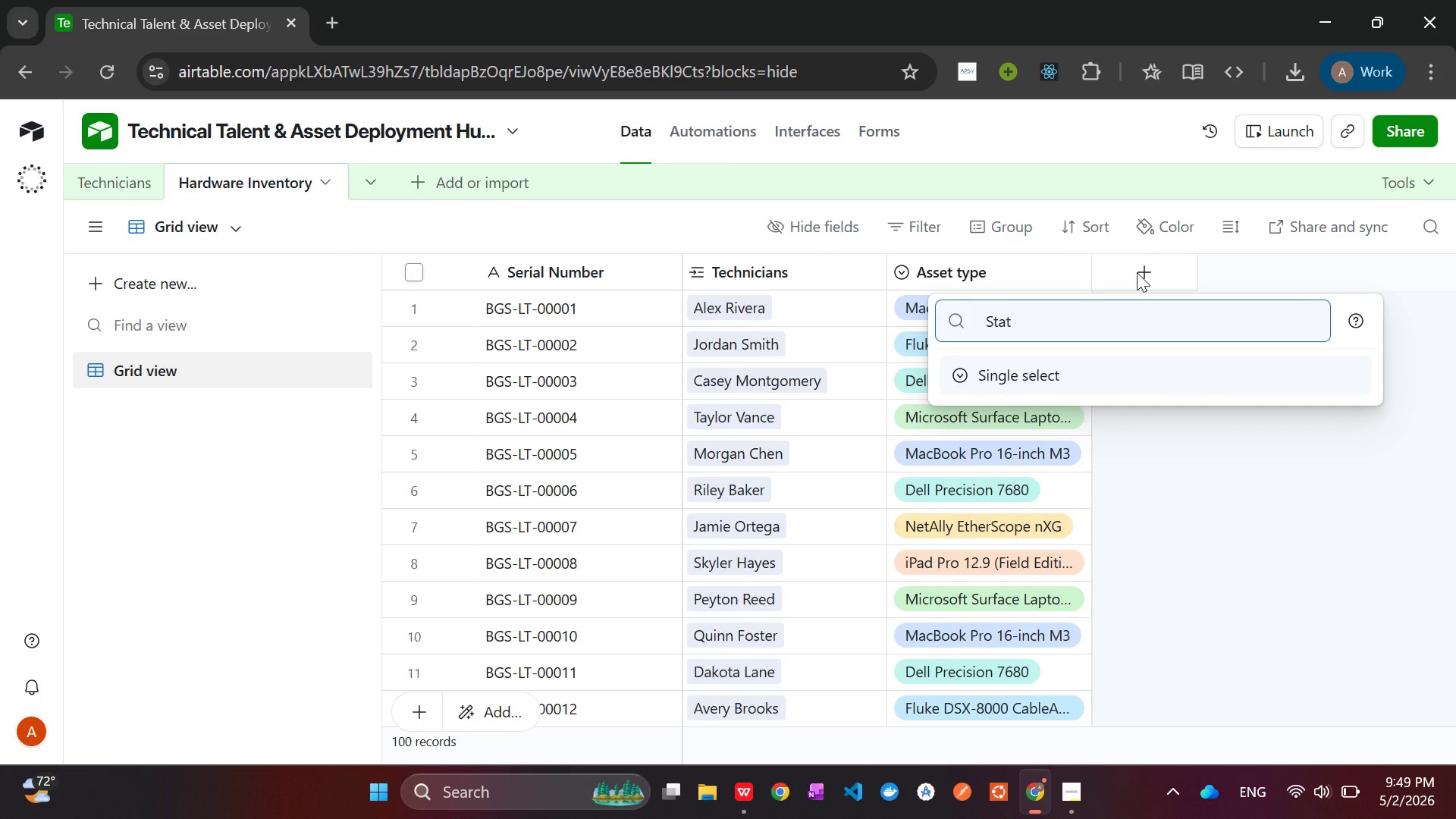 
key(ArrowDown)
 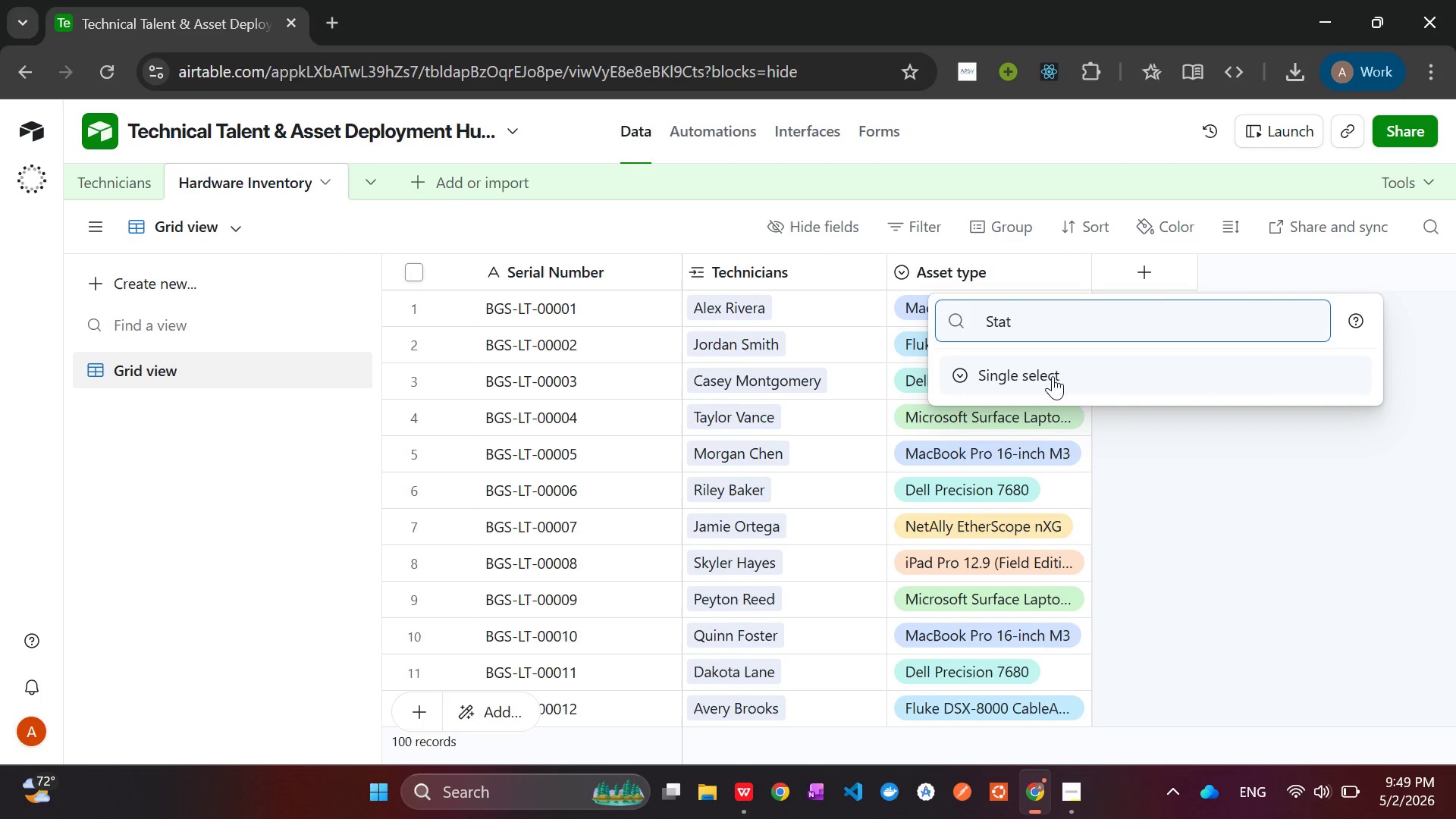 
left_click([1051, 376])
 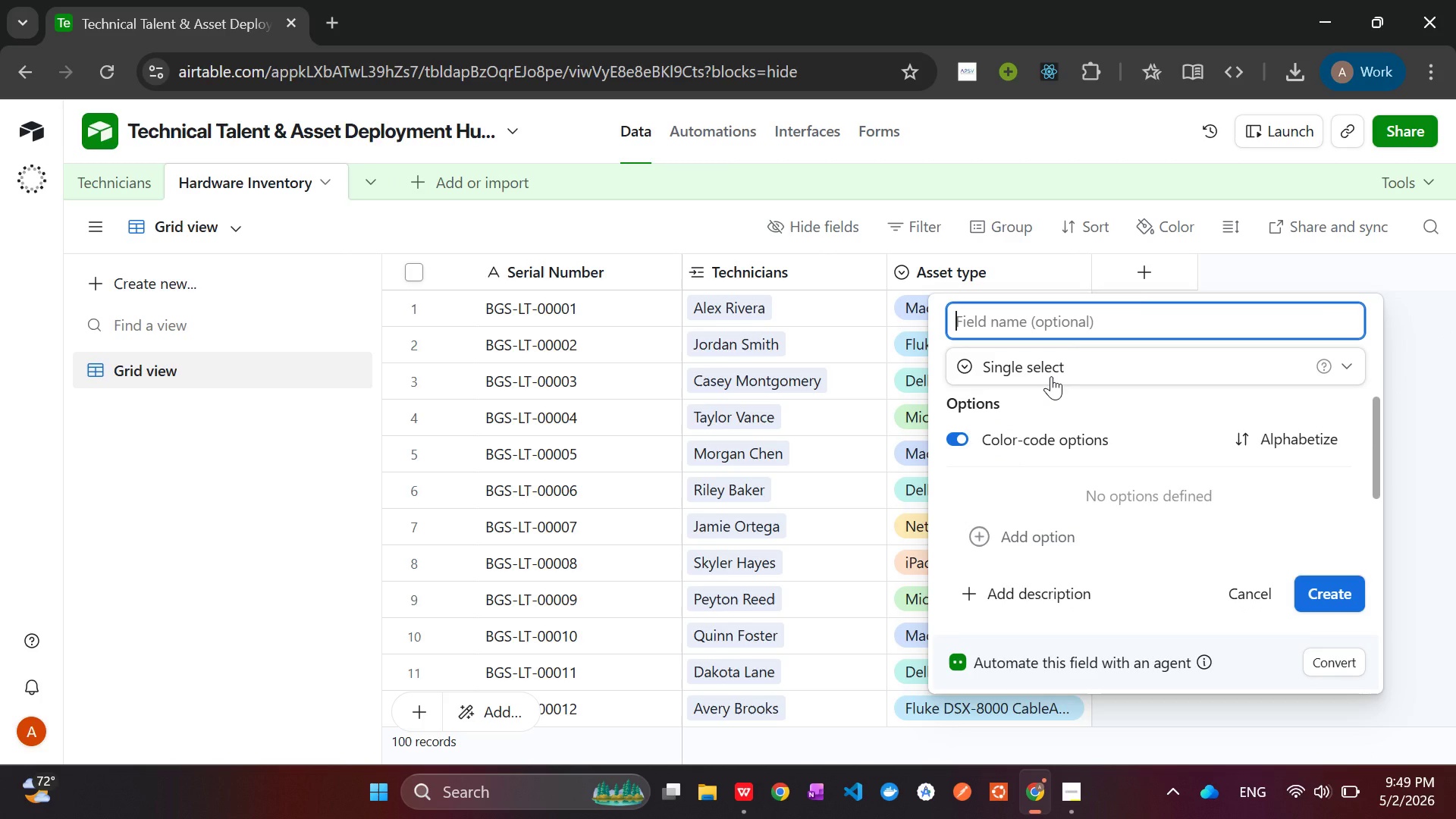 
type(Status)
 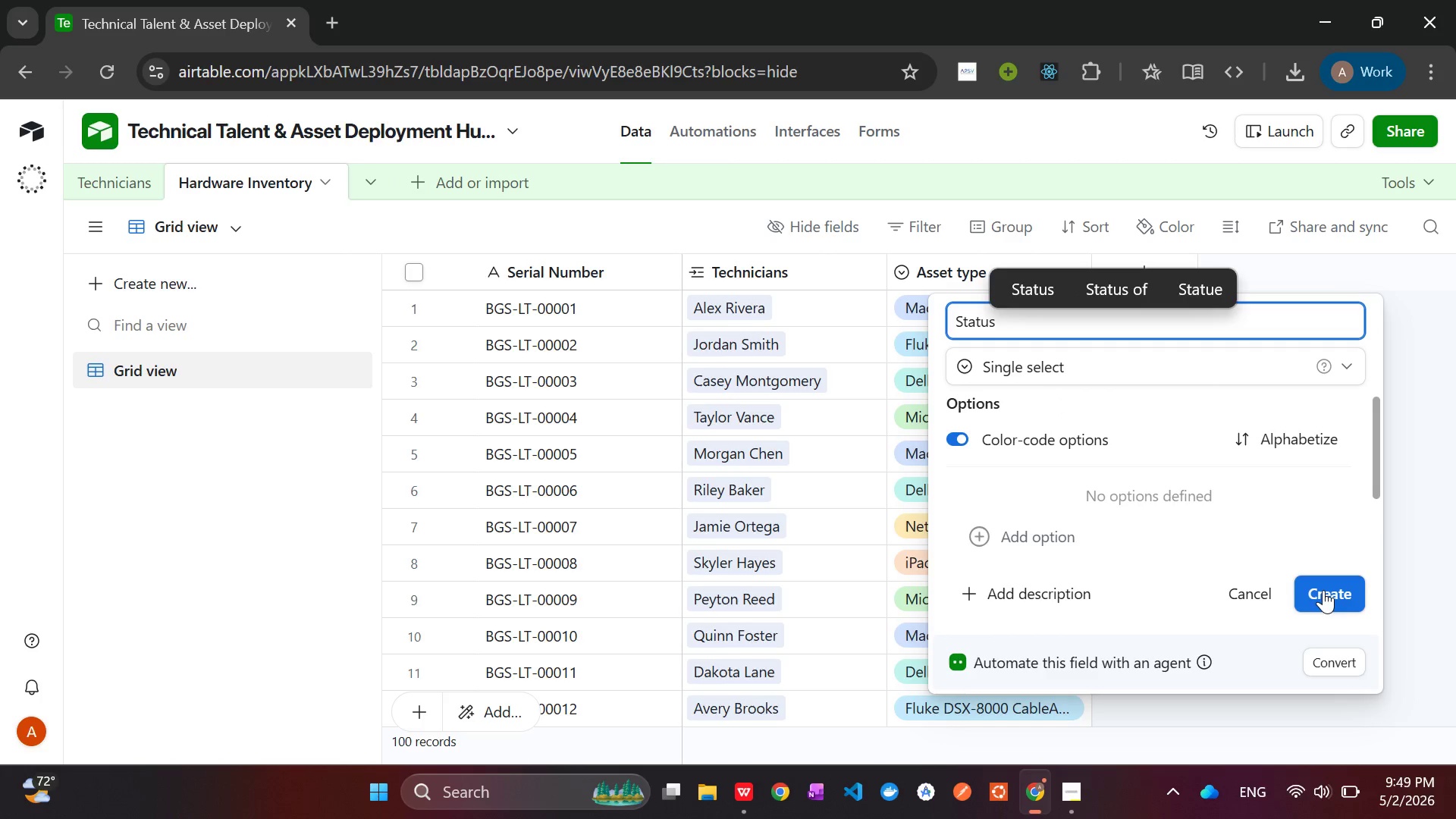 
wait(10.52)
 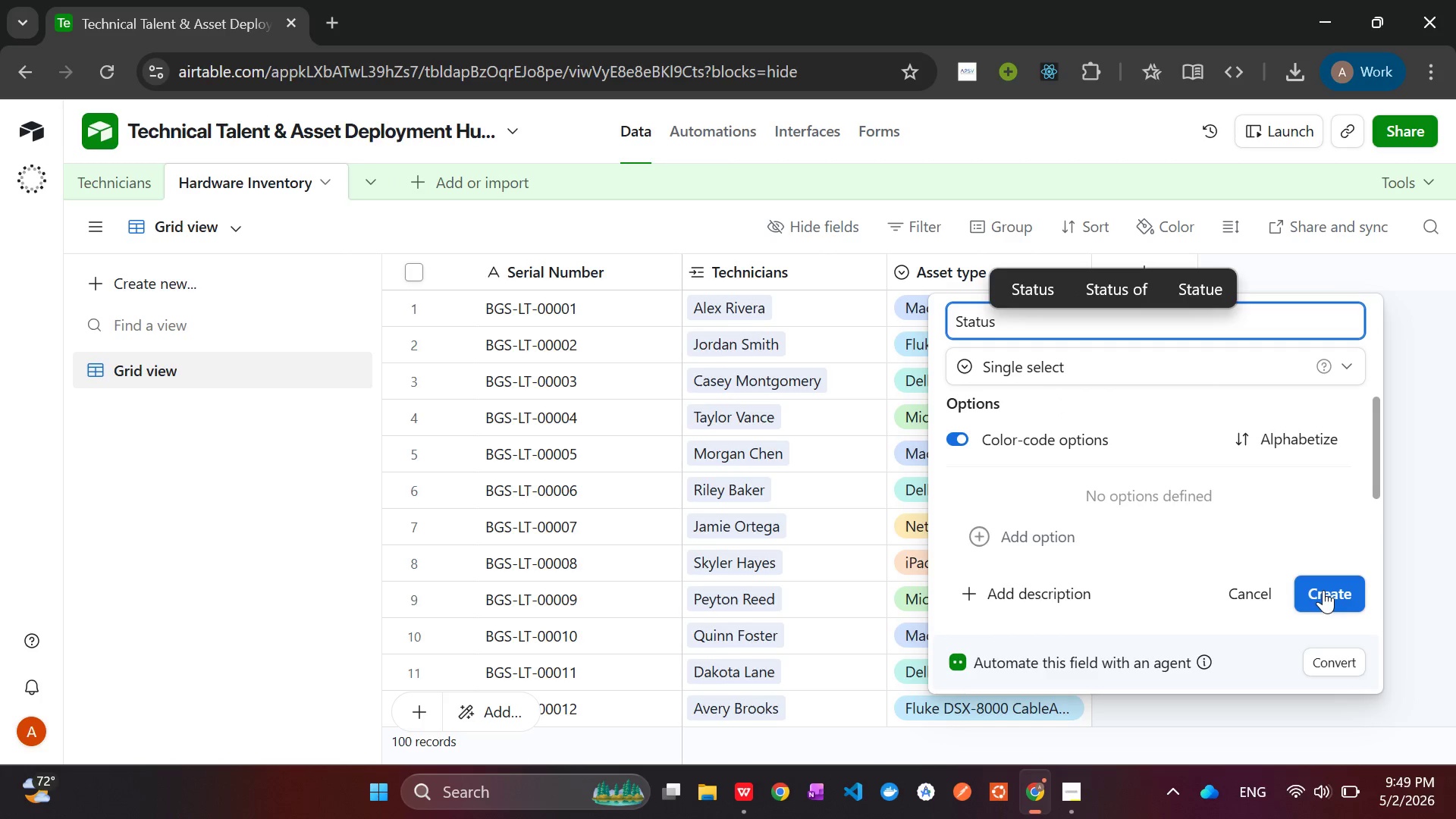 
left_click([736, 664])
 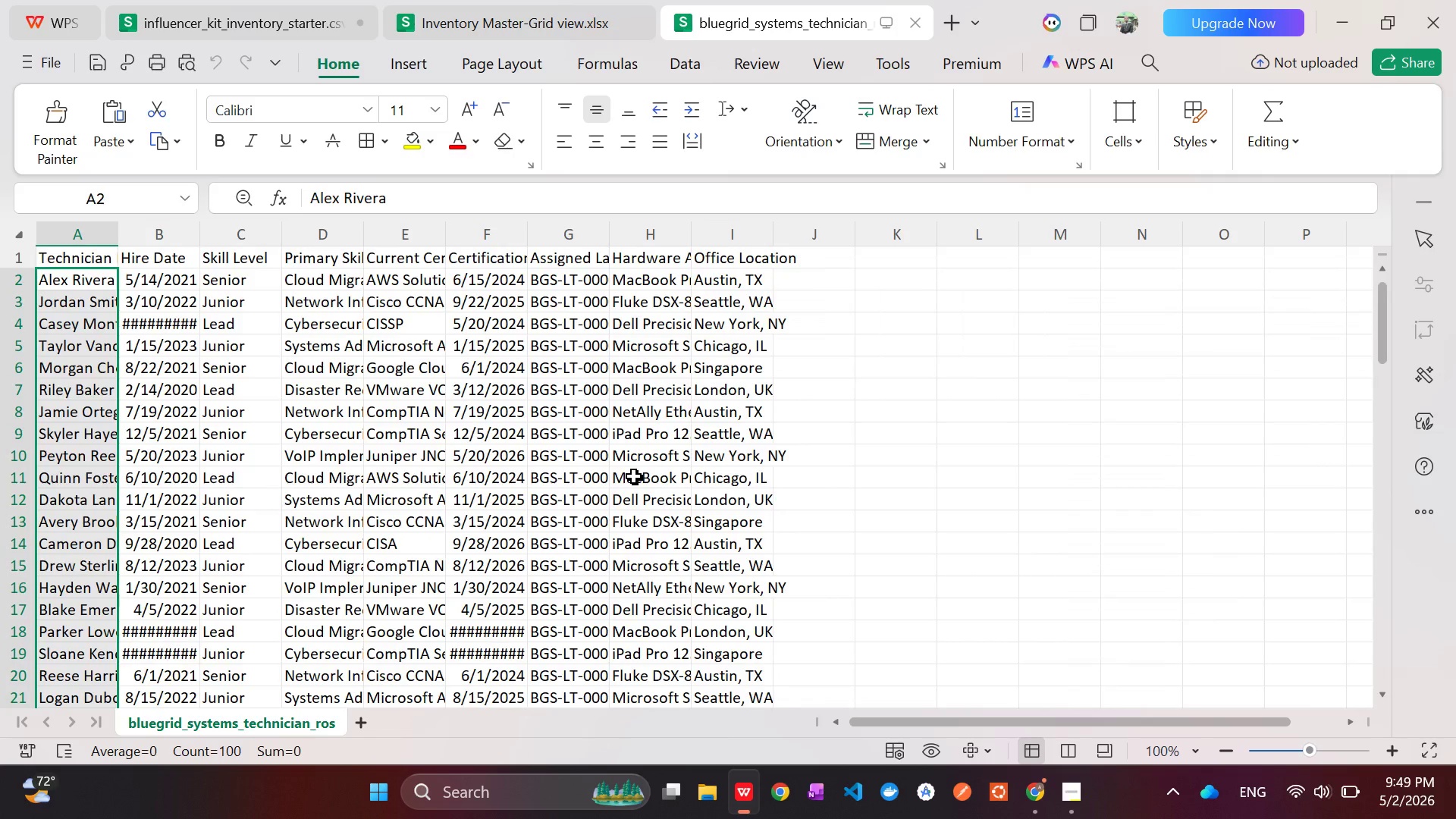 
wait(10.64)
 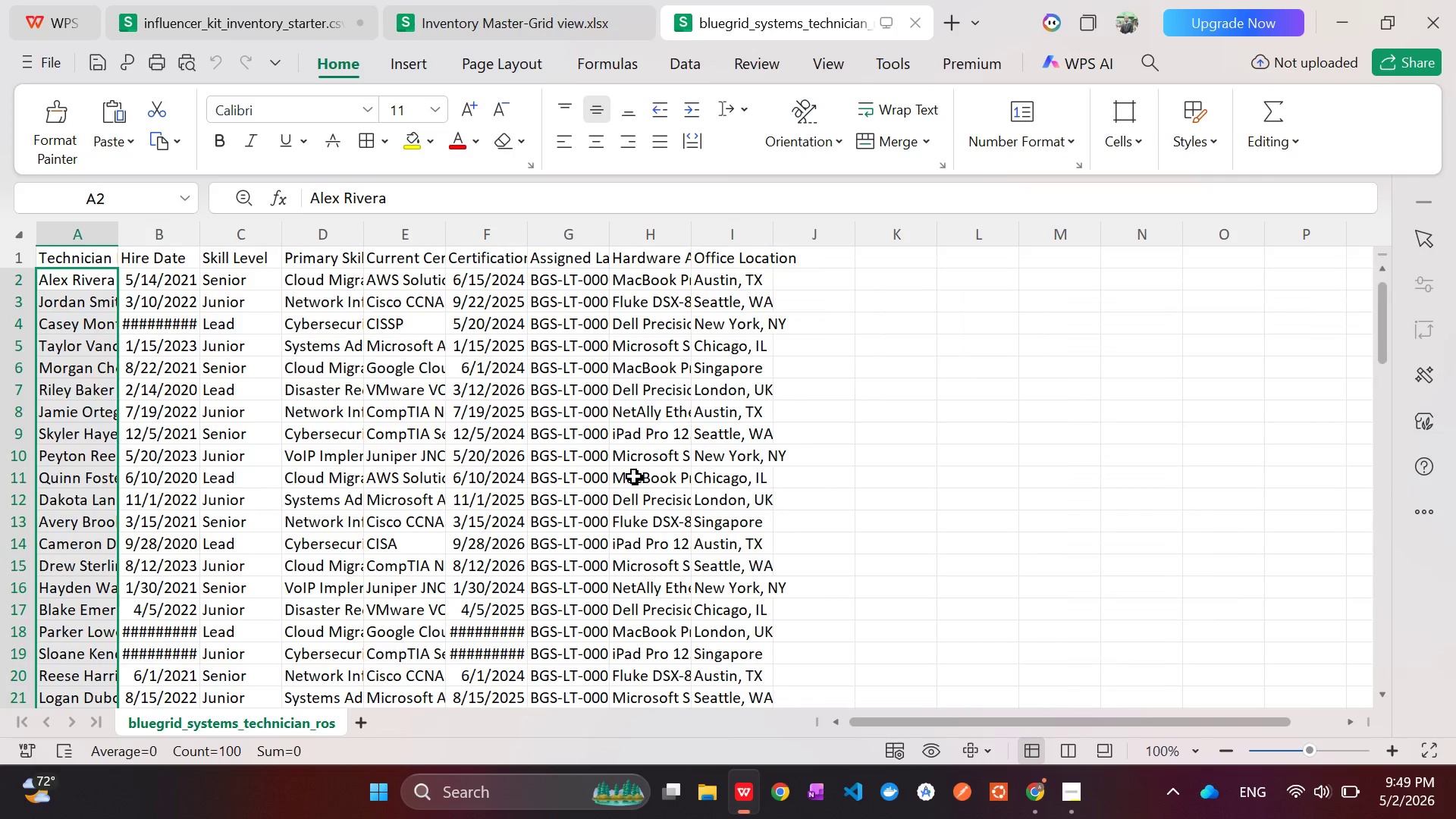 
key(Alt+AltLeft)
 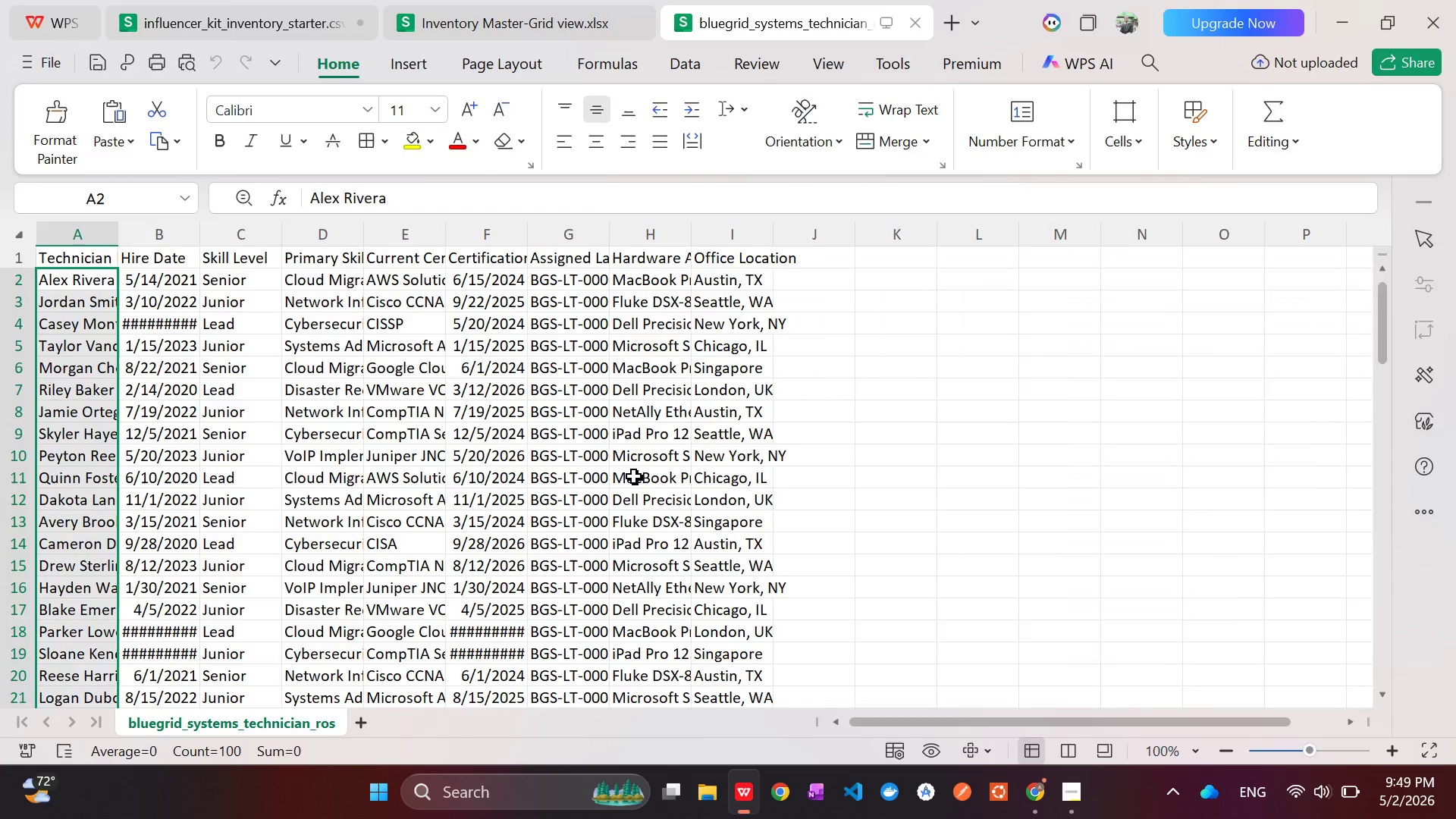 
key(Alt+Tab)
 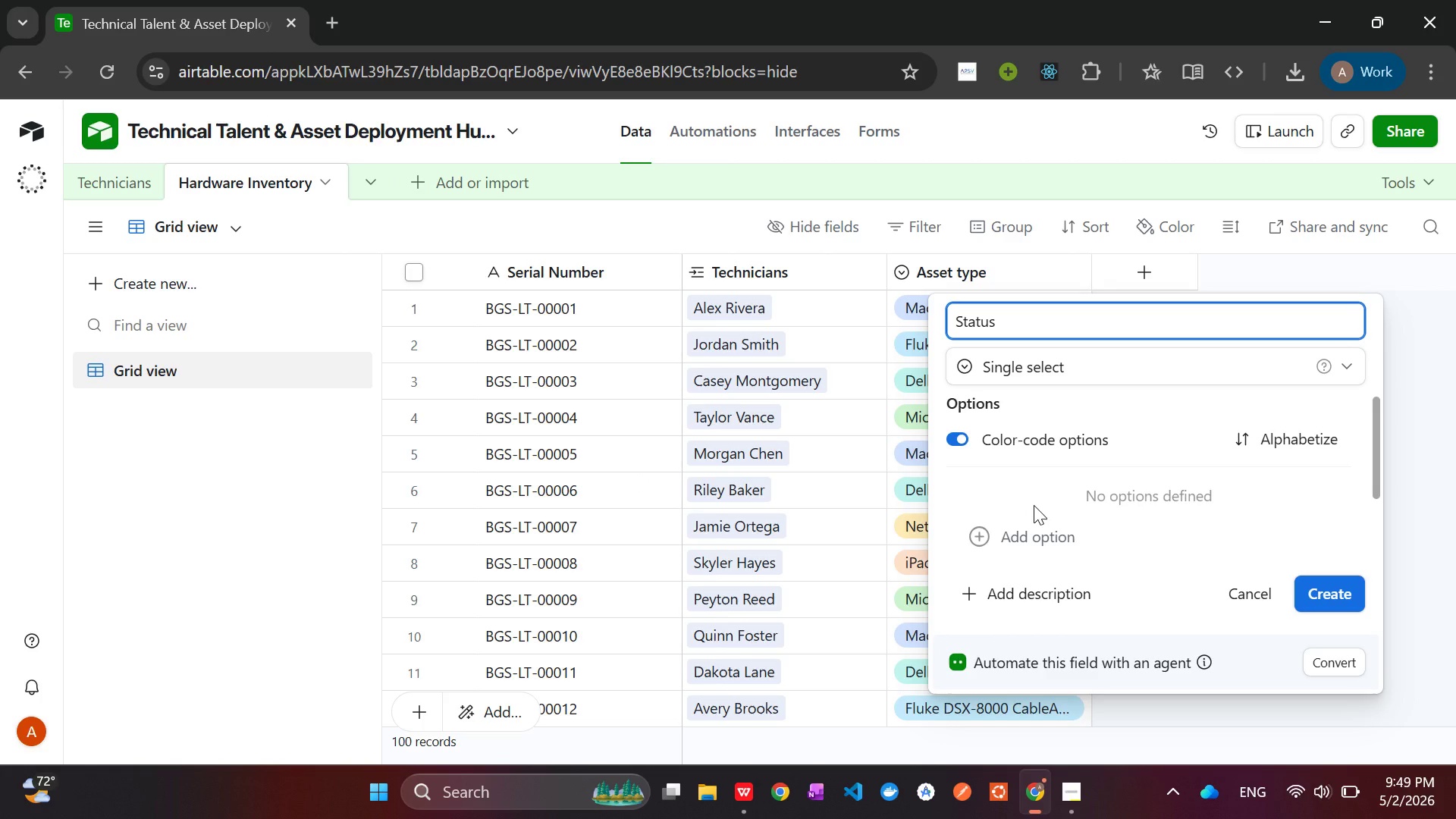 
left_click([1004, 540])
 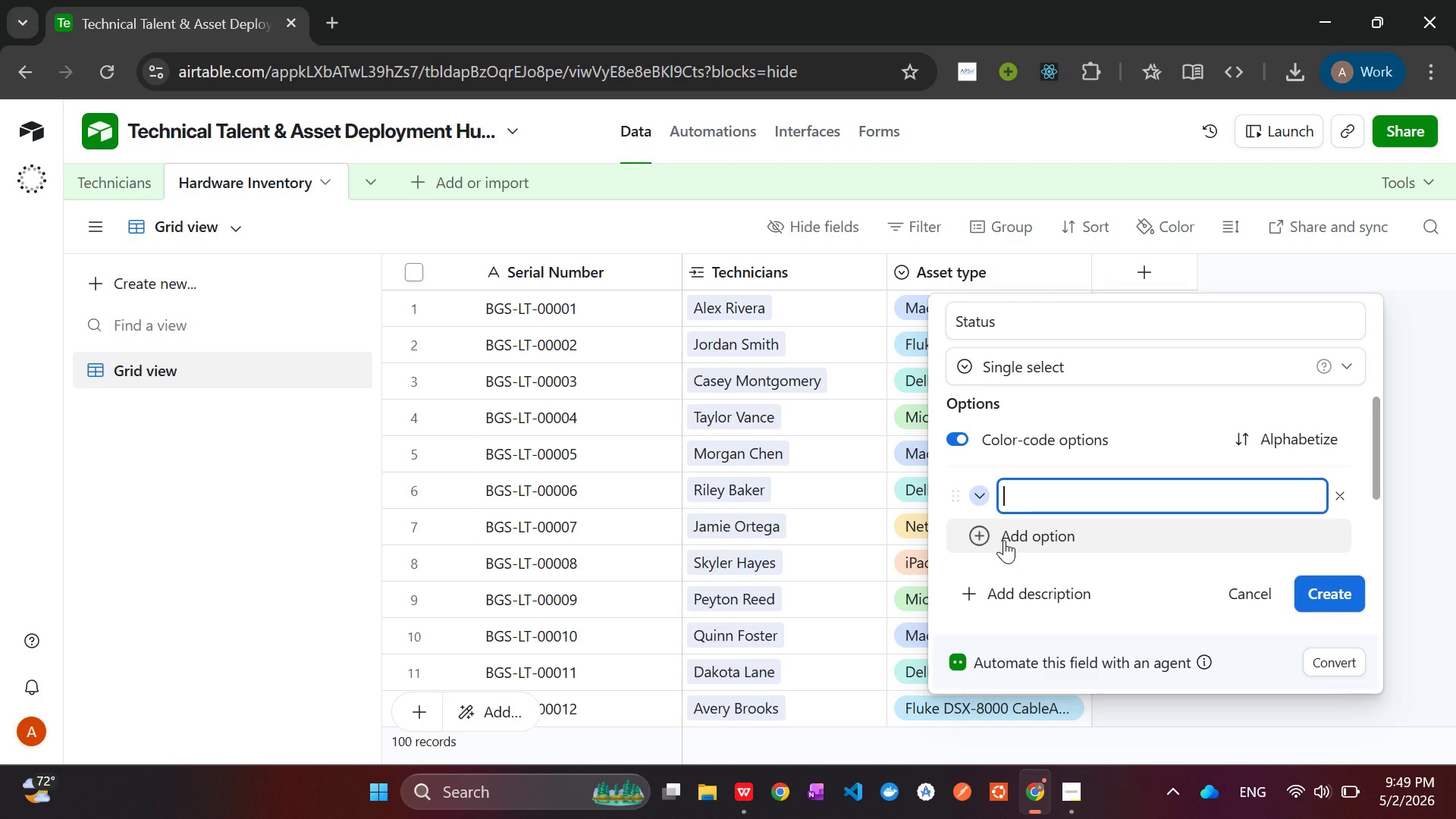 
wait(19.98)
 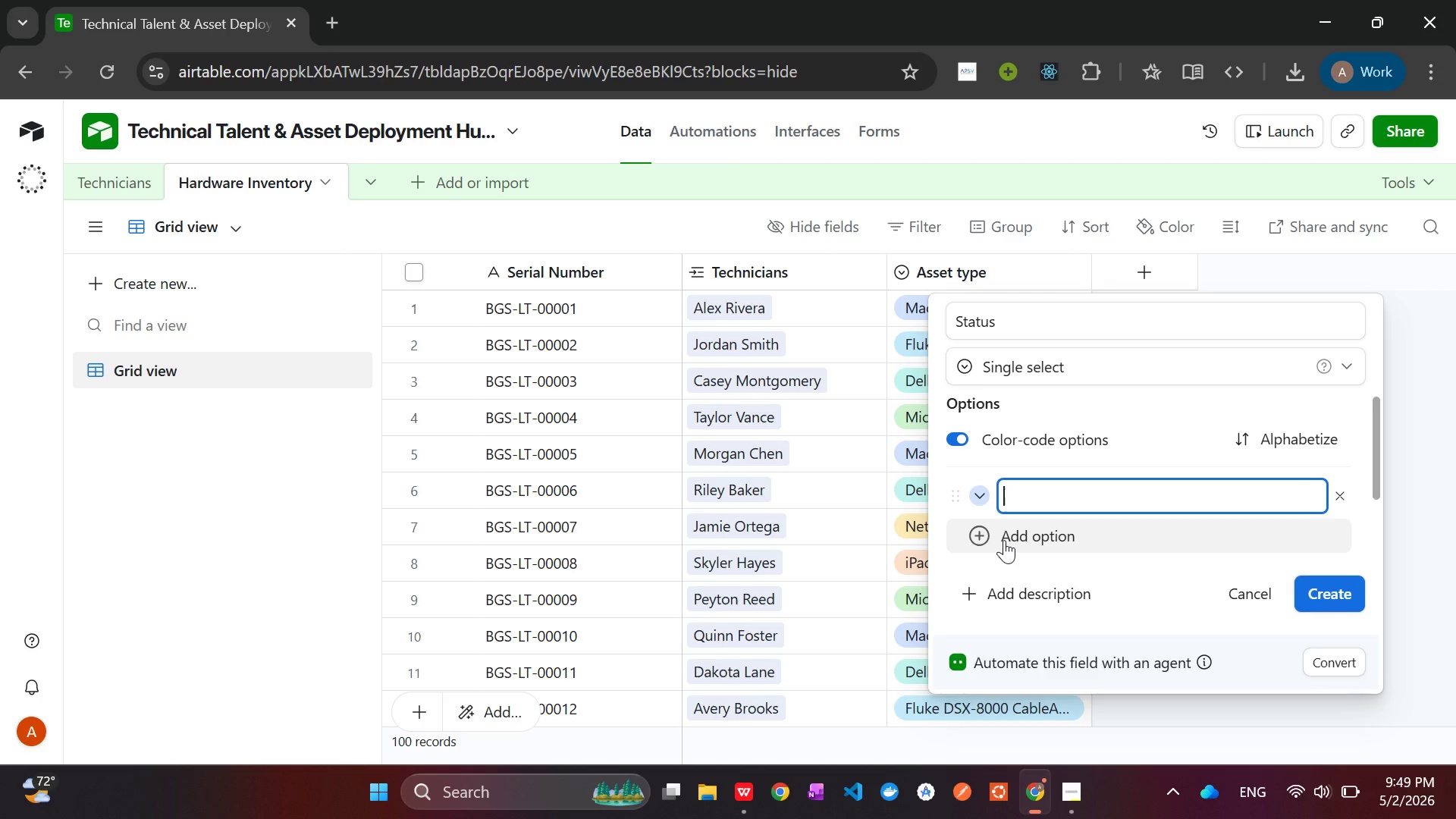 
type(Available)
 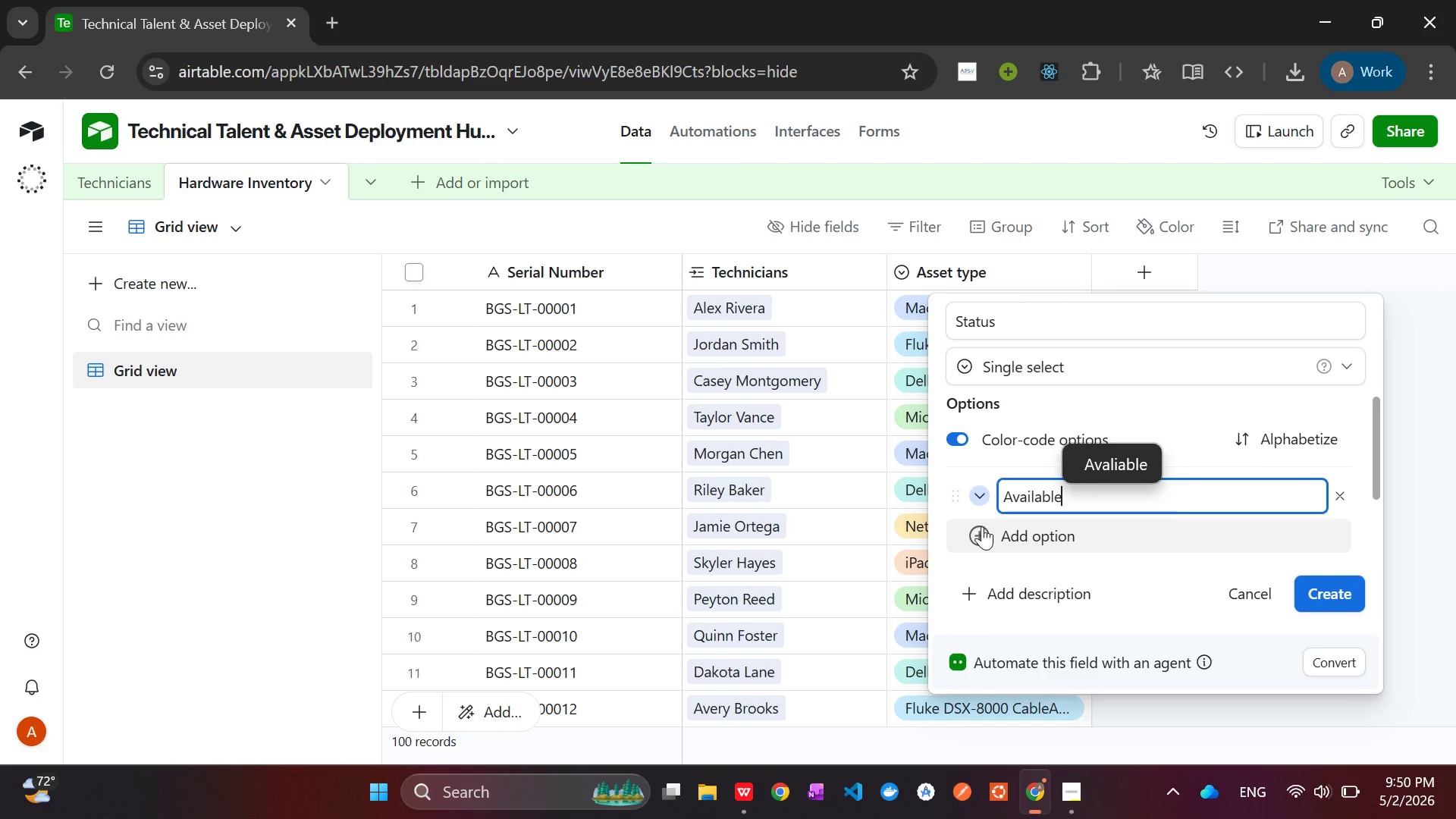 
left_click([982, 528])
 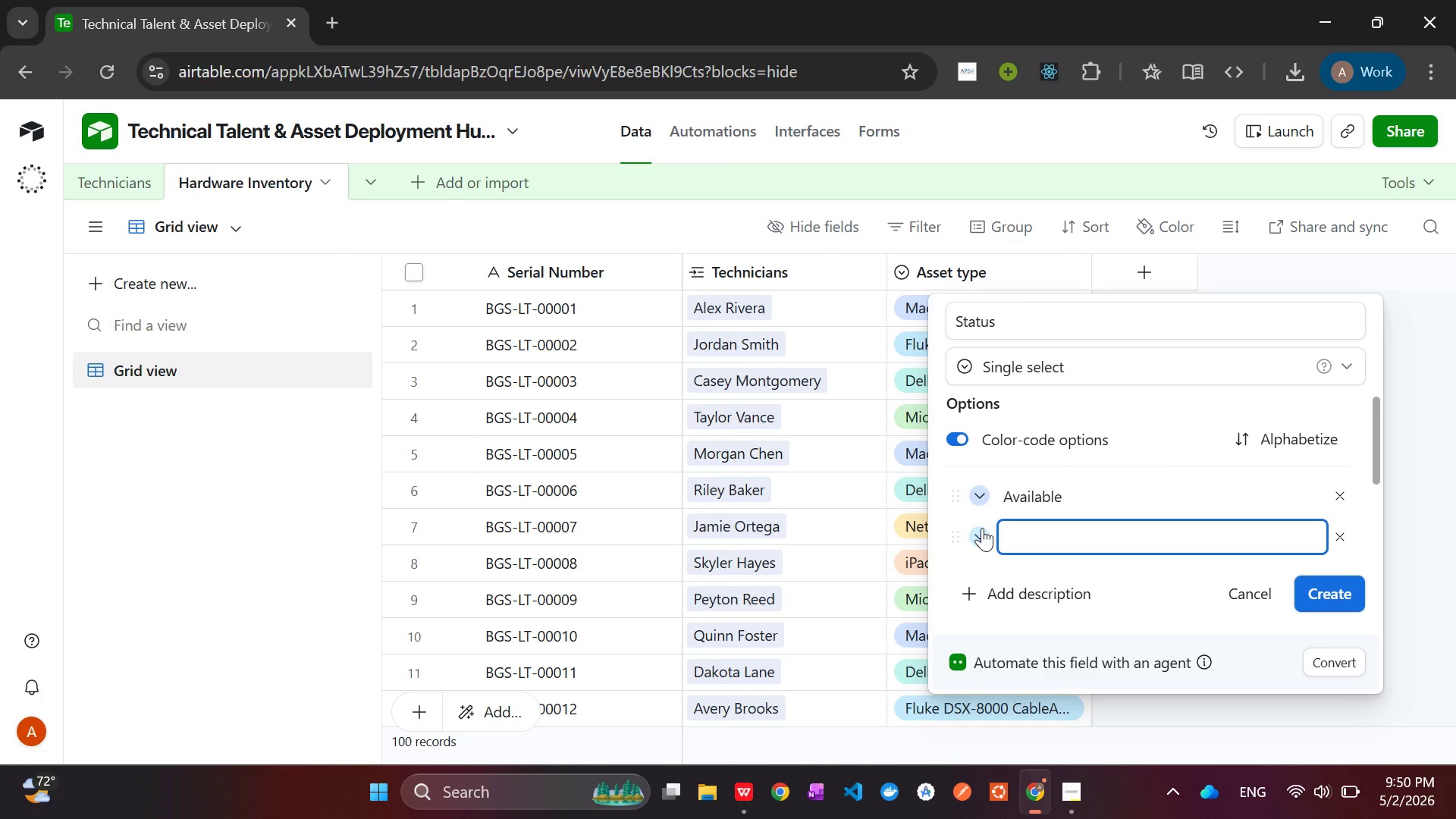 
type(In field)
 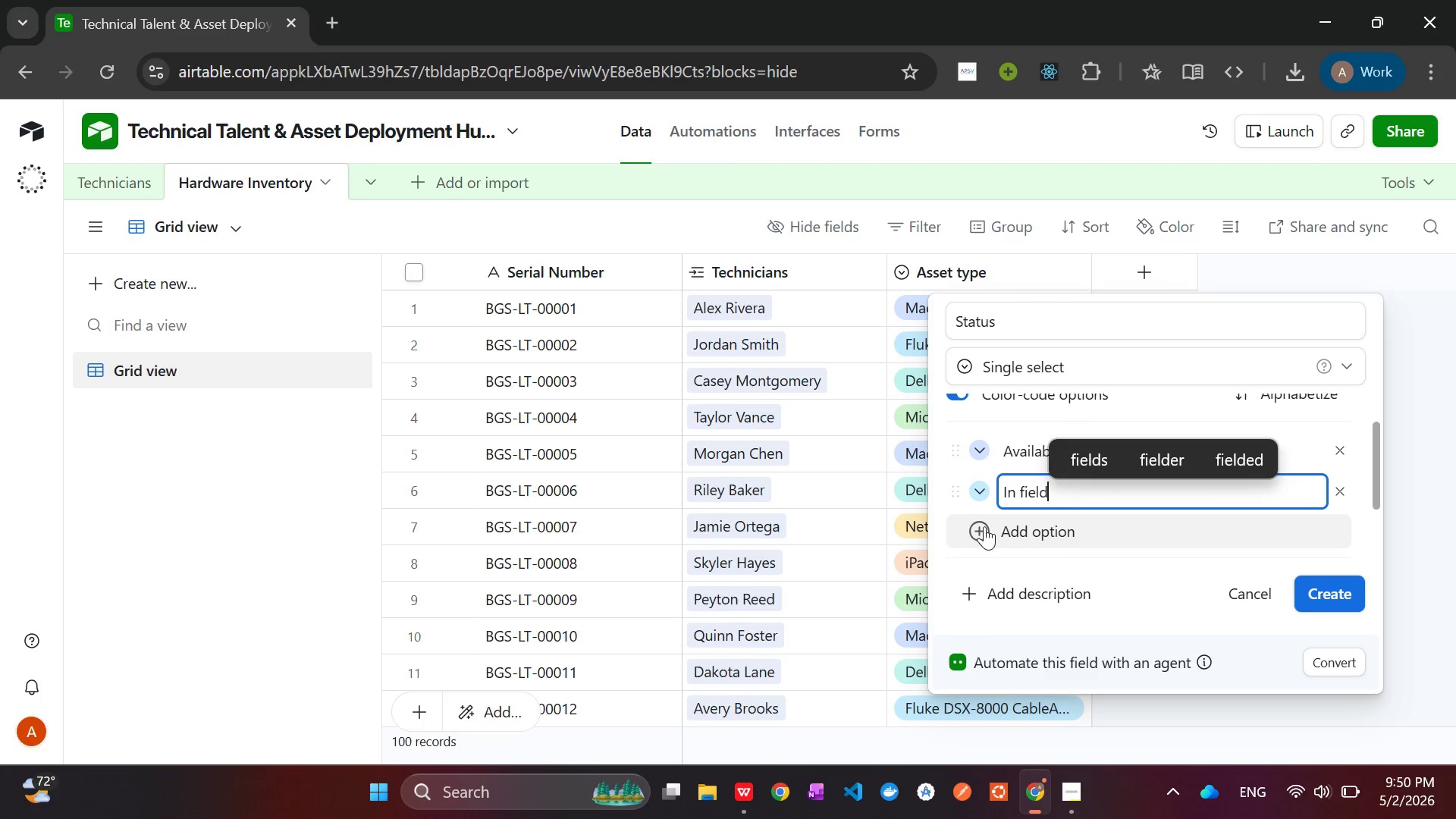 
left_click([969, 529])
 